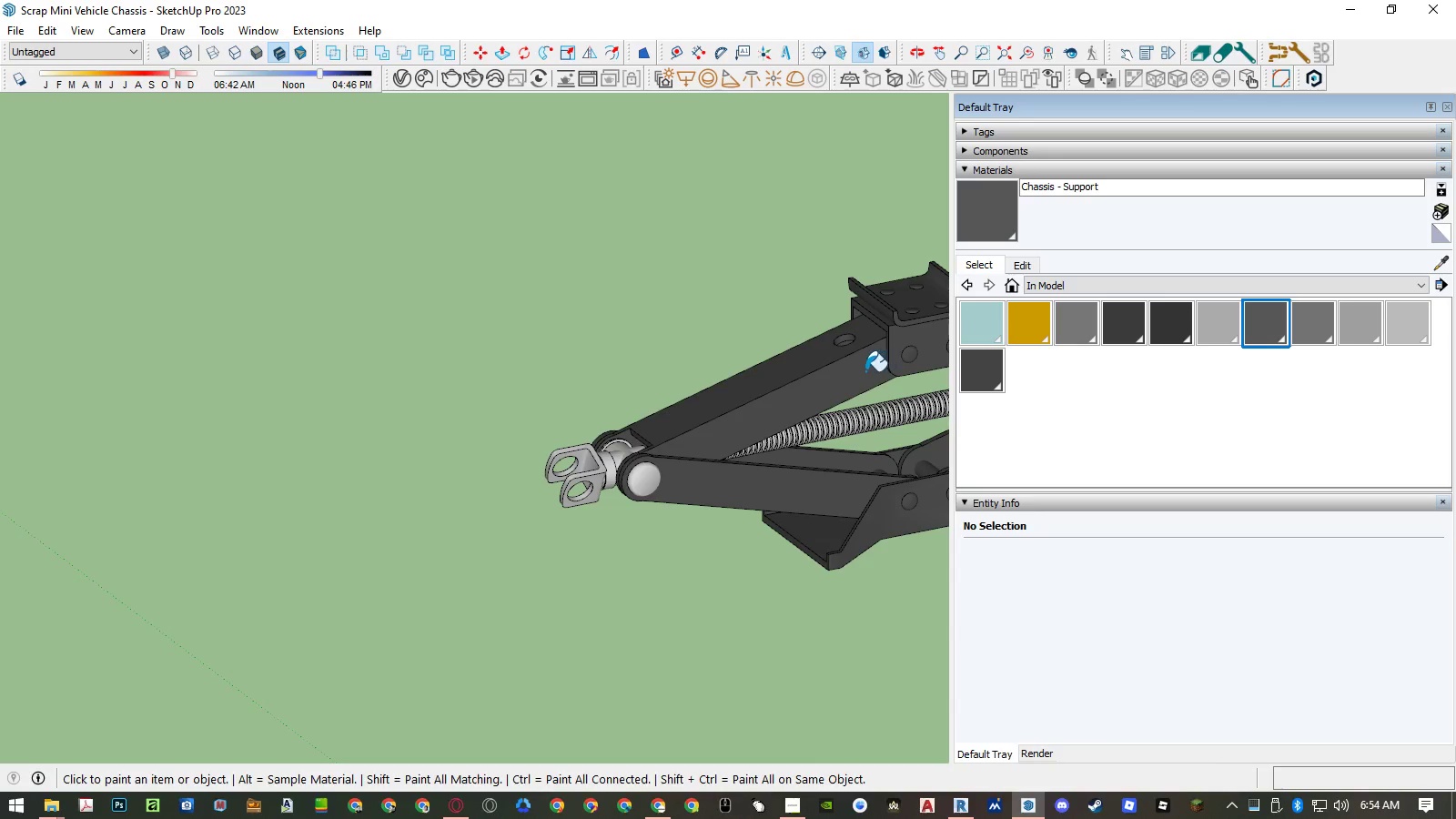 
left_click([809, 368])
 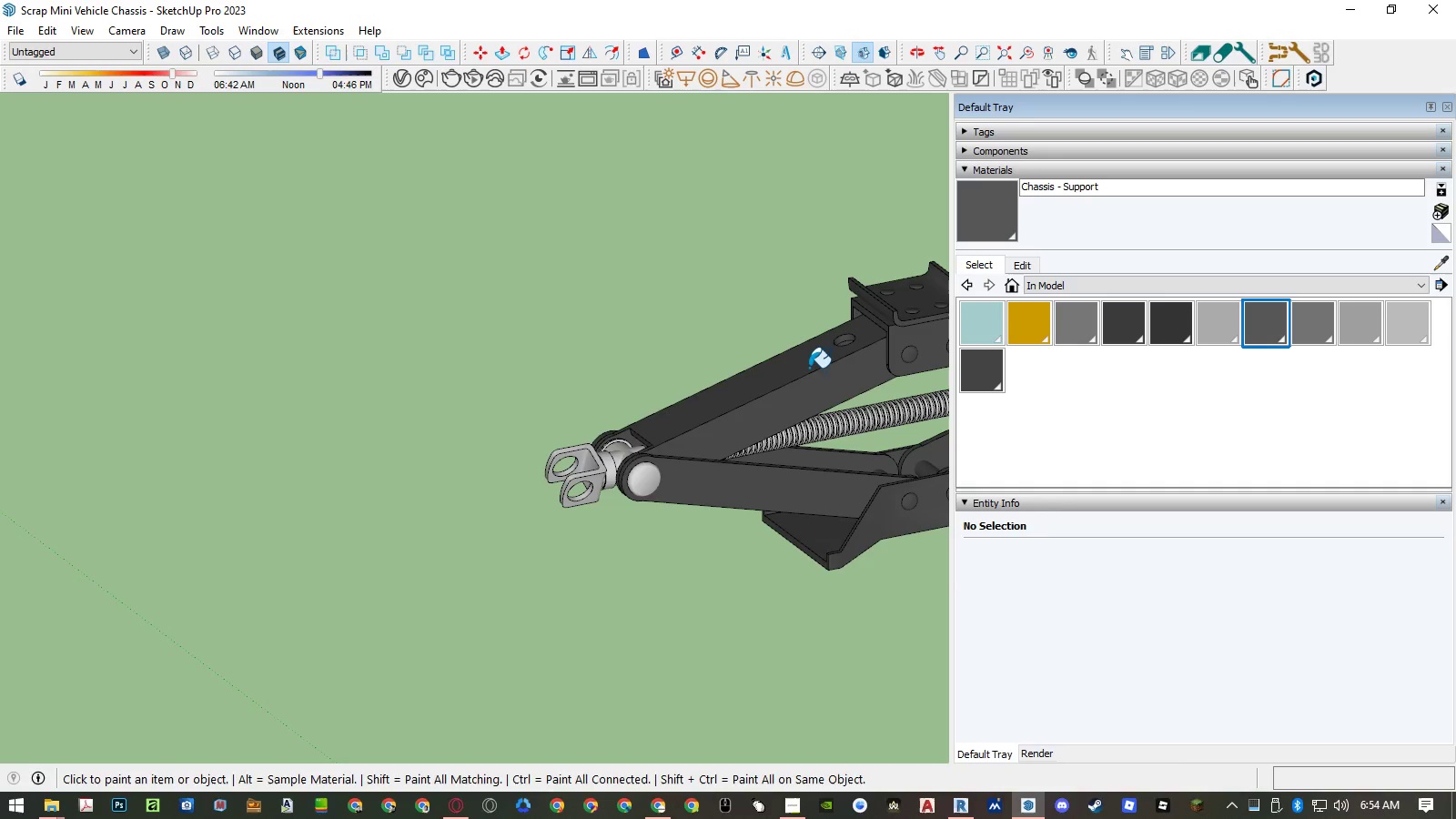 
key(Space)
 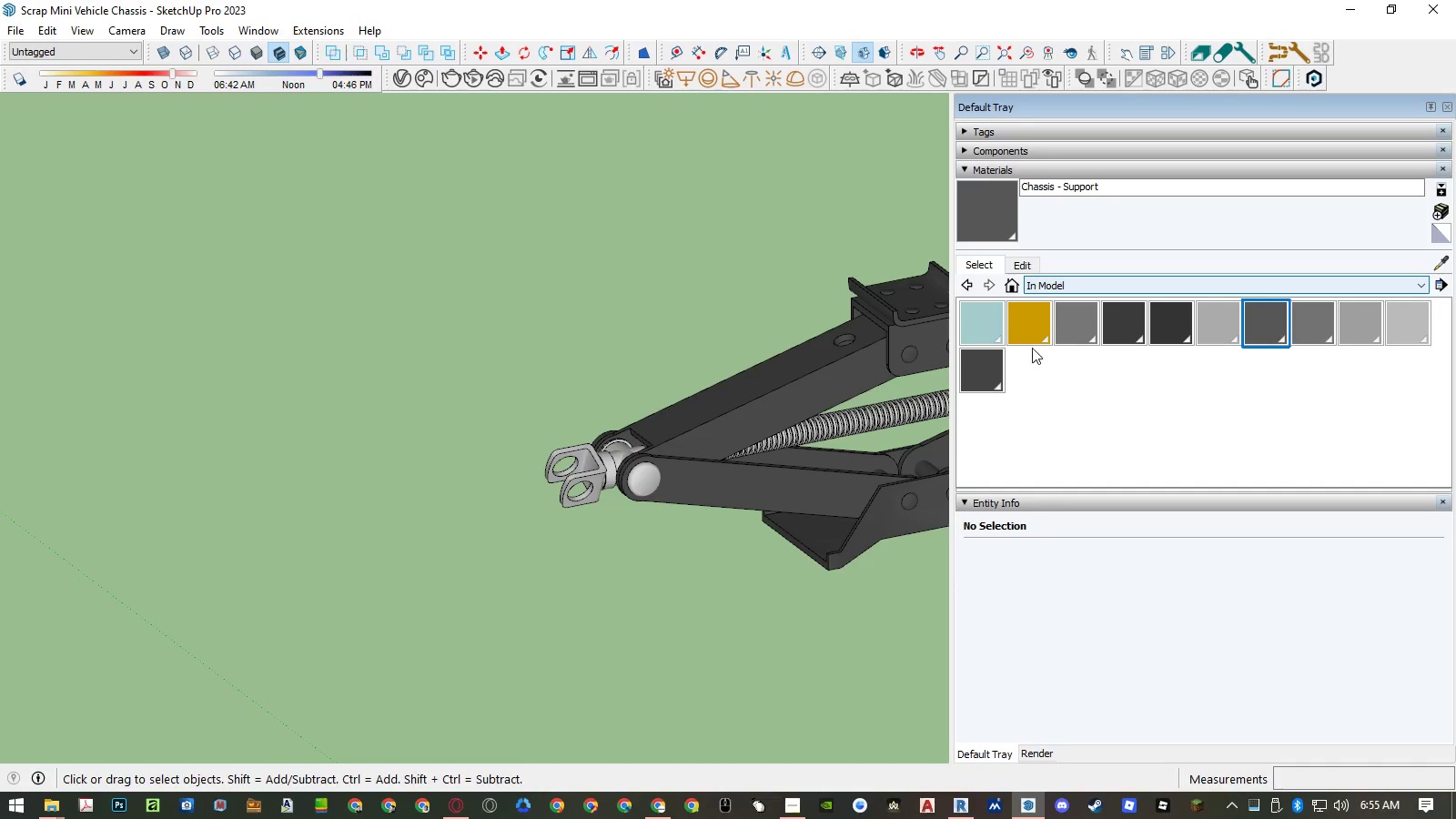 
right_click([991, 369])
 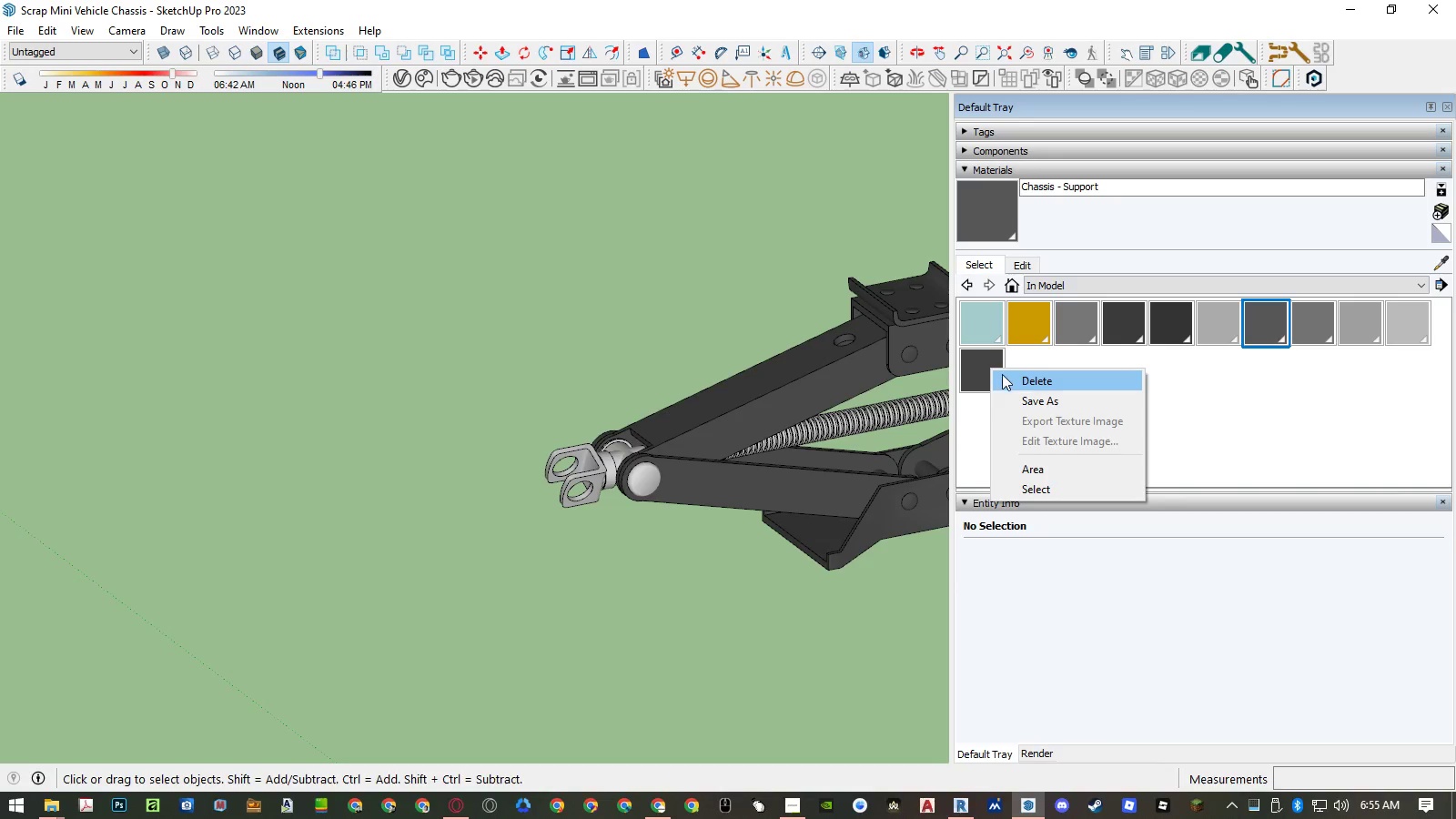 
left_click([1008, 378])
 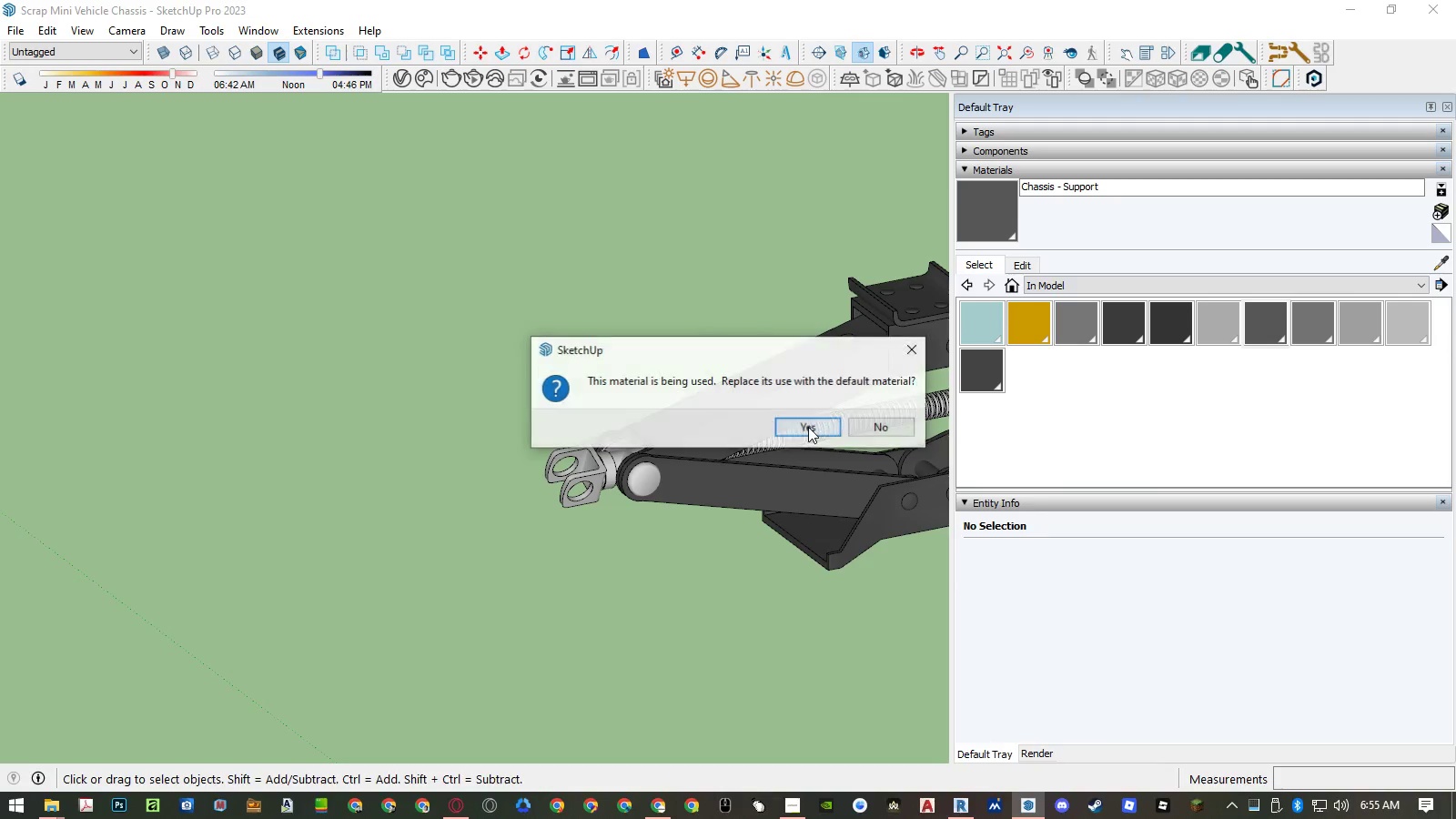 
left_click([808, 427])
 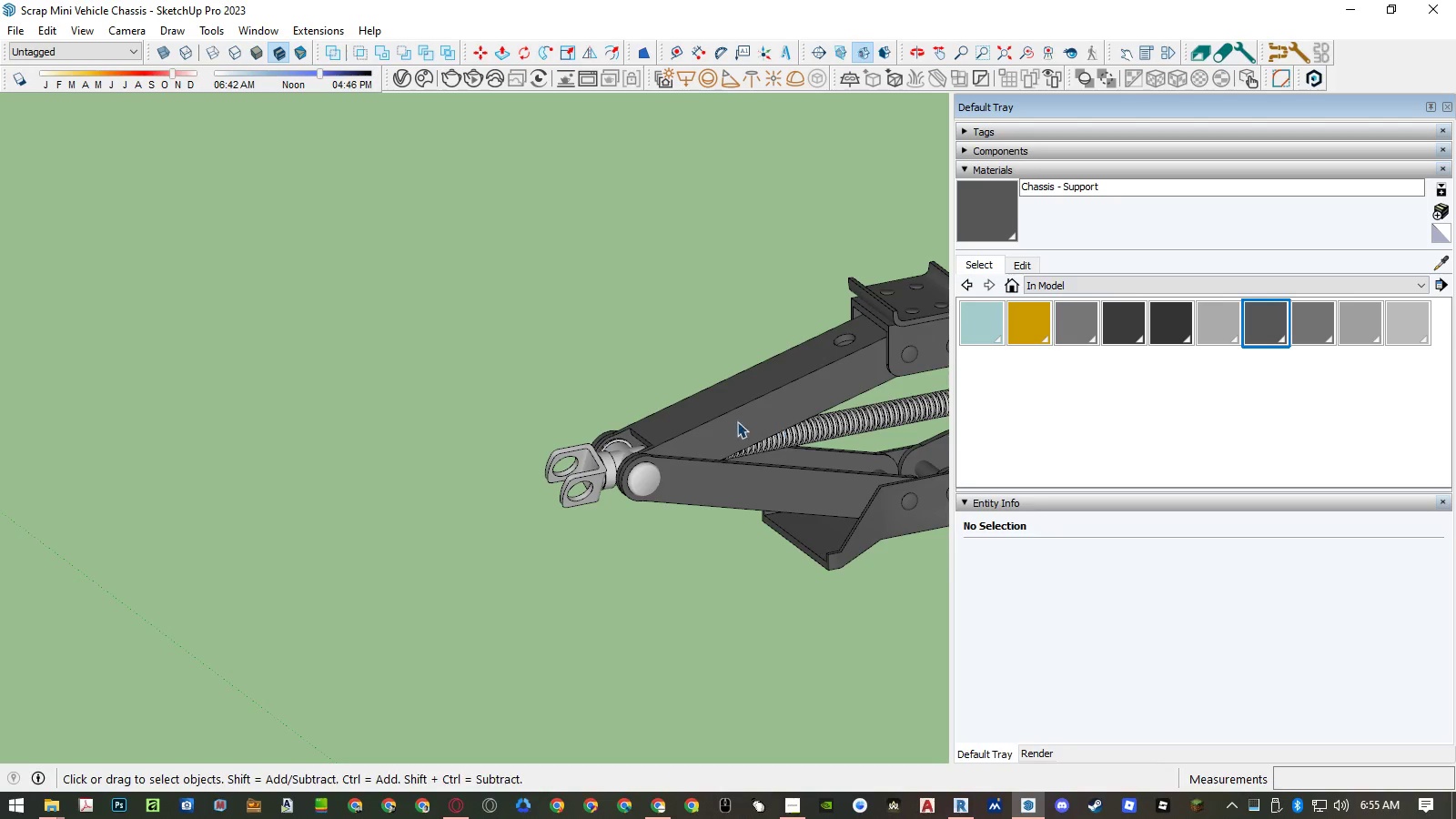 
scroll: coordinate [562, 426], scroll_direction: down, amount: 5.0
 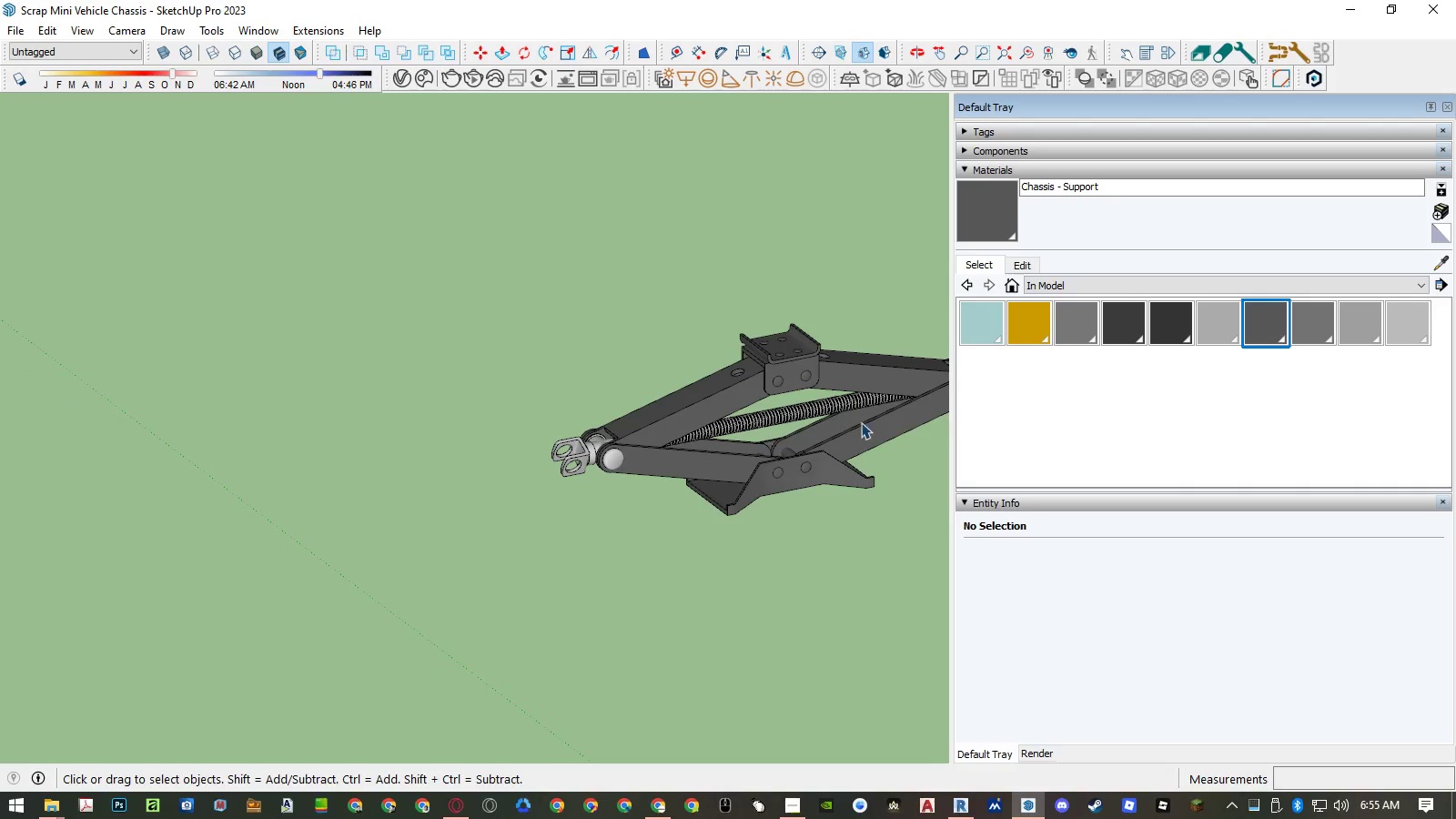 
scroll: coordinate [862, 422], scroll_direction: up, amount: 4.0
 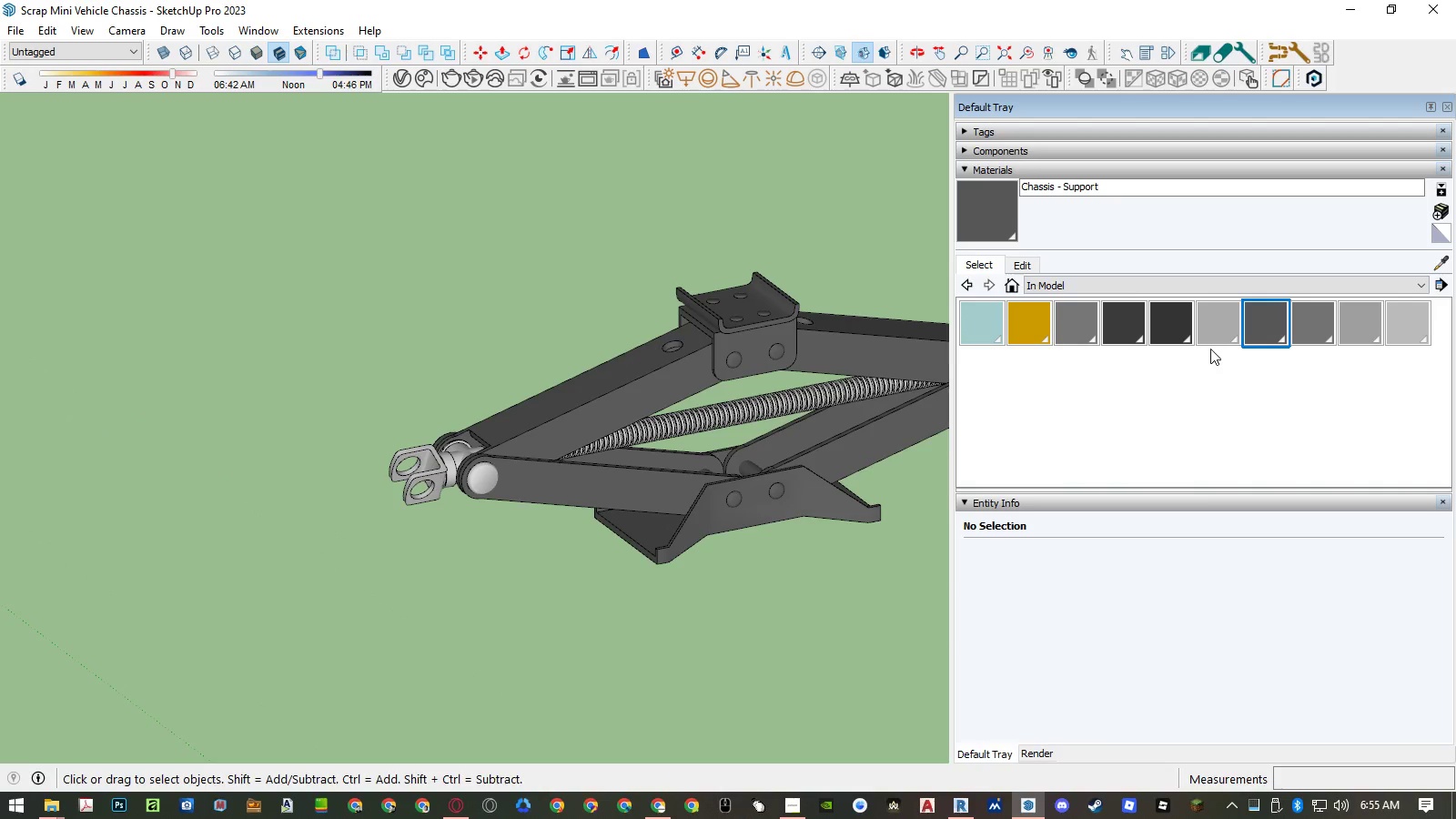 
left_click([1218, 332])
 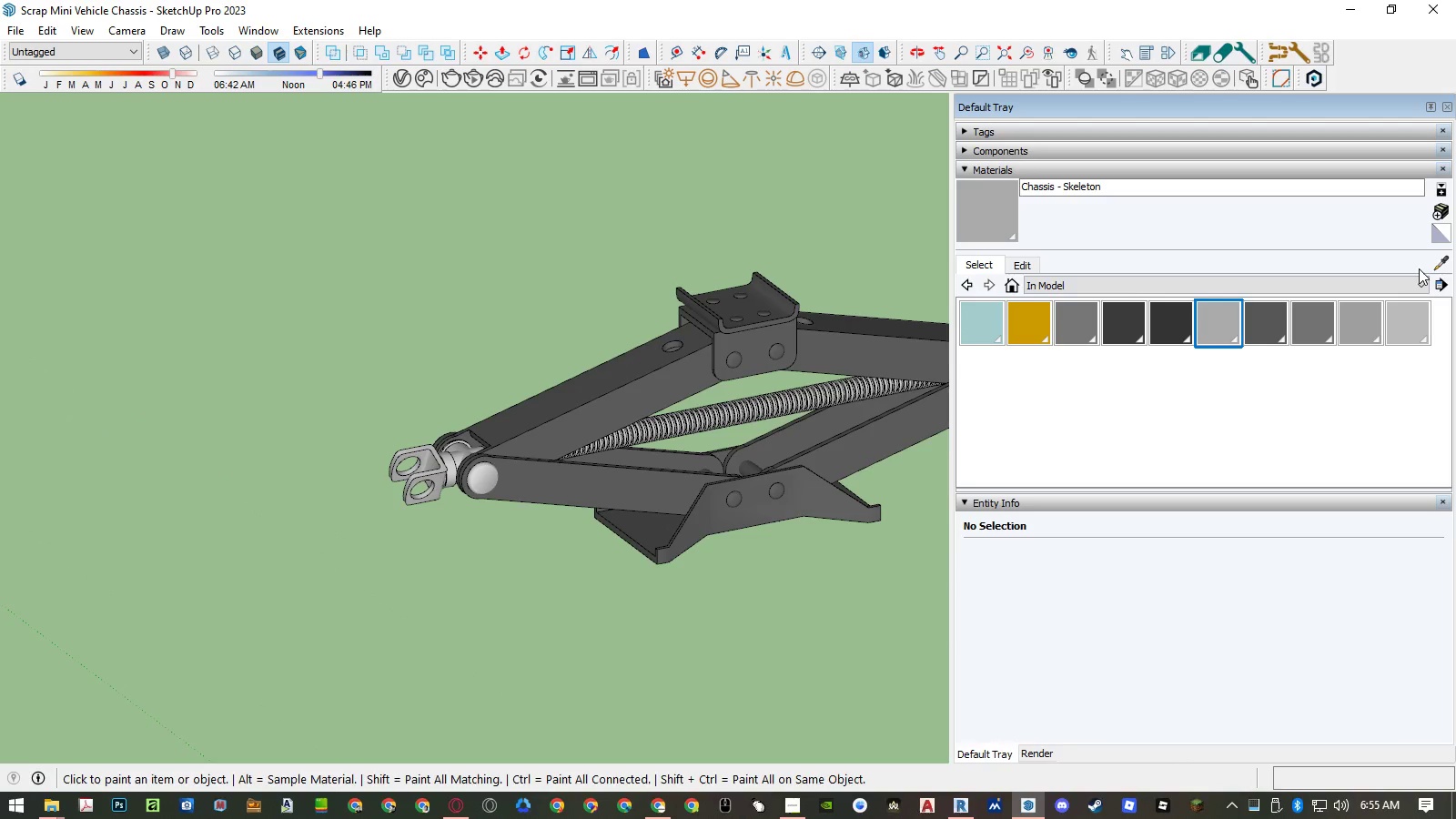 
left_click([1400, 322])
 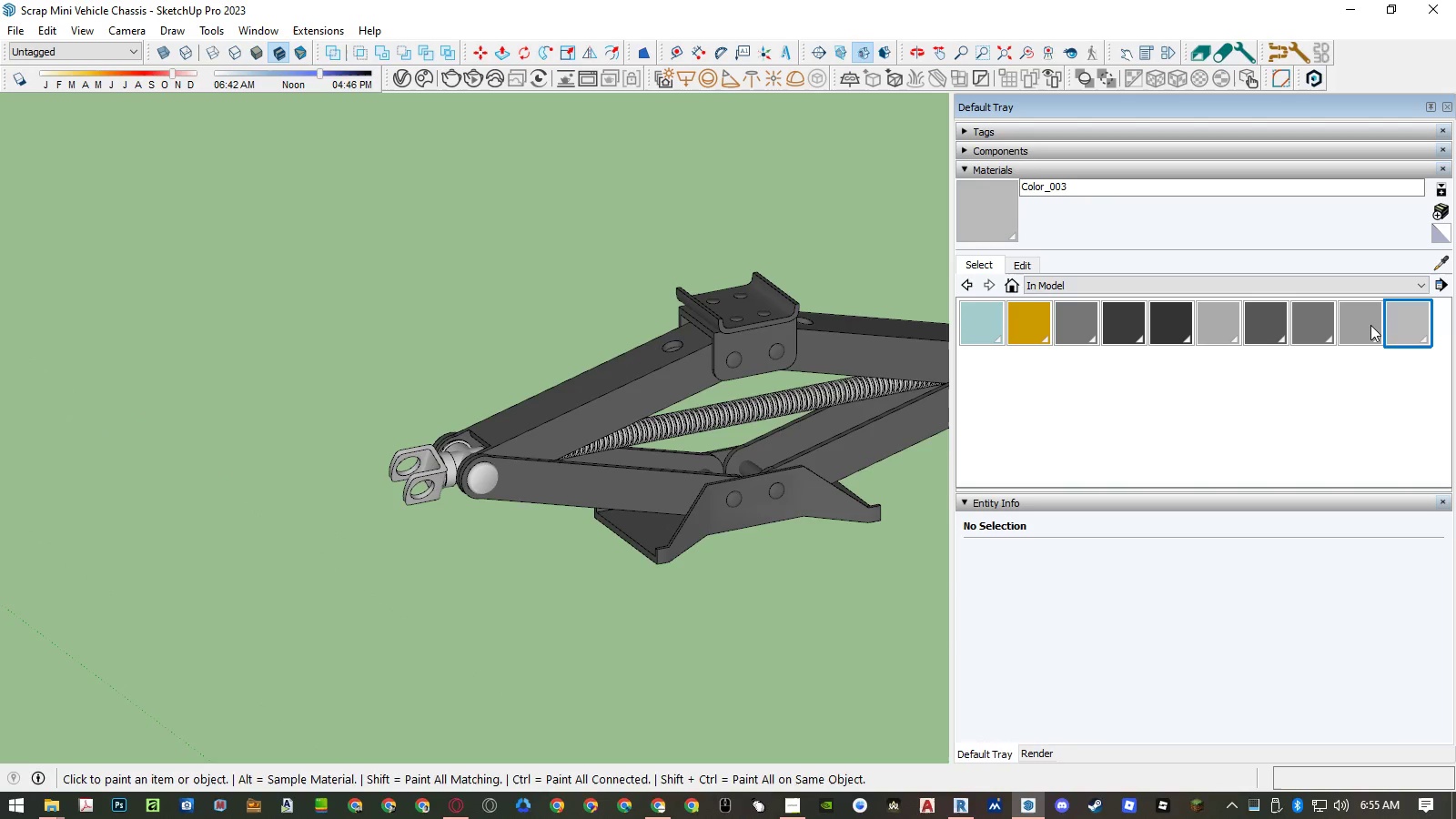 
left_click([1359, 326])
 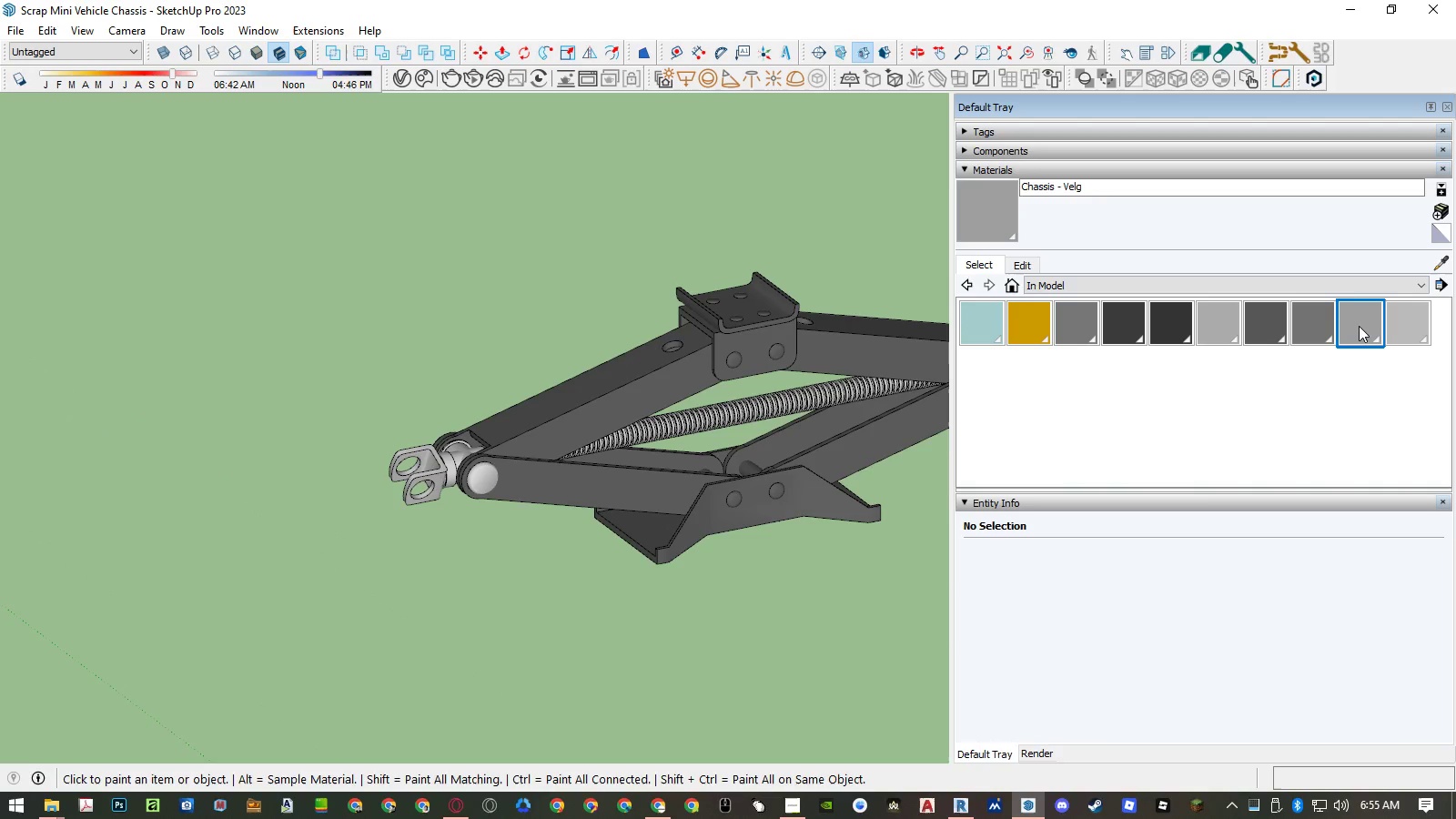 
left_click([1322, 329])
 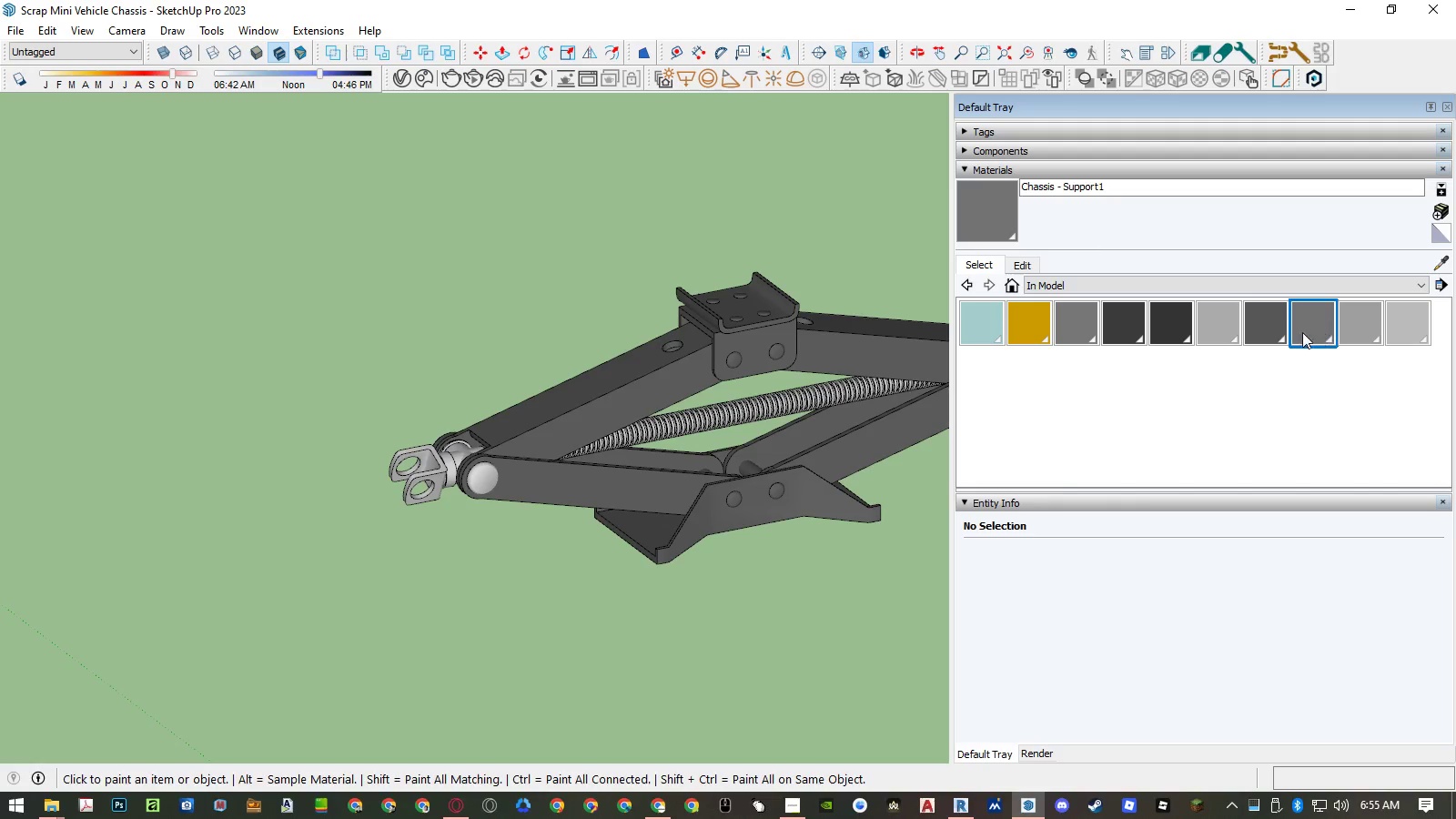 
left_click([1227, 335])
 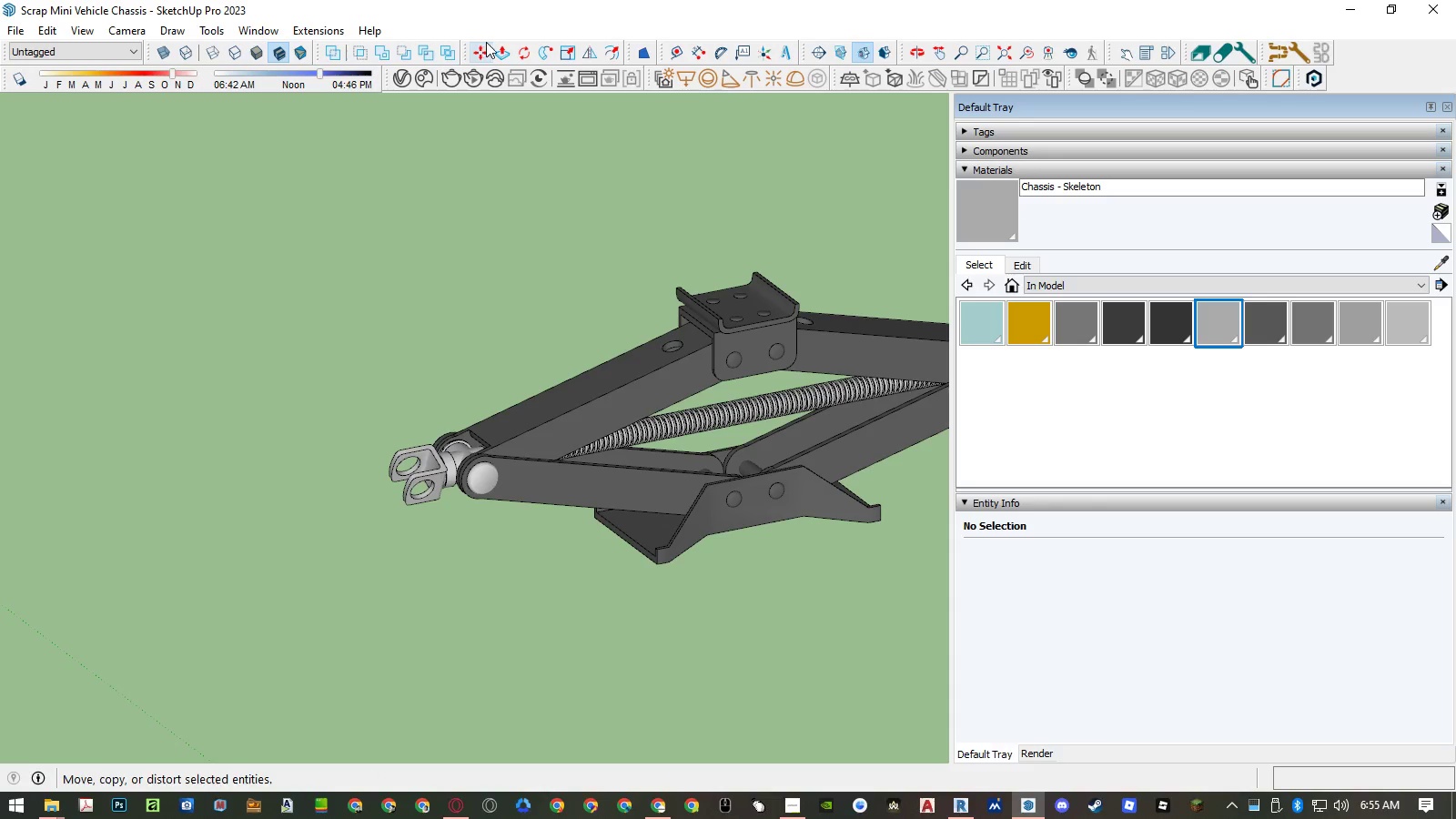 
left_click([240, 36])
 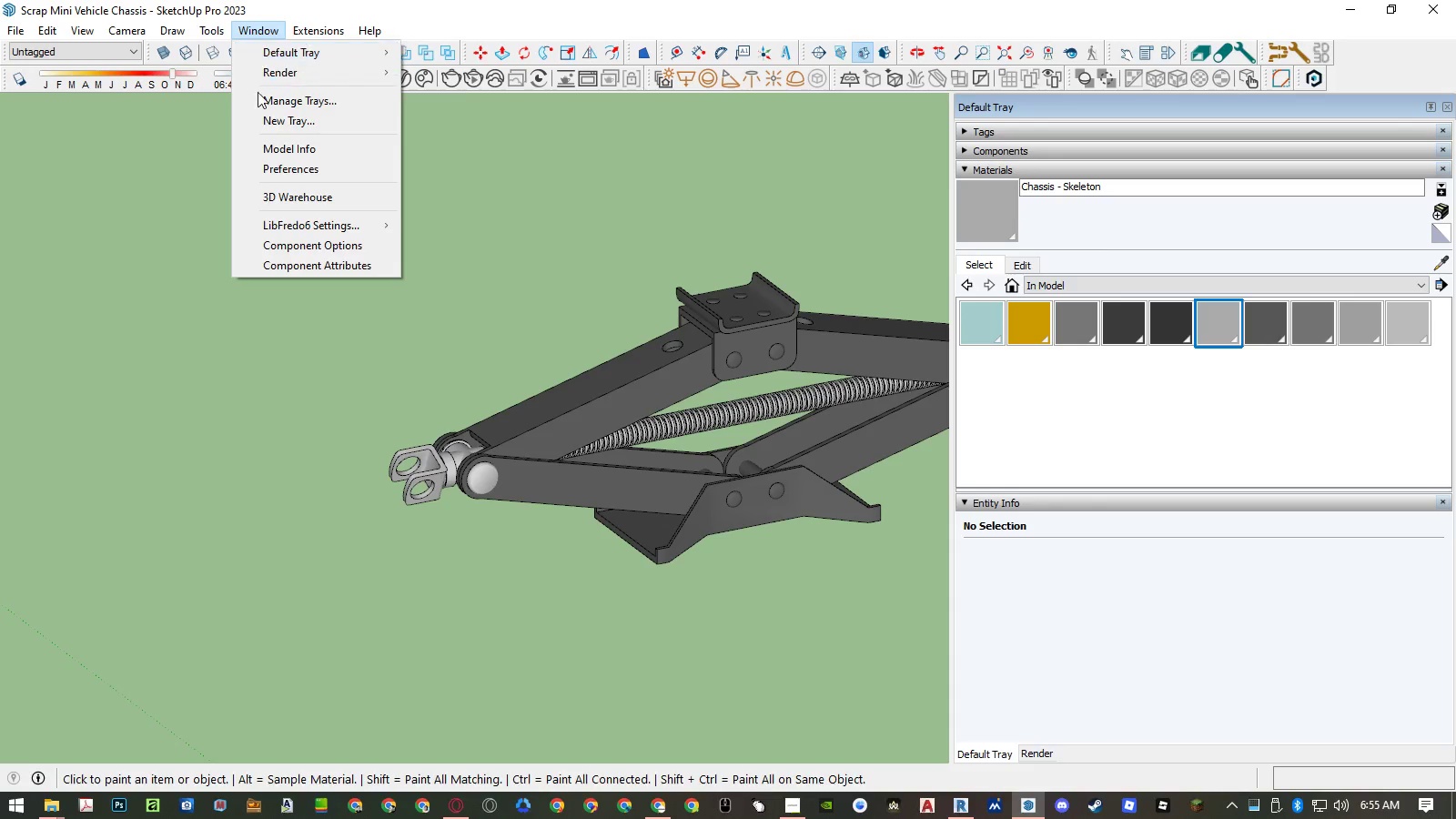 
left_click([259, 96])
 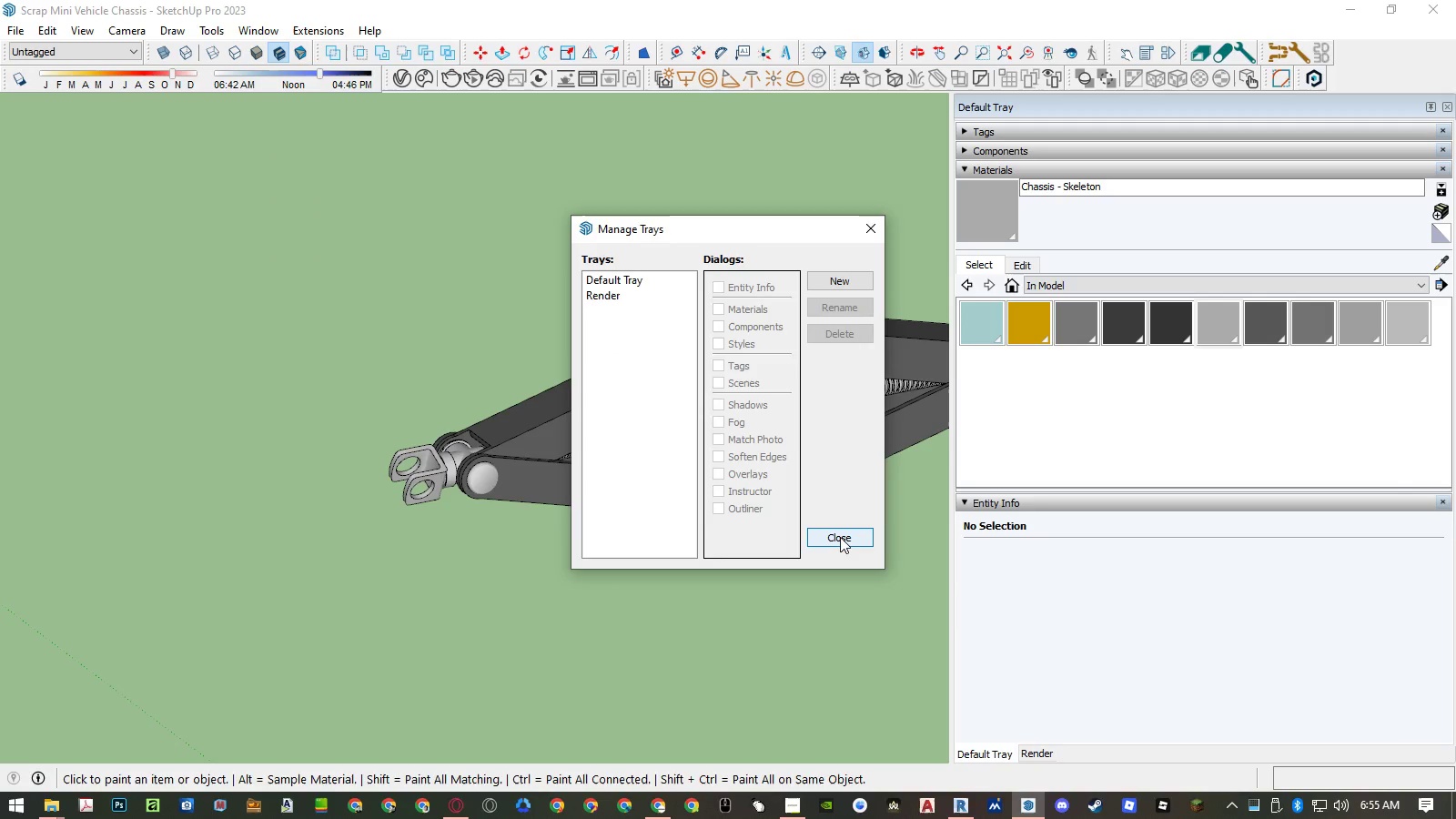 
left_click([840, 537])
 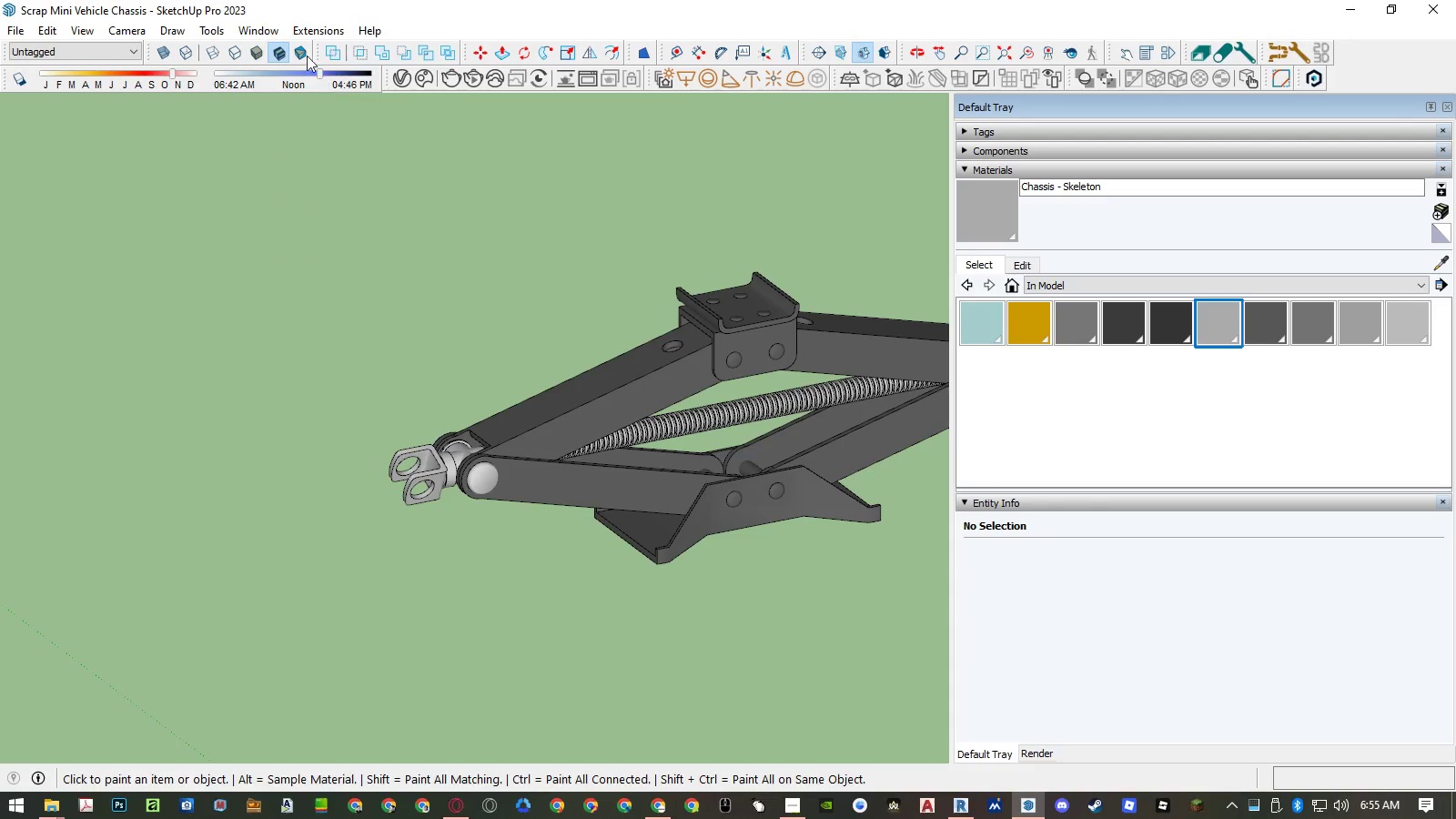 
left_click([271, 35])
 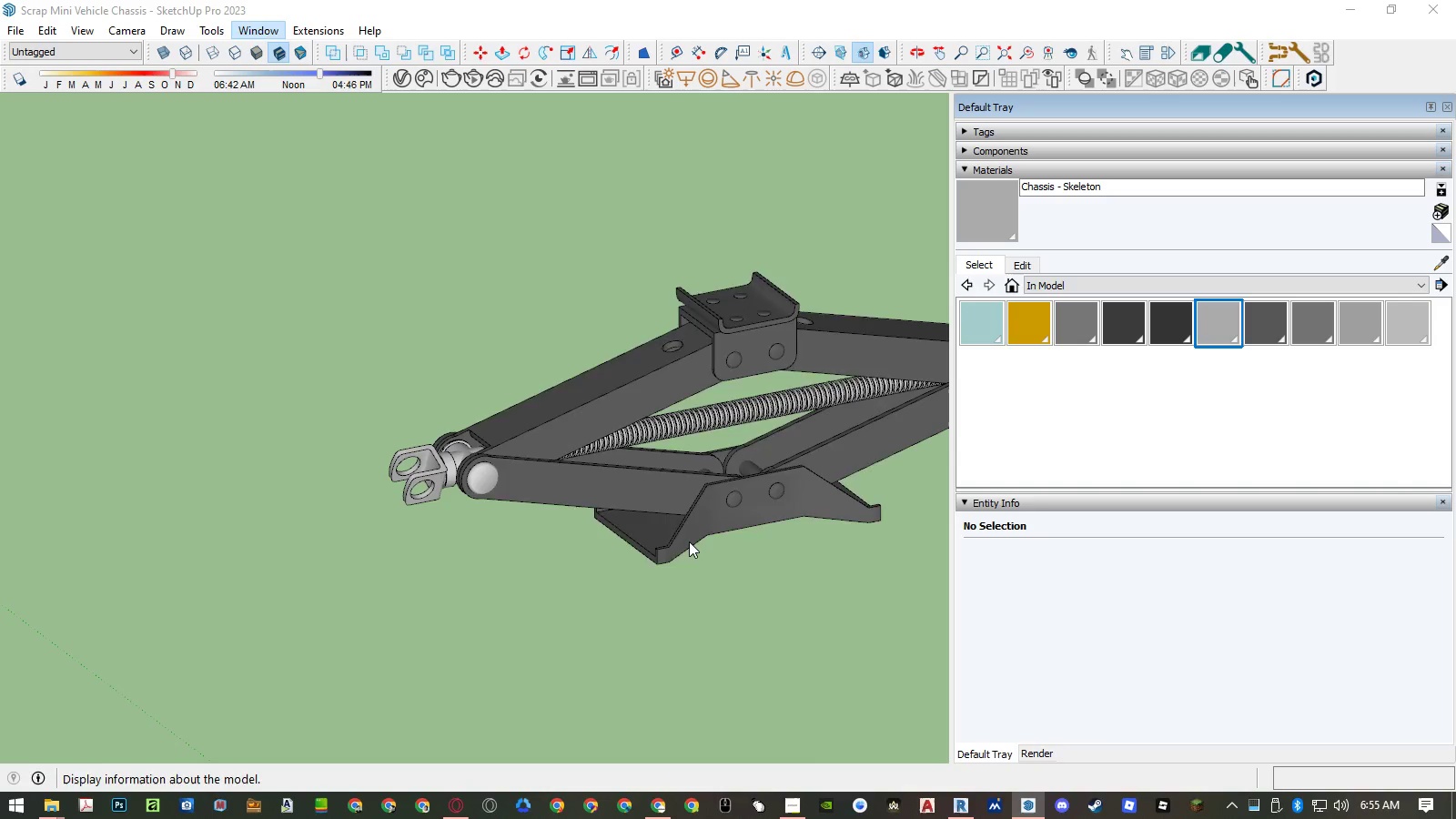 
double_click([689, 541])
 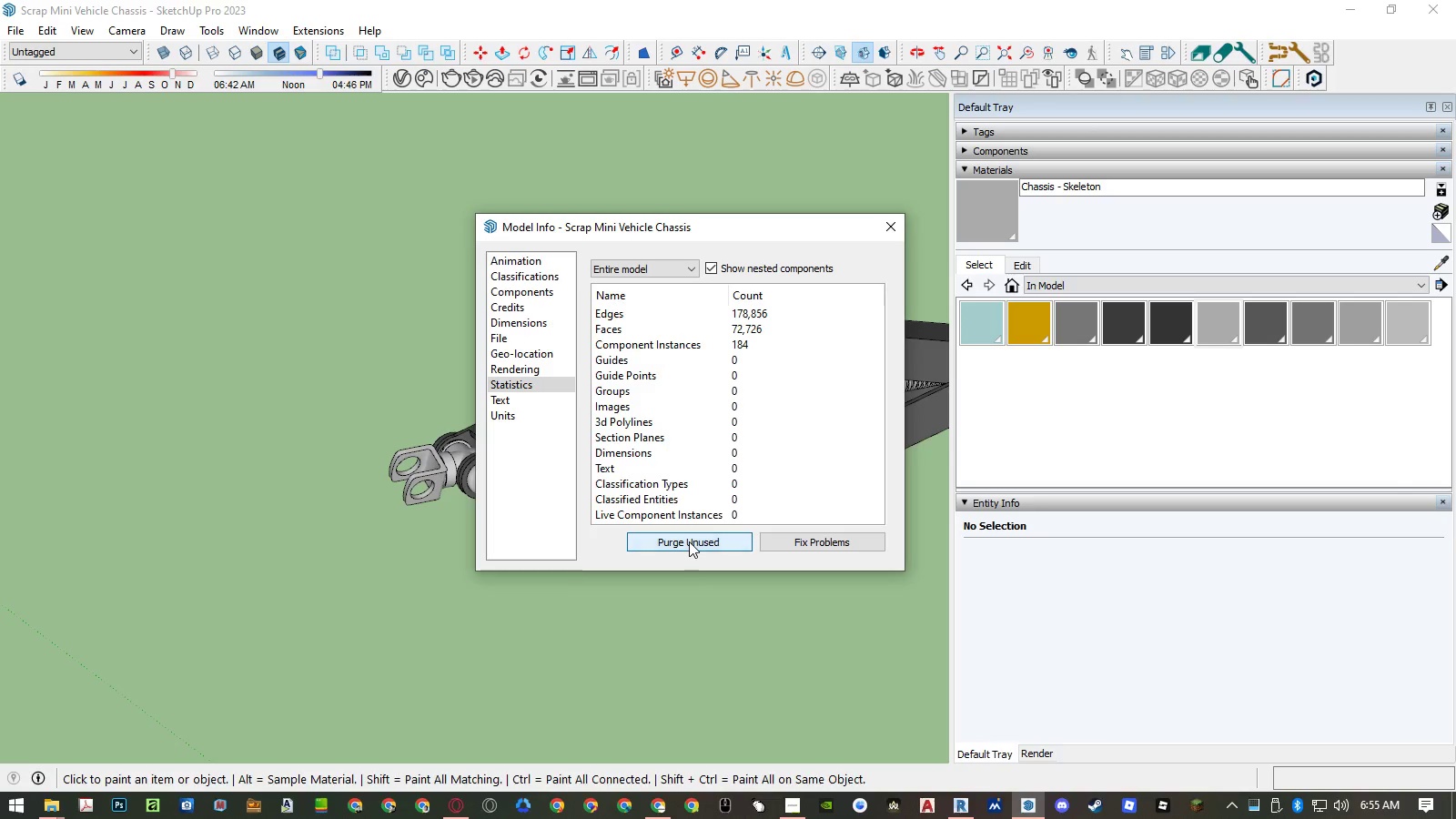 
triple_click([689, 541])
 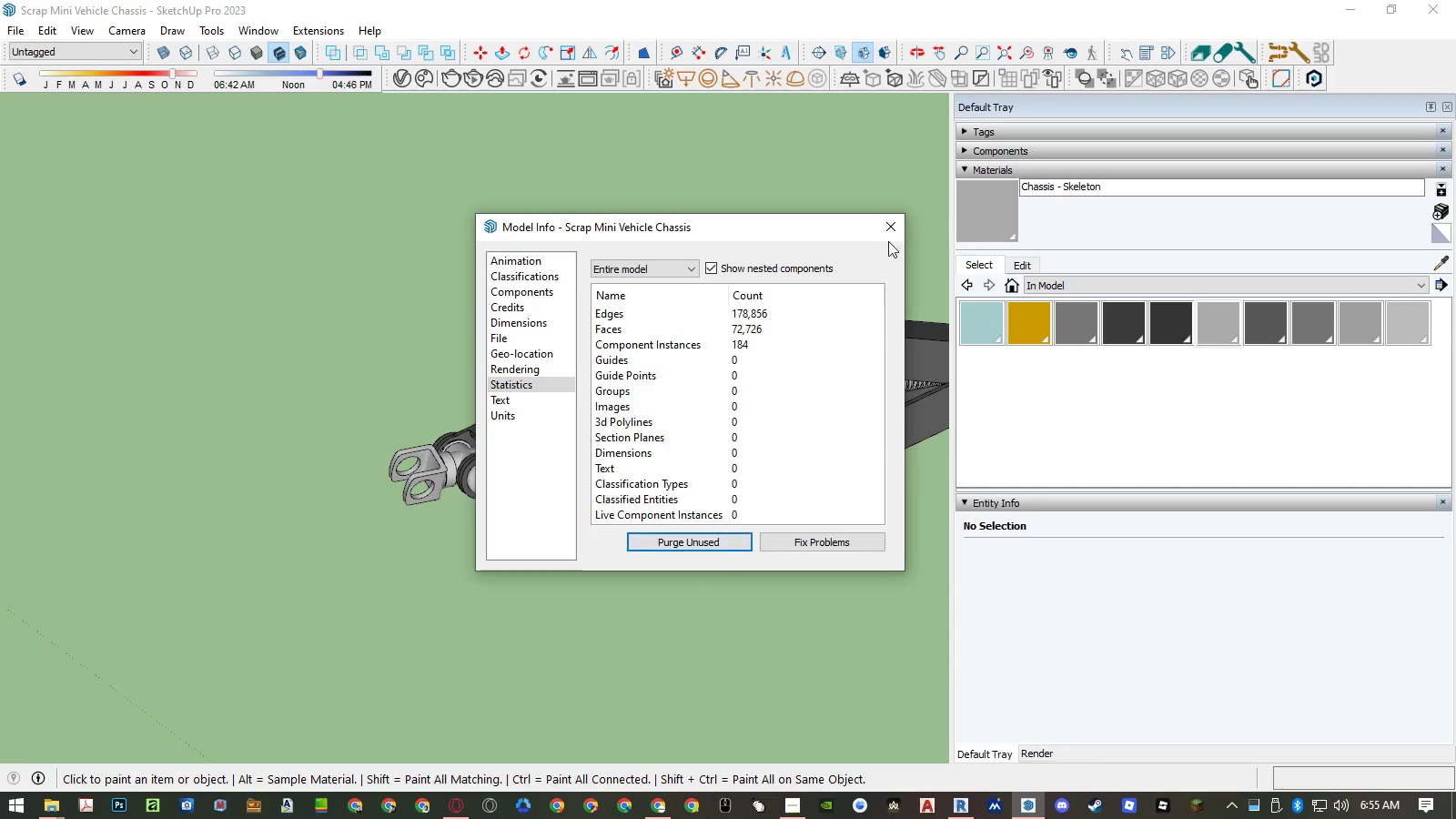 
left_click([886, 234])
 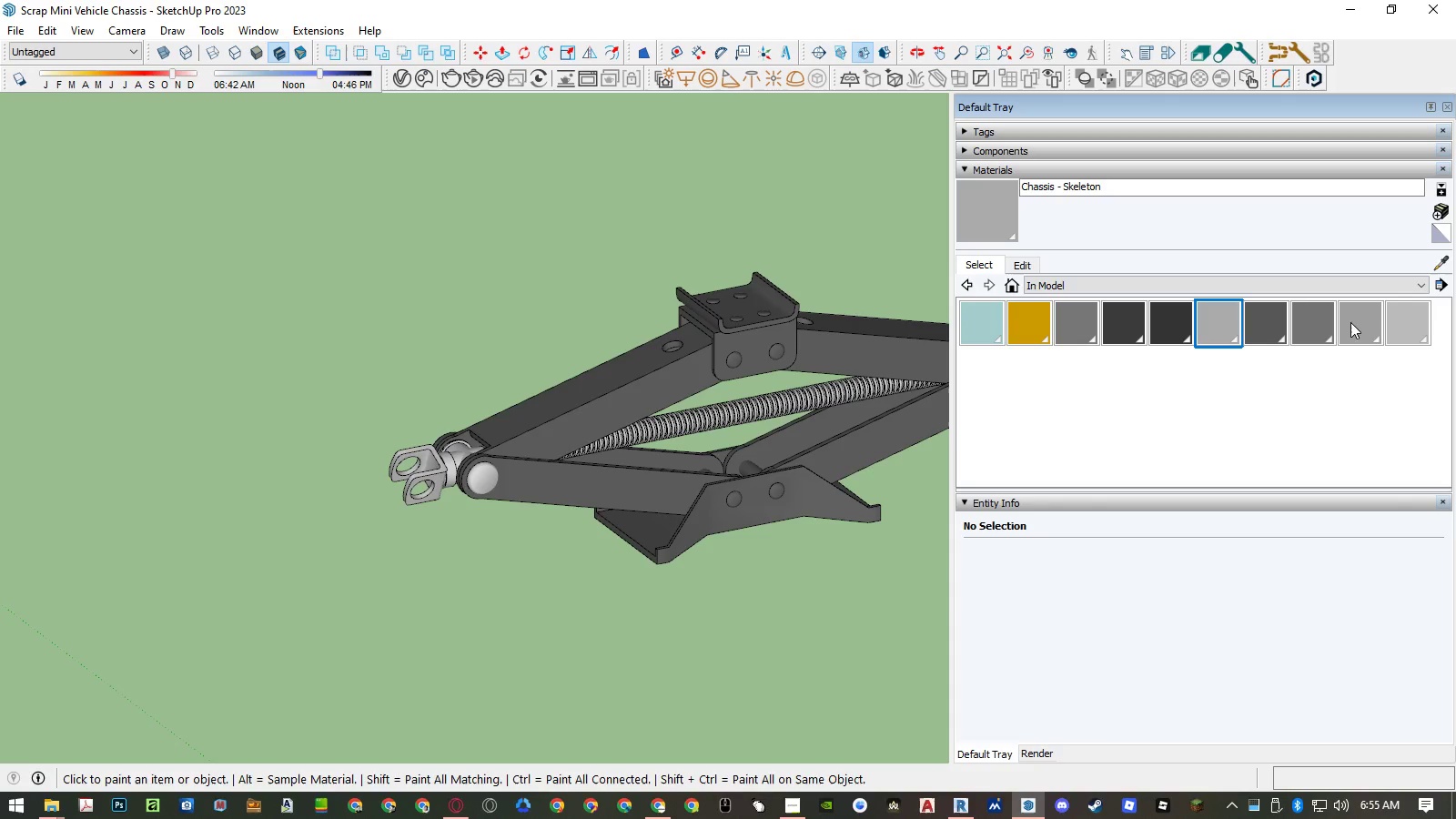 
left_click([1368, 322])
 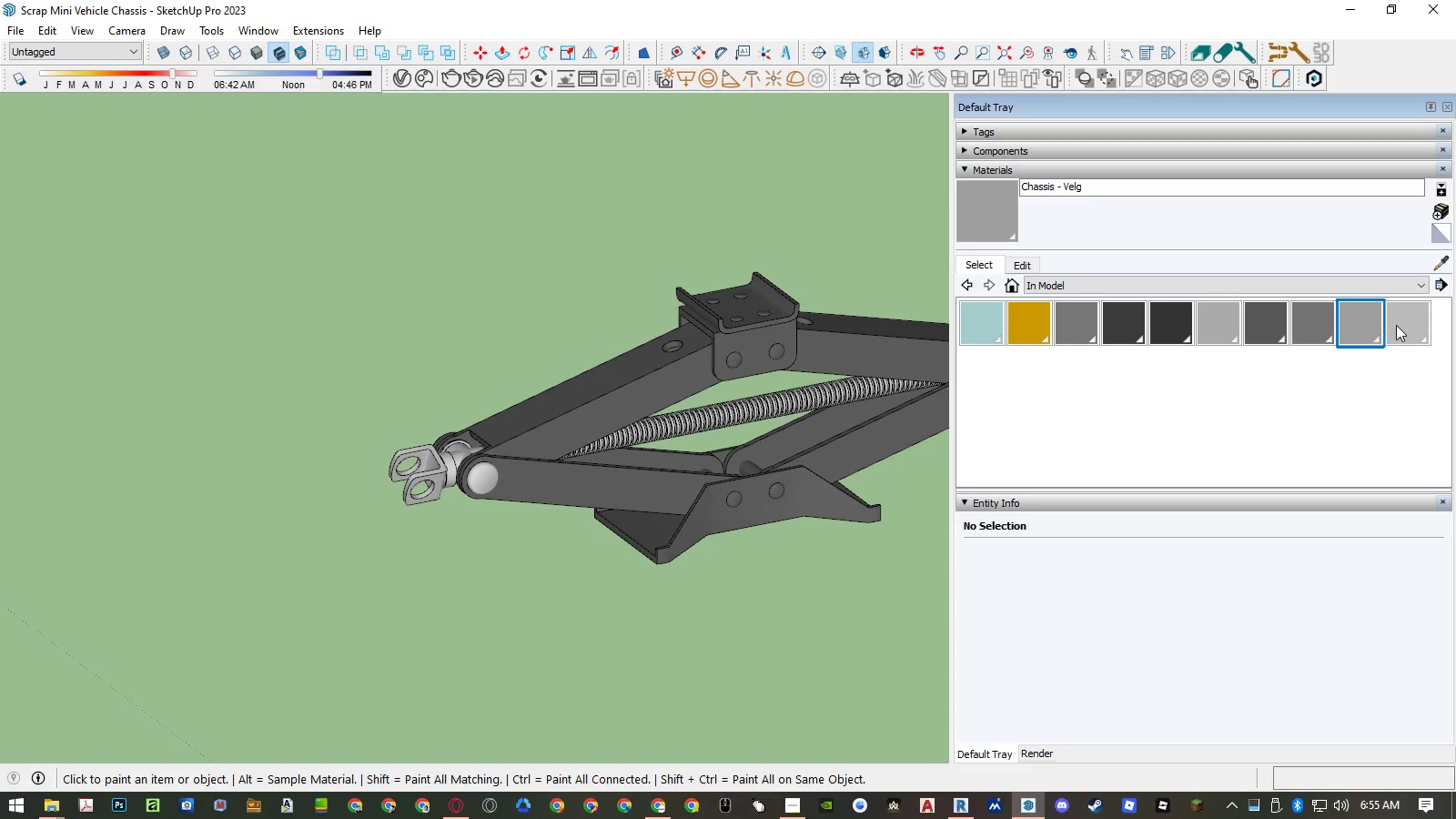 
left_click([1402, 326])
 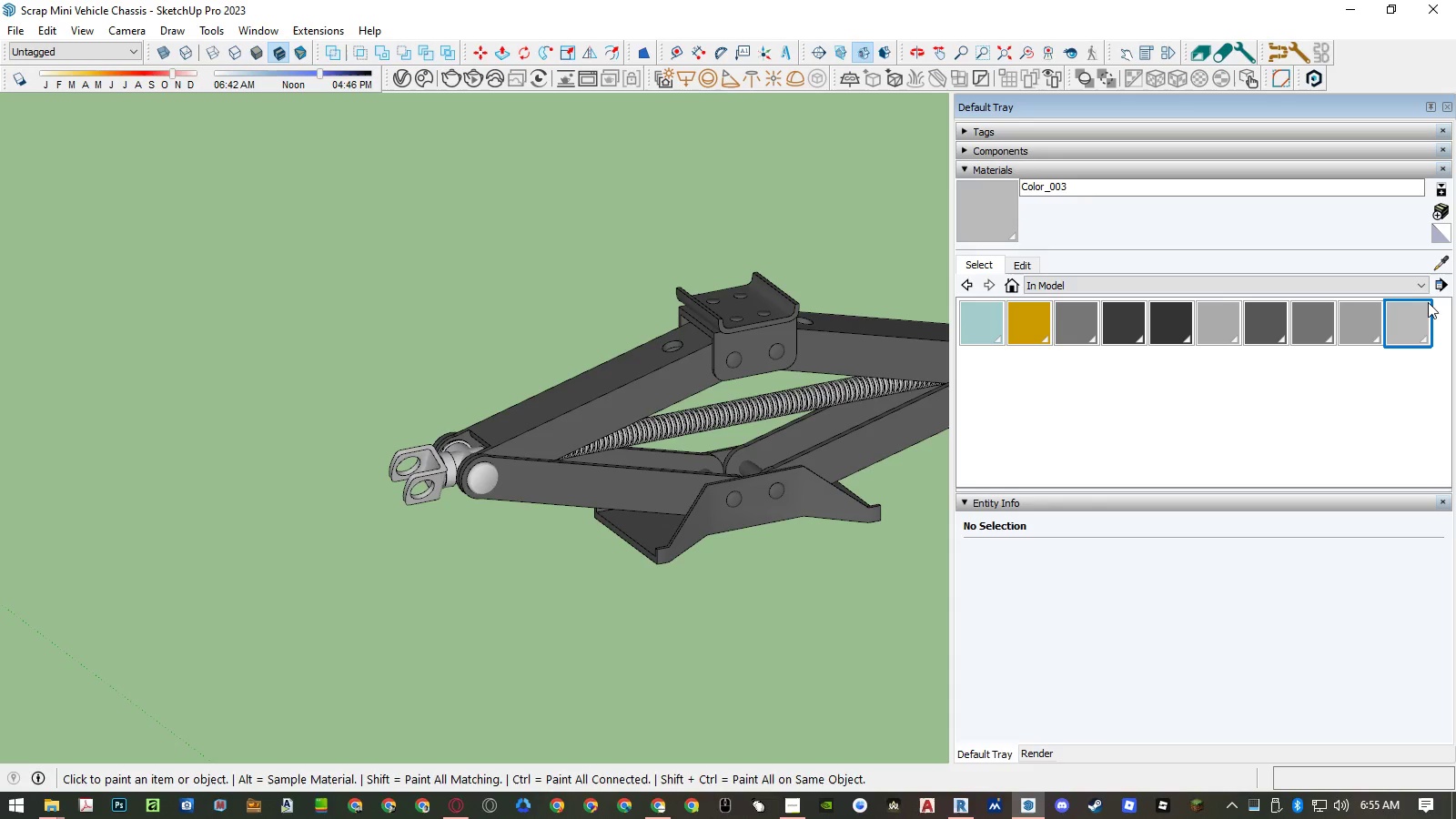 
right_click([1400, 329])
 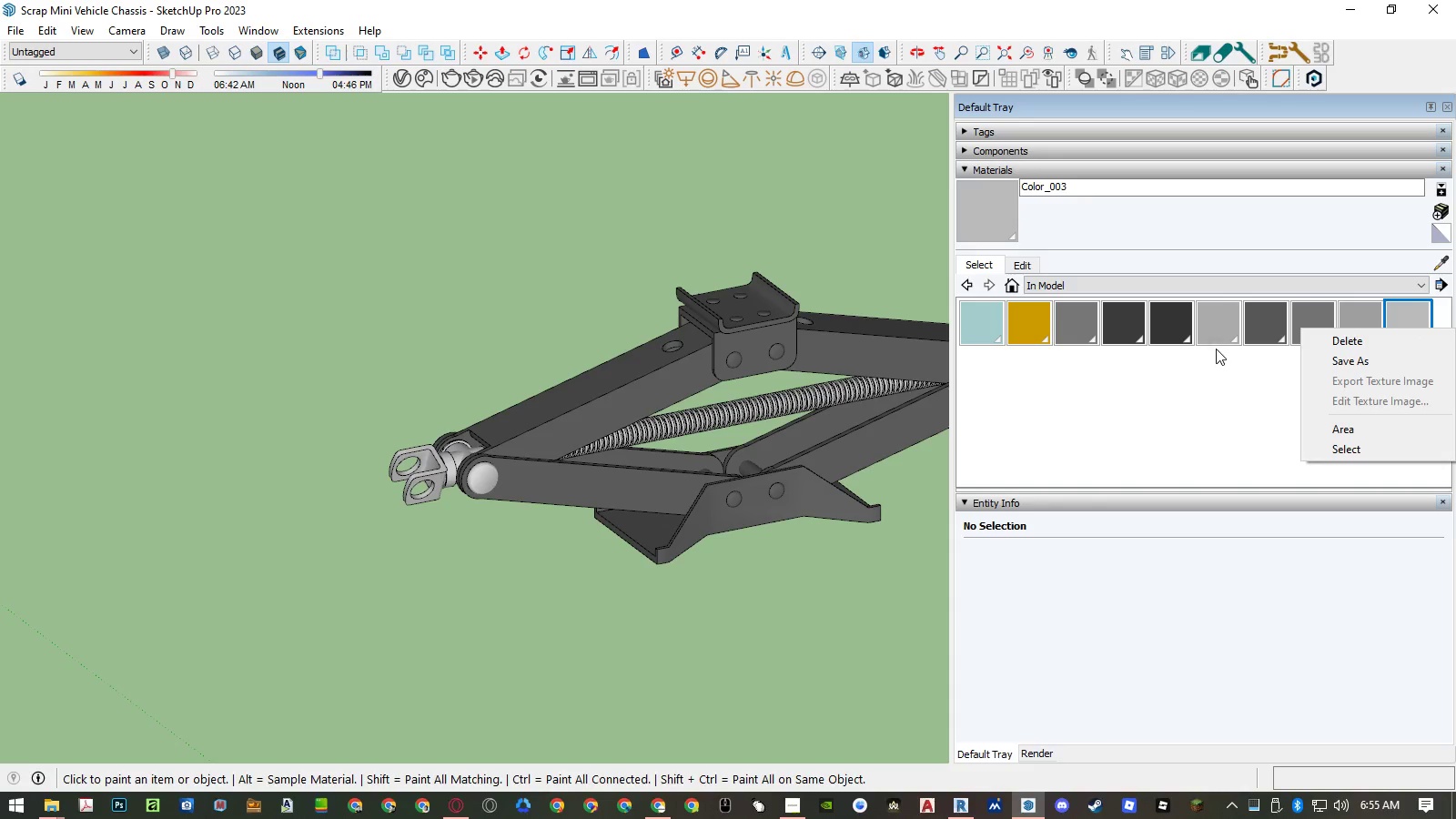 
left_click([1228, 318])
 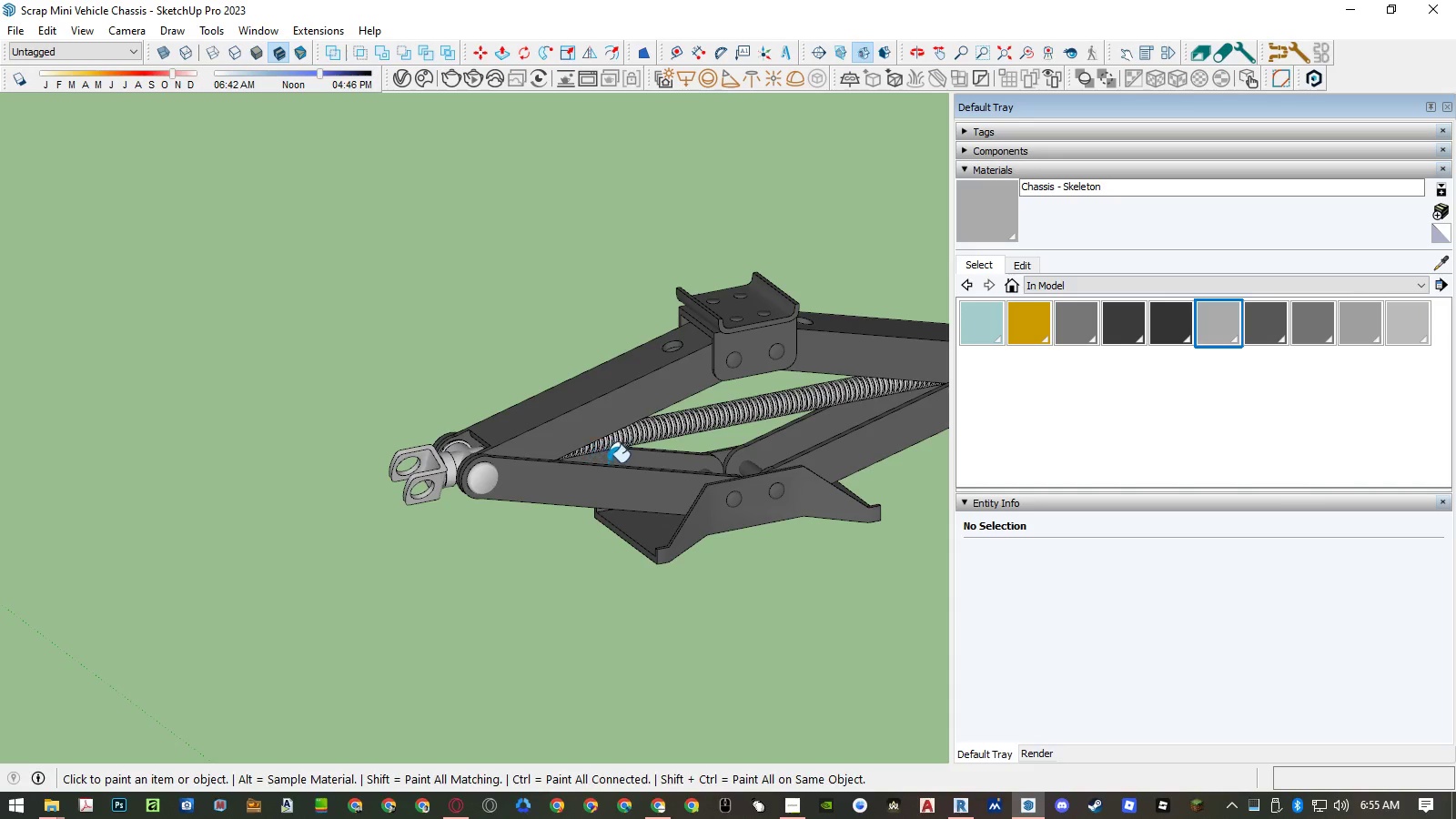 
key(Space)
 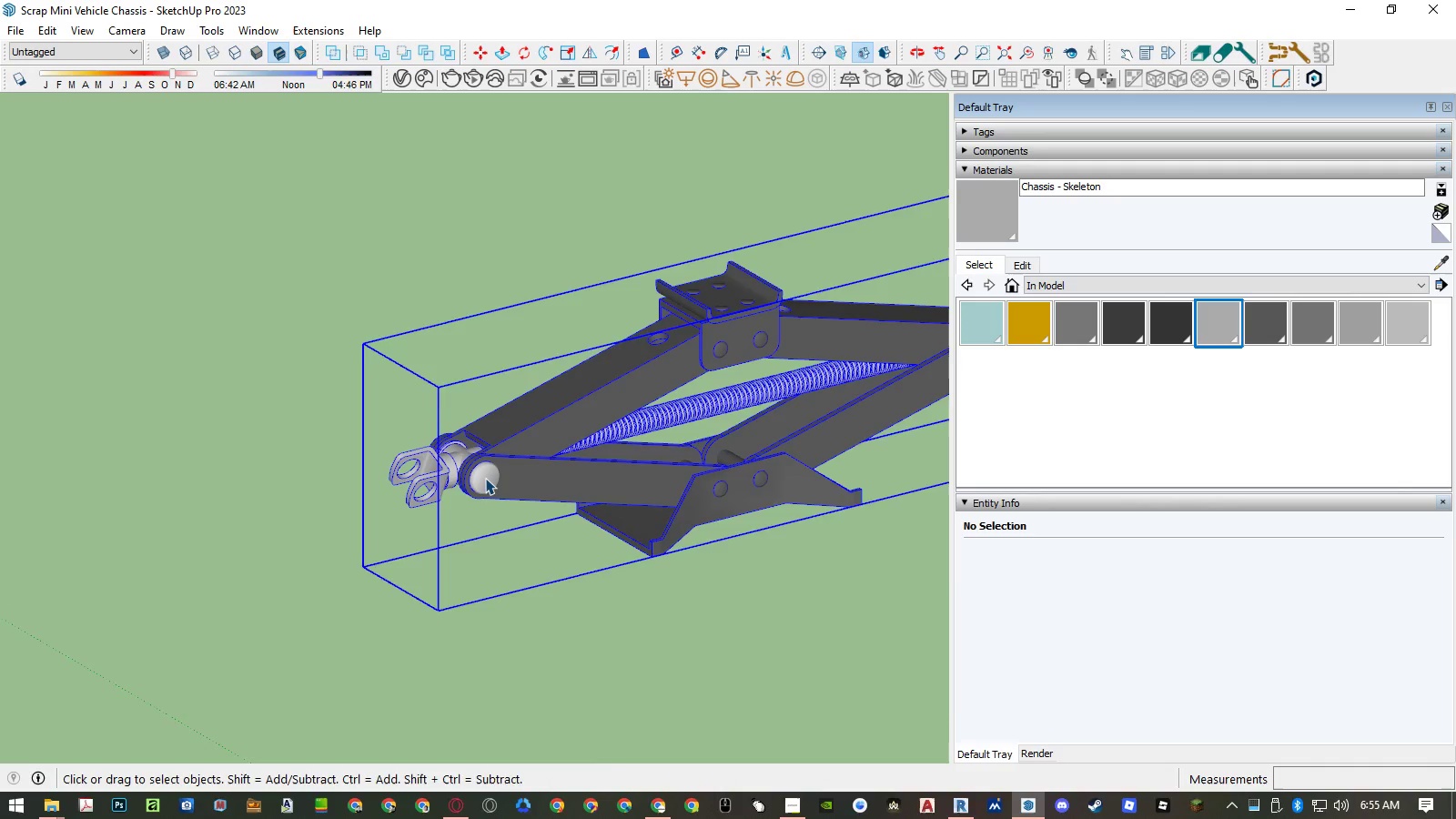 
double_click([485, 478])
 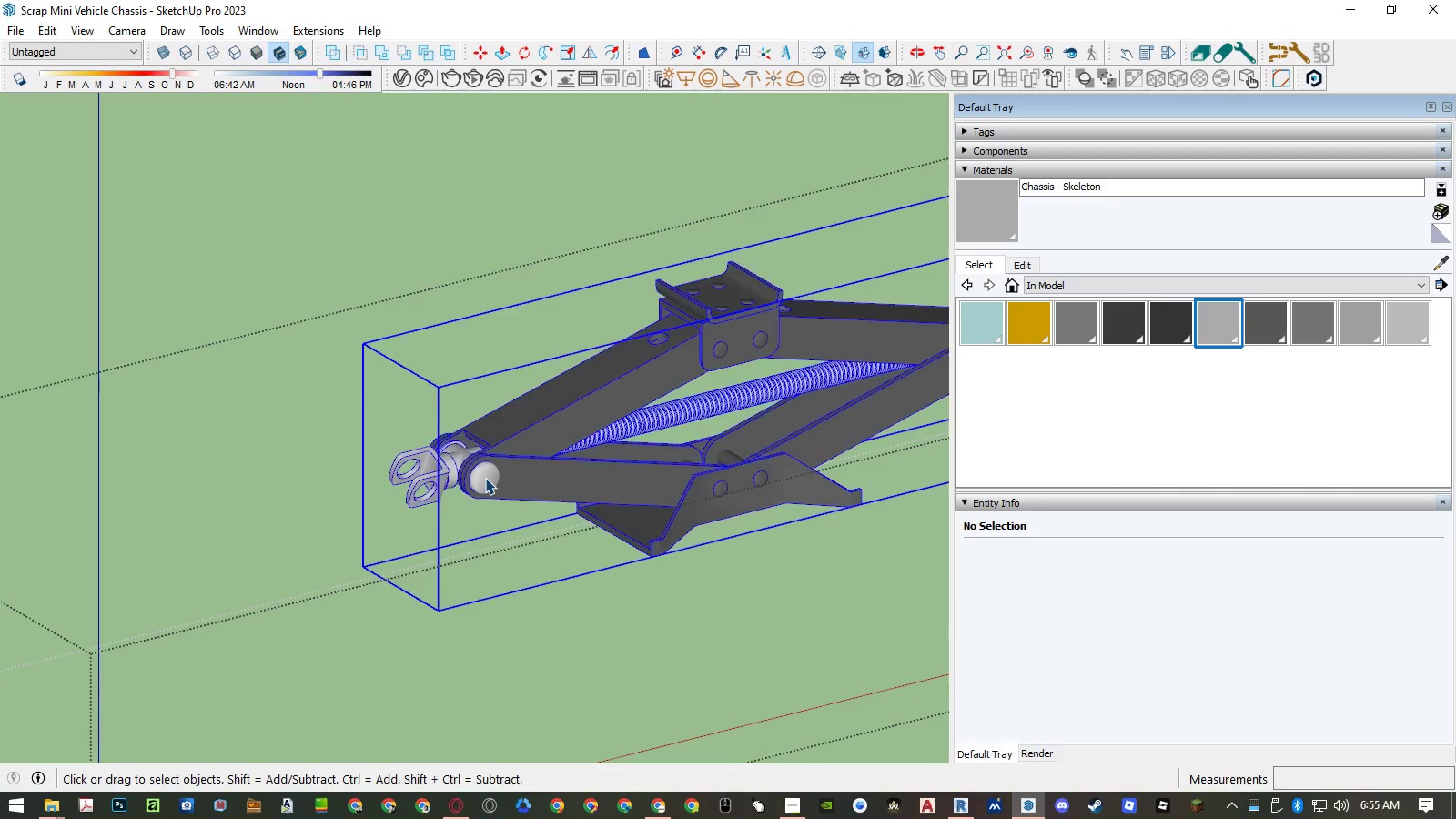 
triple_click([485, 478])
 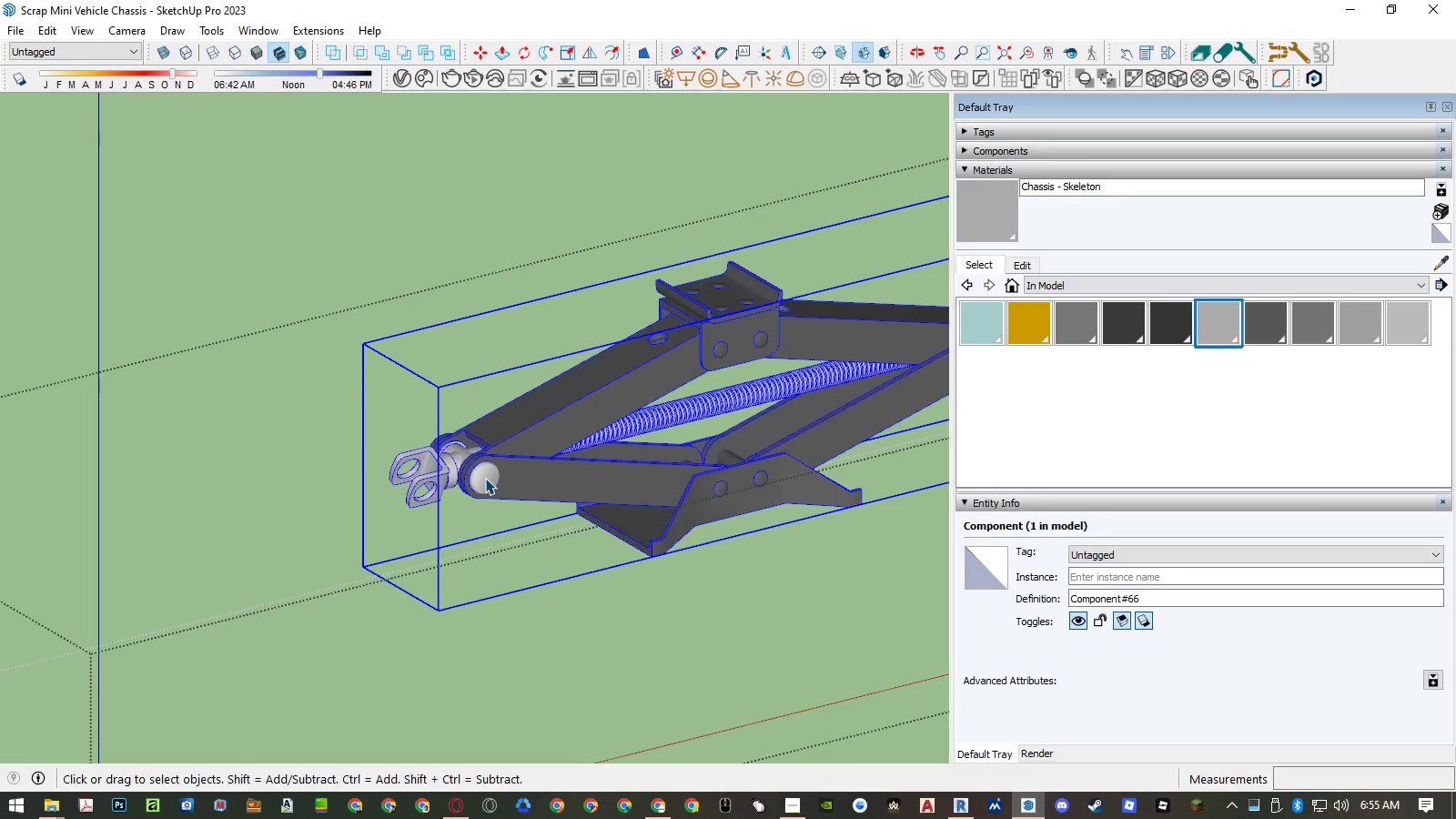 
double_click([485, 478])
 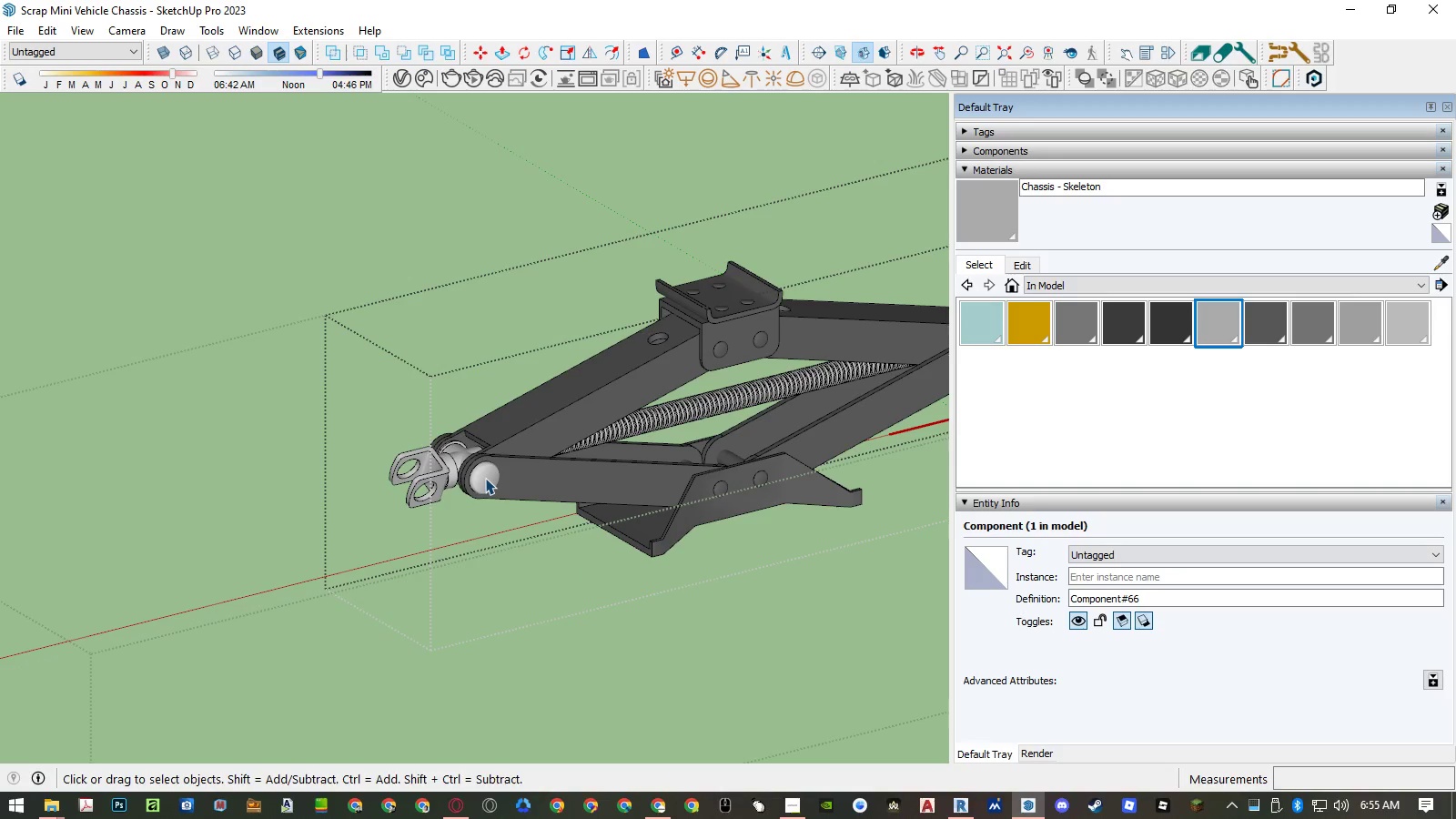 
triple_click([485, 478])
 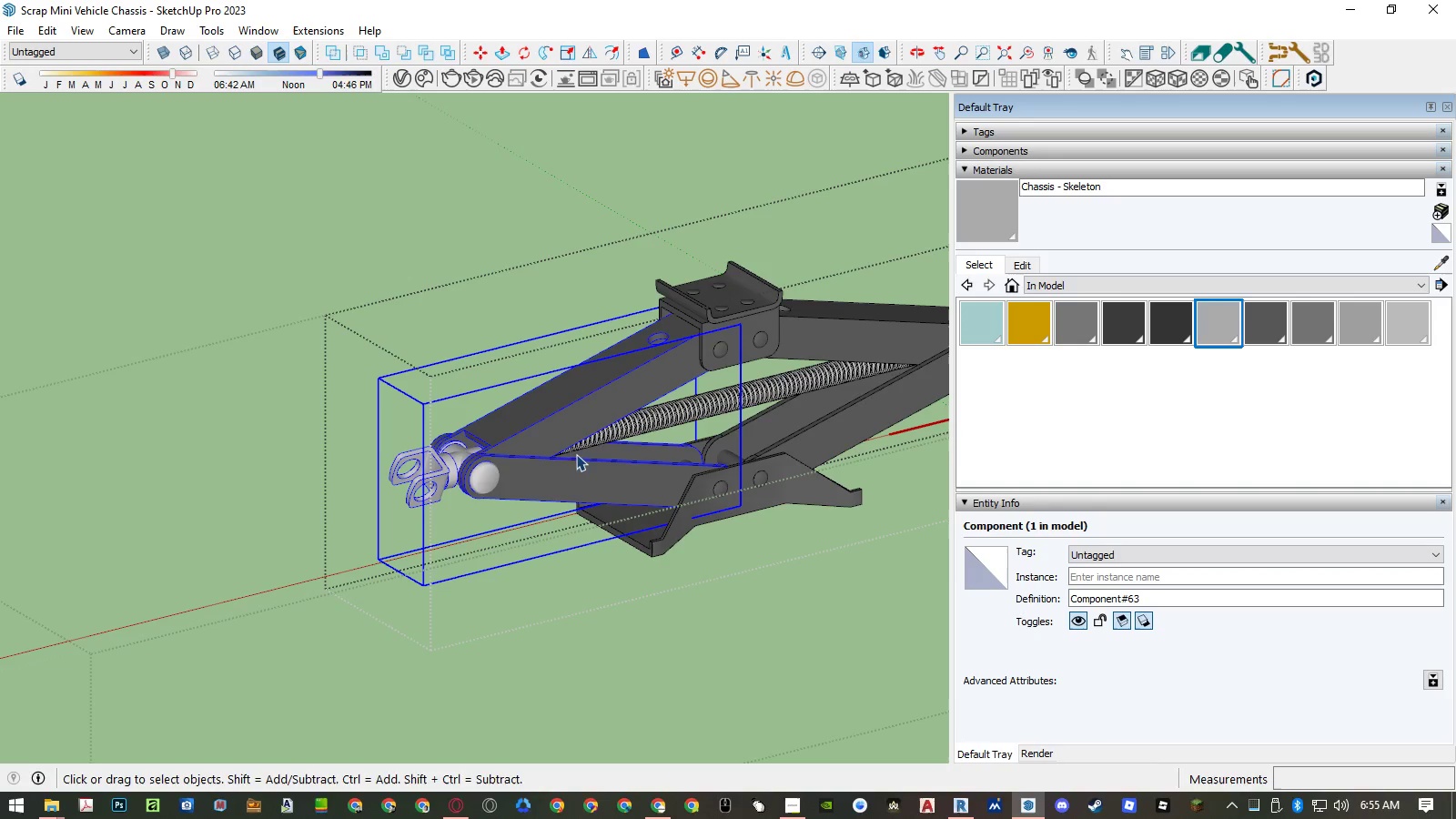 
left_click([647, 430])
 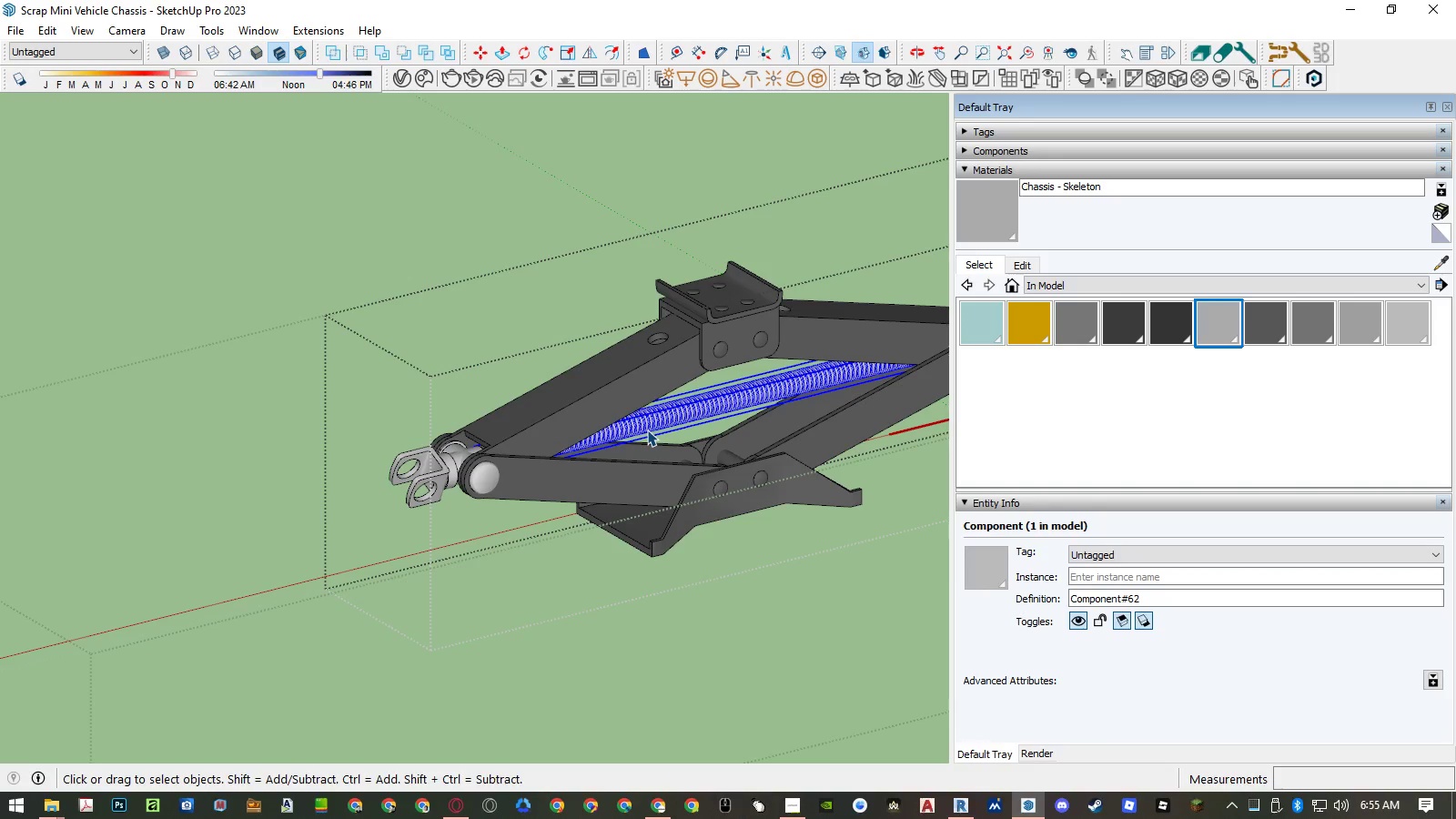 
key(B)
 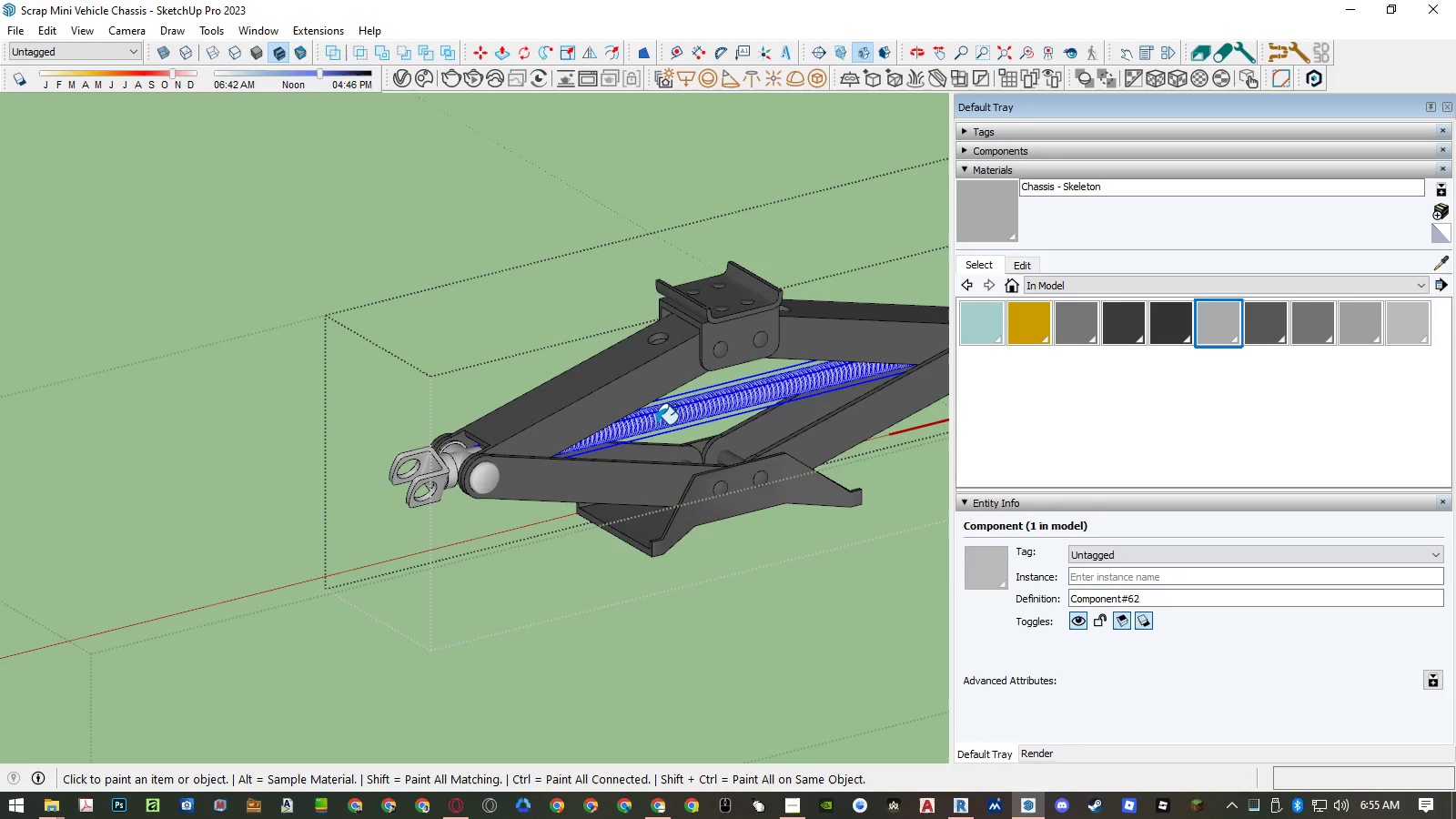 
left_click([656, 424])
 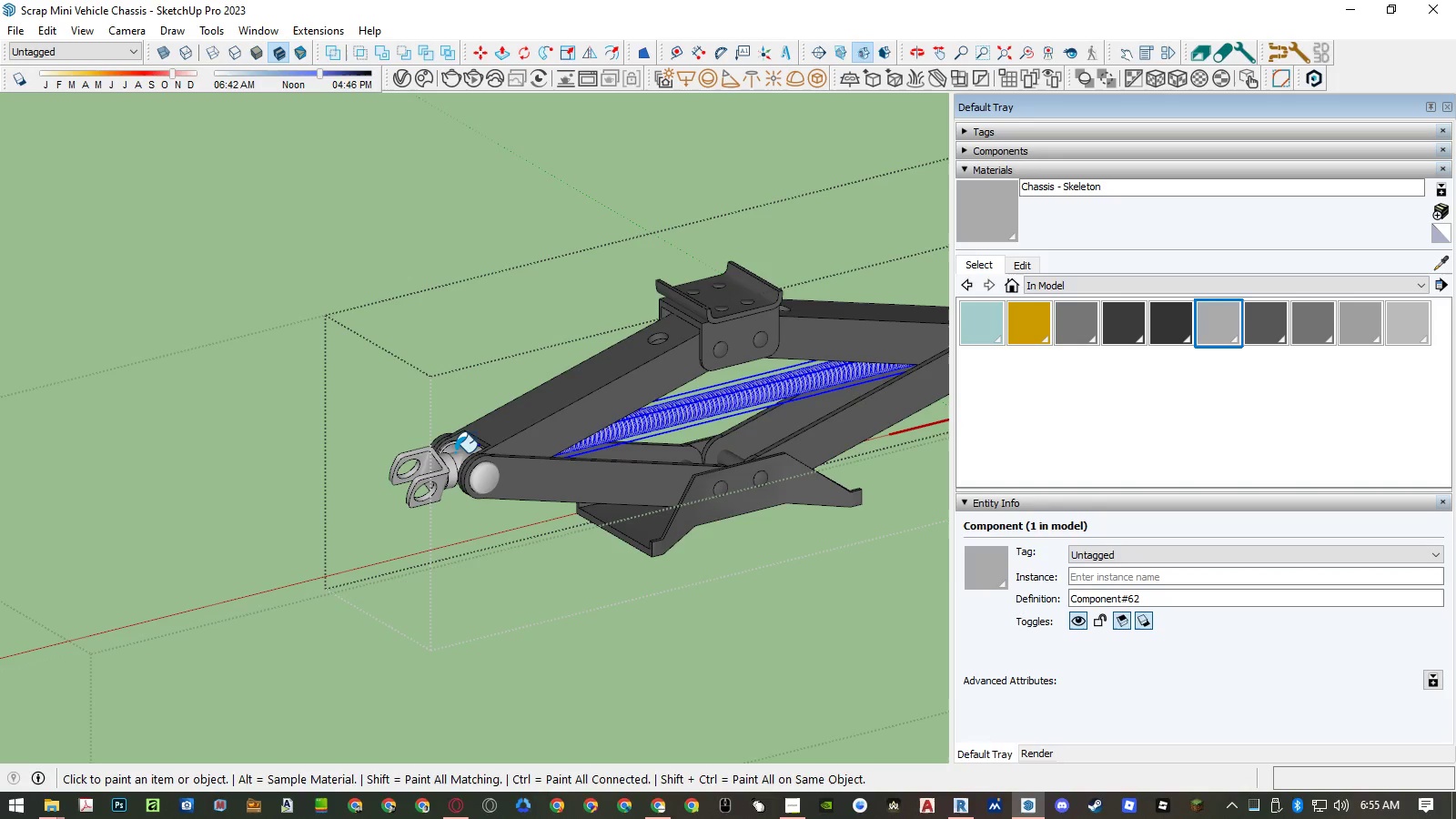 
key(Space)
 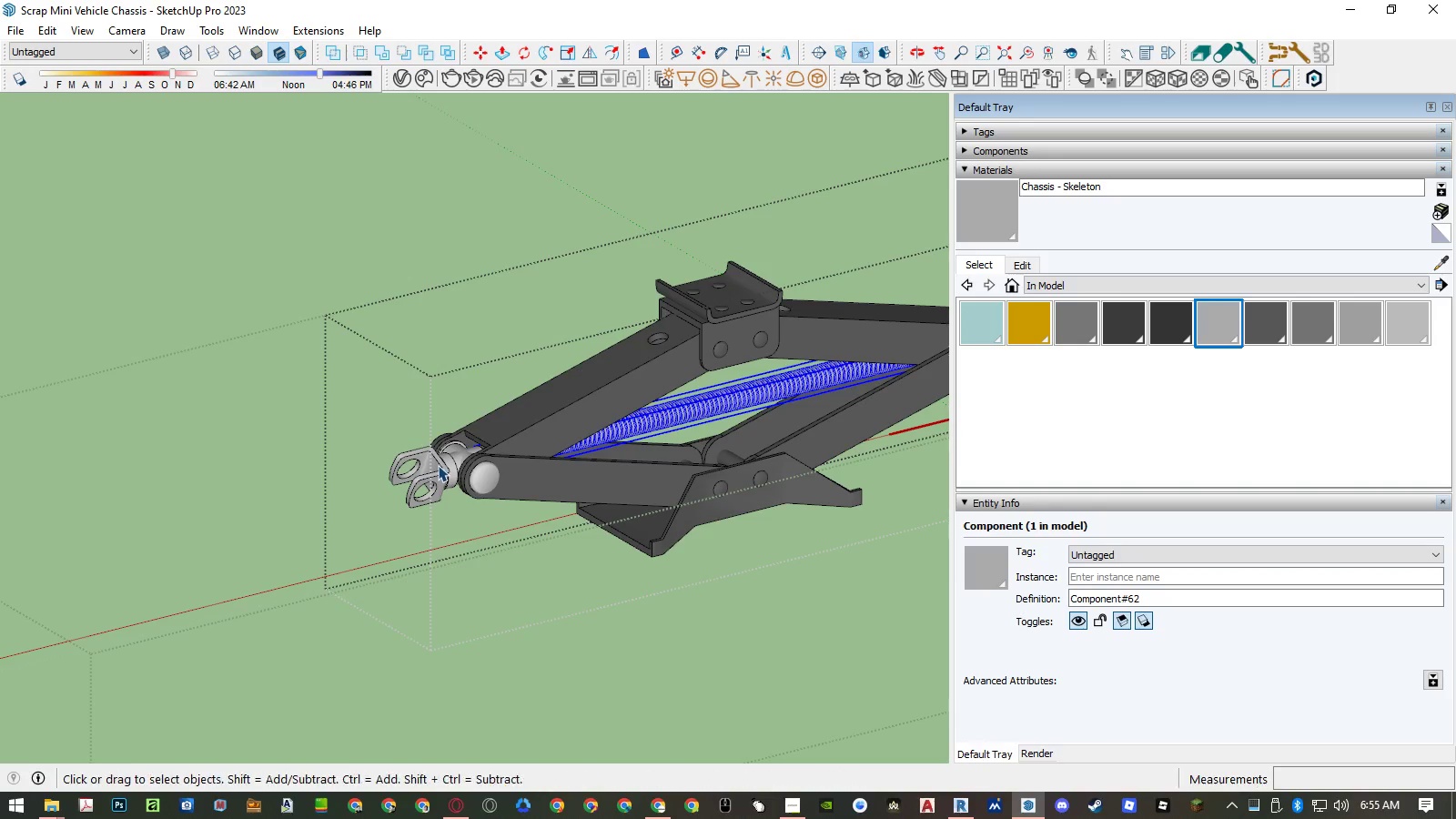 
left_click([438, 465])
 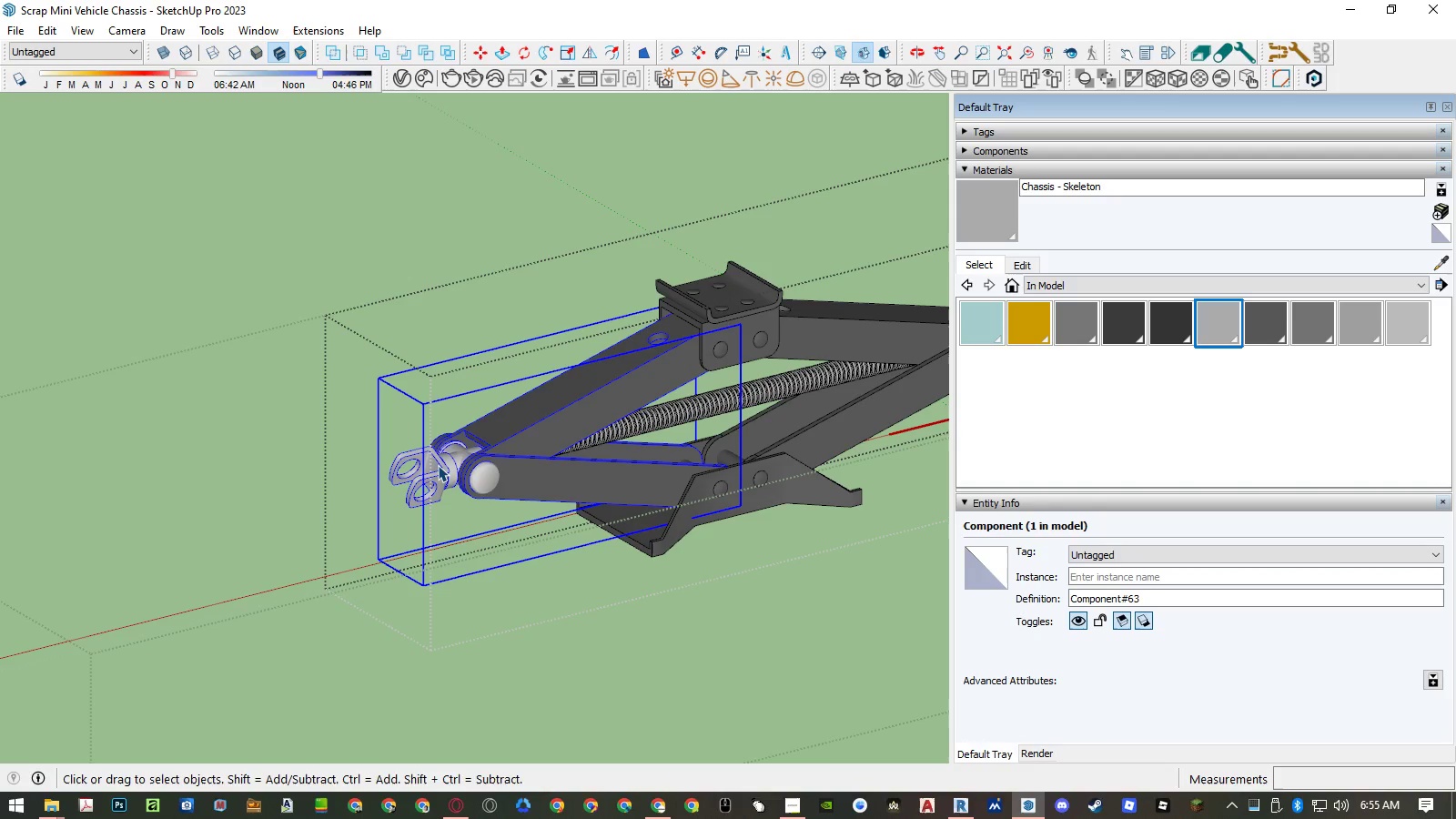 
double_click([438, 465])
 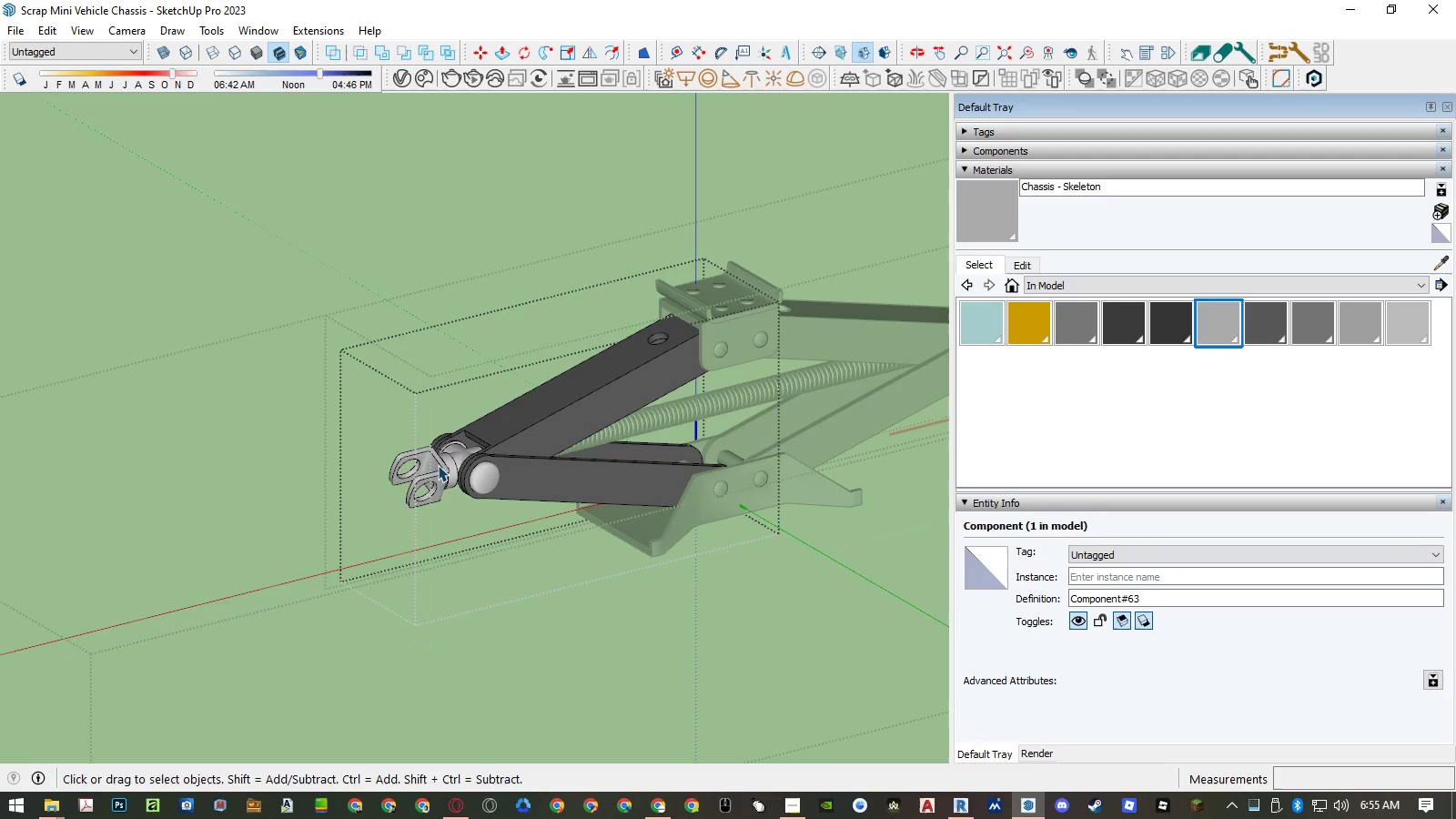 
triple_click([438, 465])
 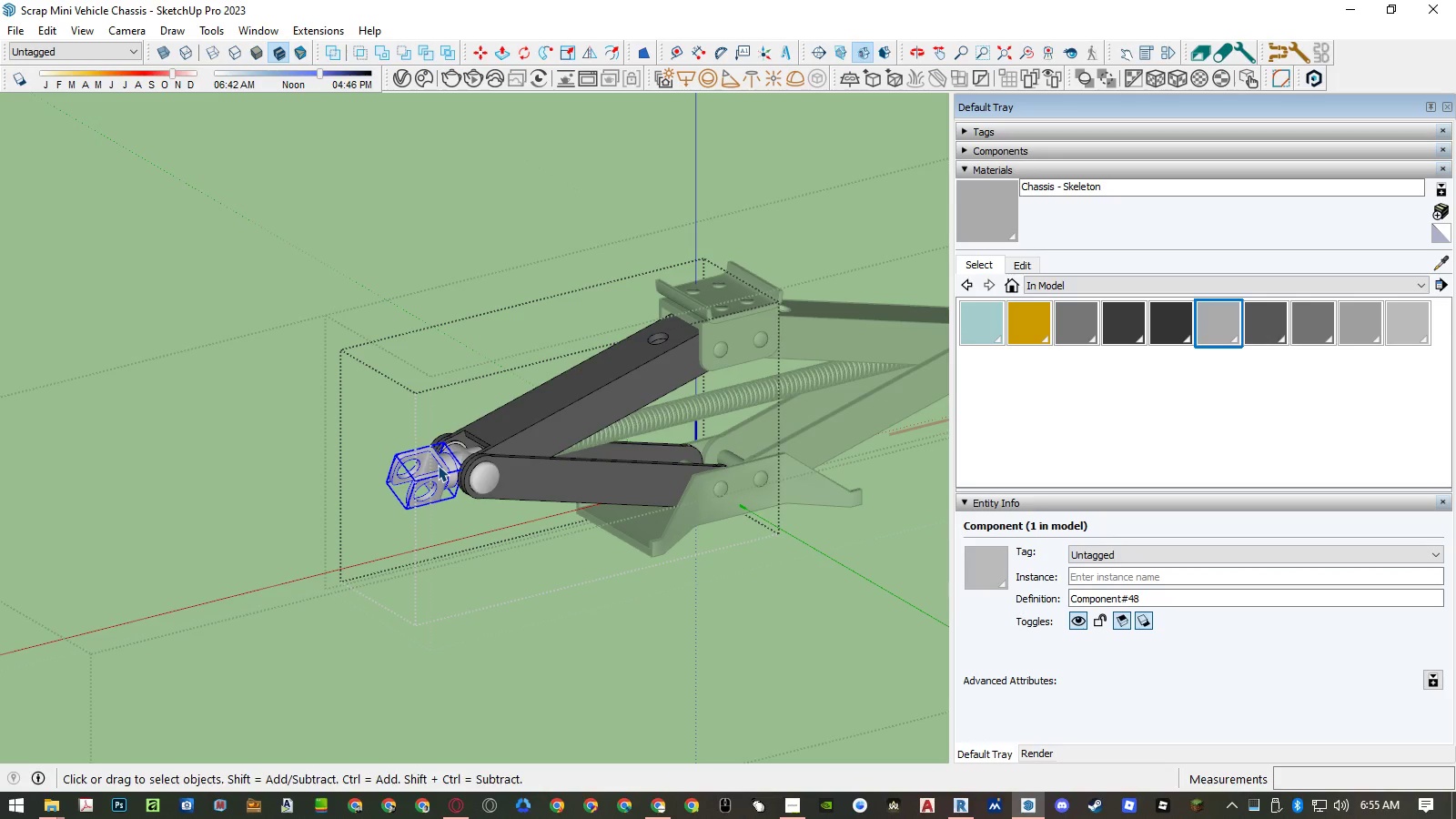 
scroll: coordinate [451, 459], scroll_direction: up, amount: 12.0
 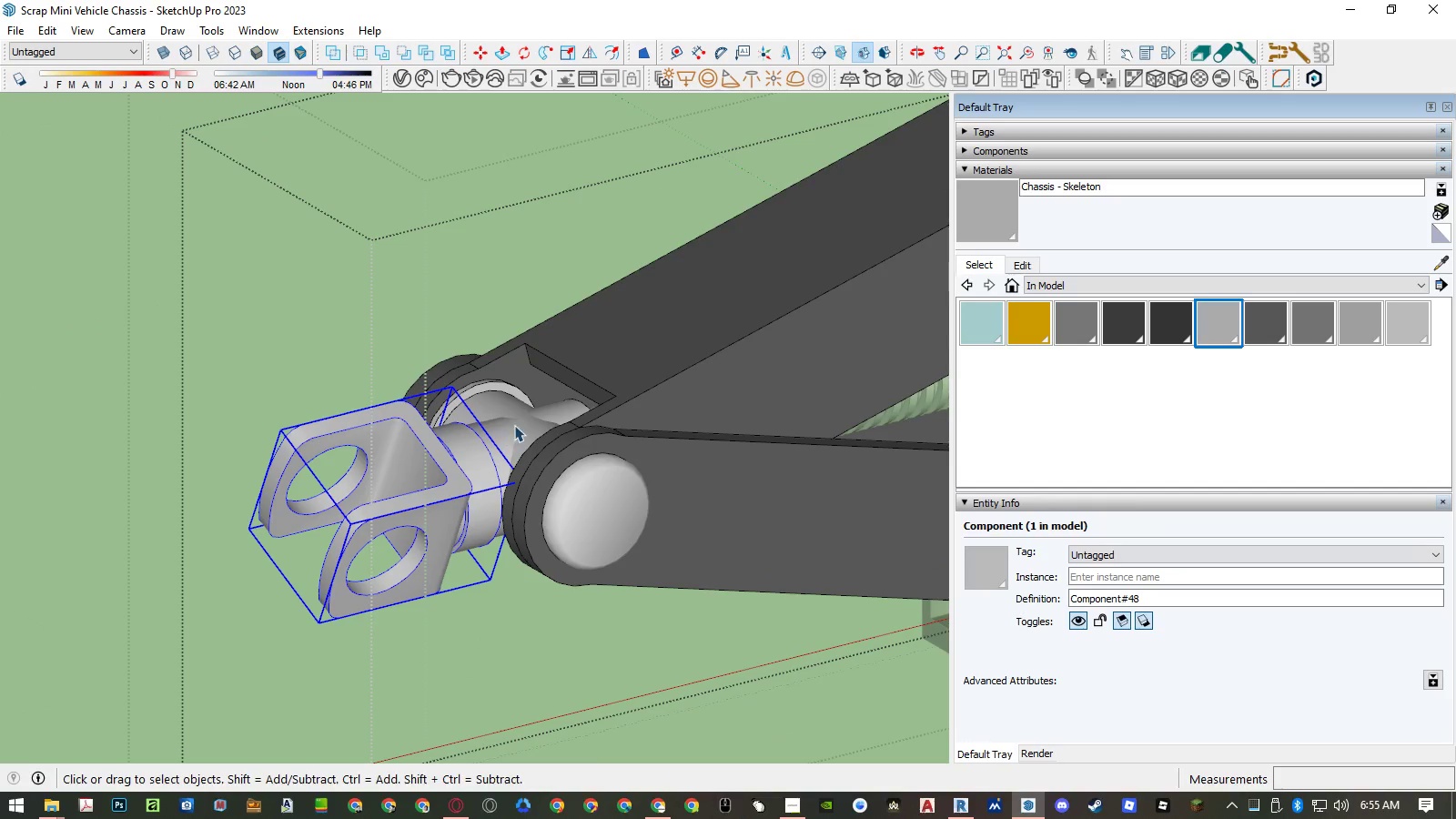 
left_click([523, 420])
 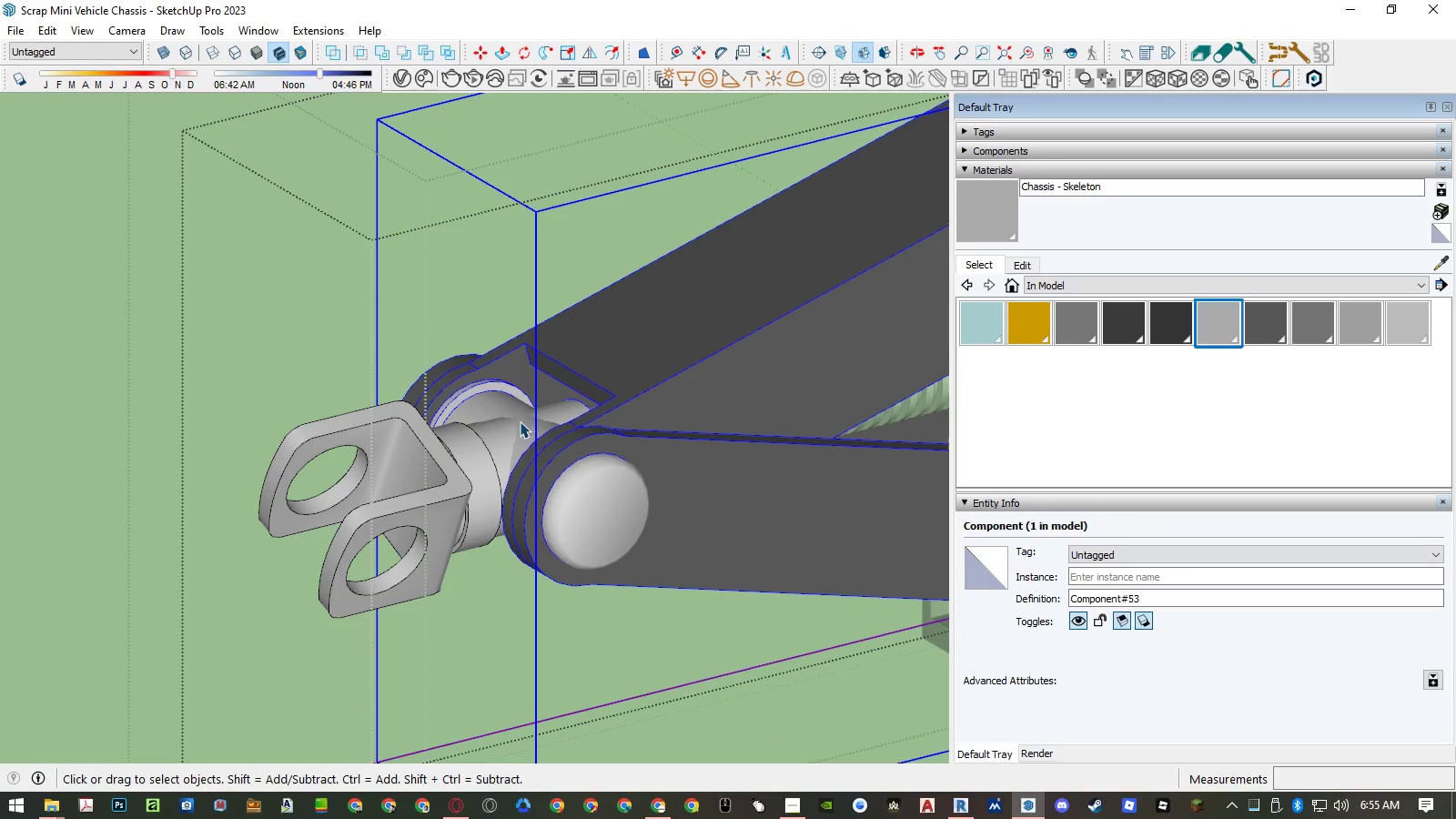 
left_click([438, 460])
 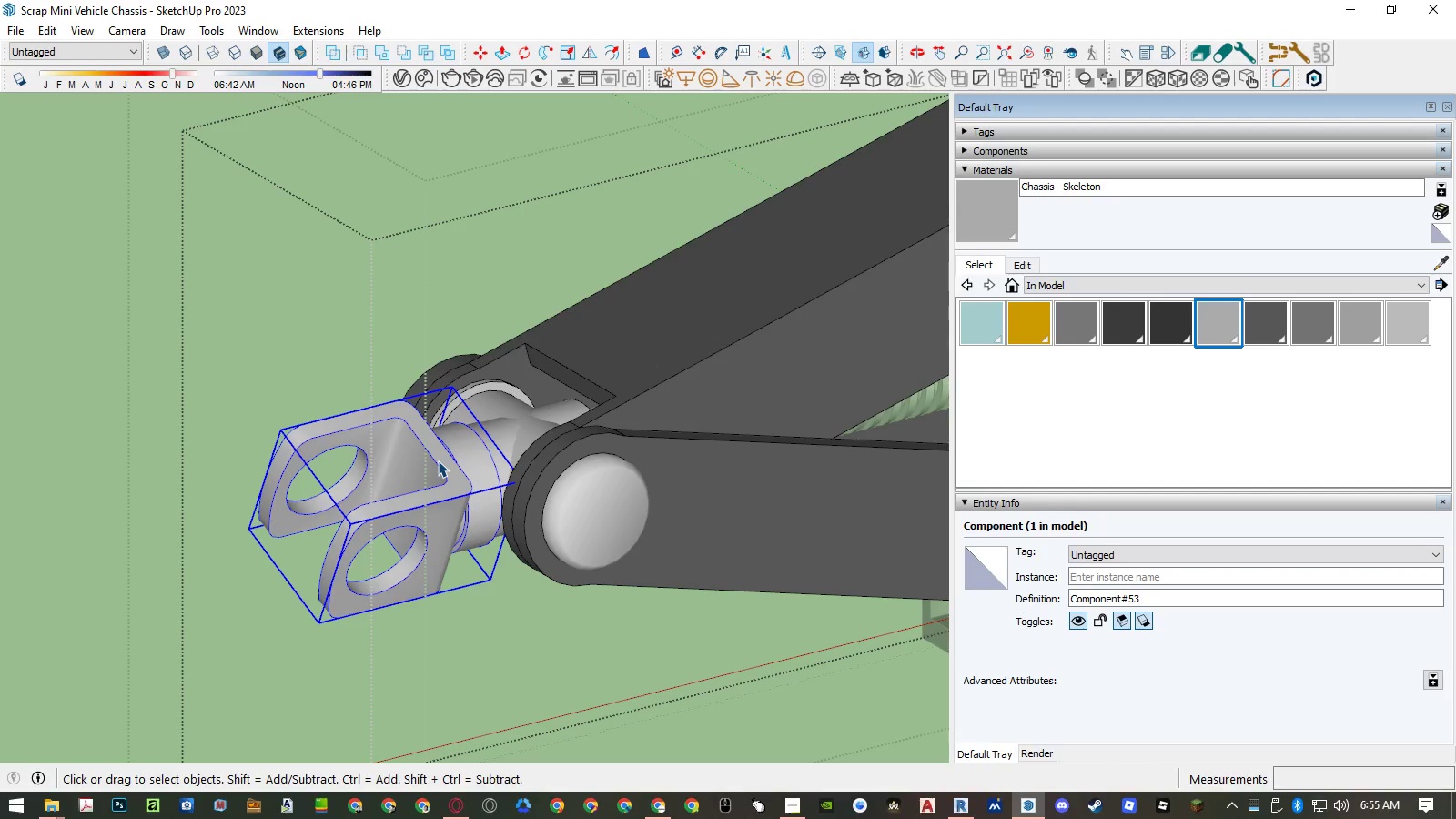 
key(B)
 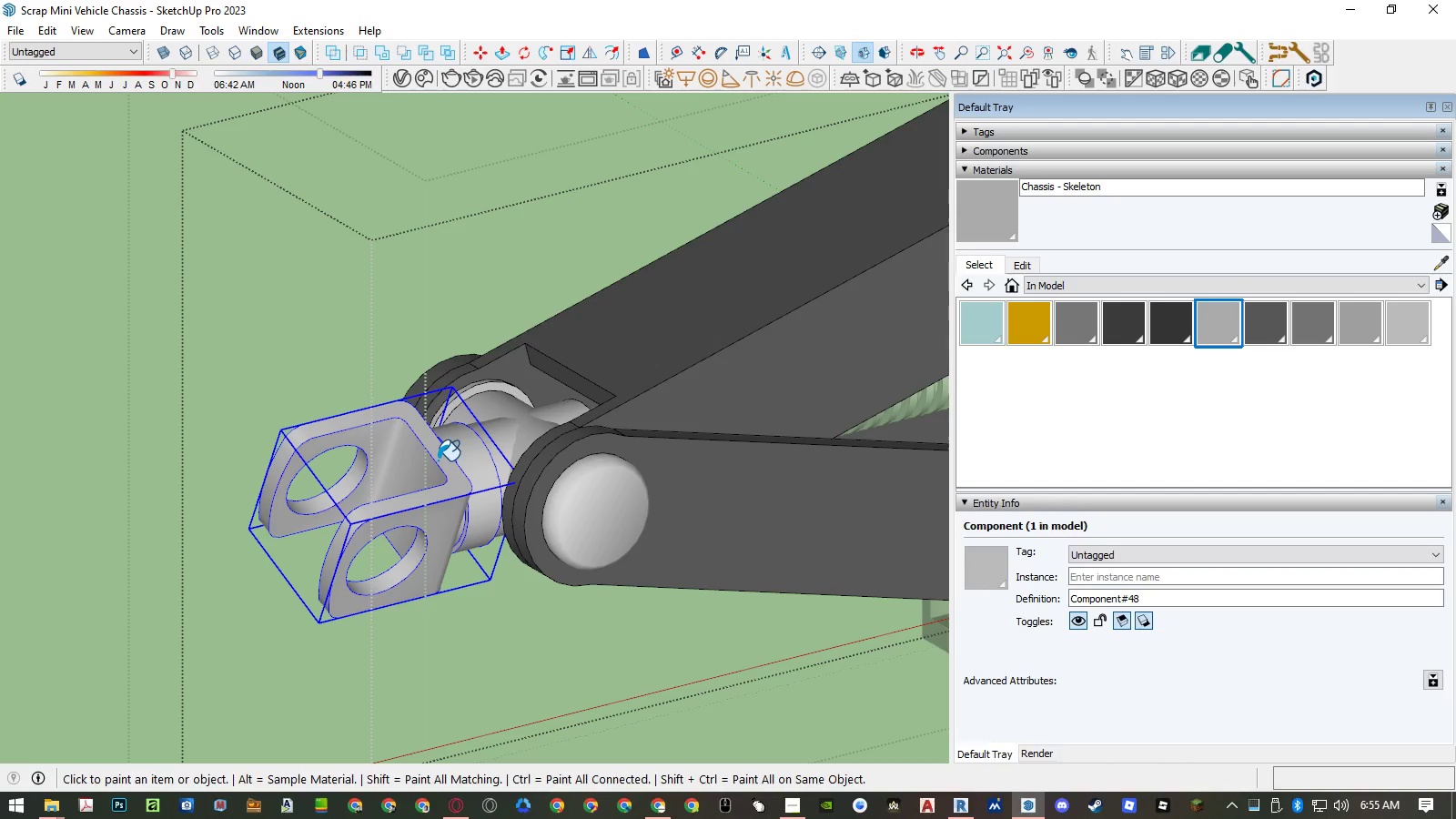 
left_click([438, 460])
 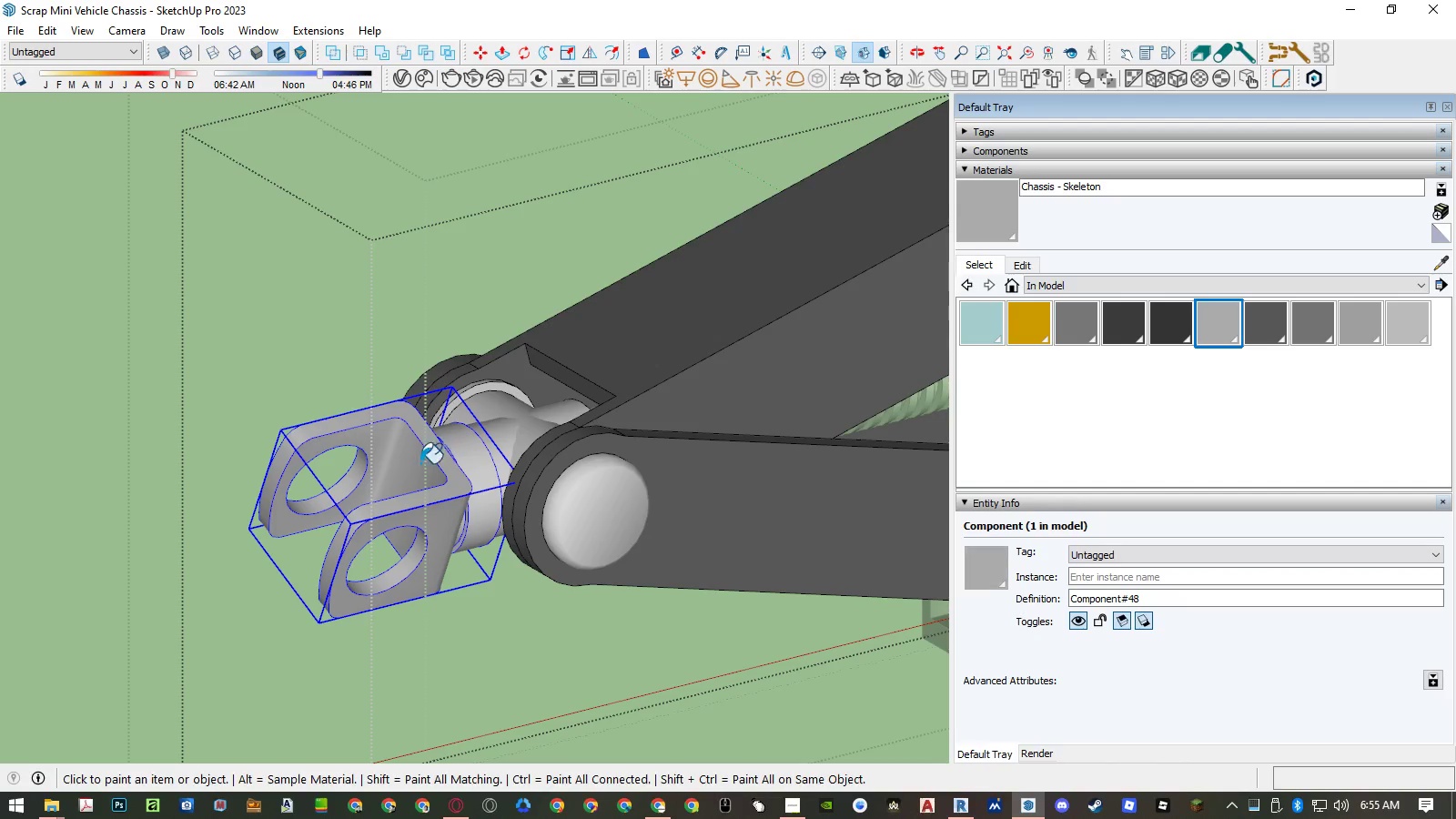 
scroll: coordinate [409, 469], scroll_direction: down, amount: 18.0
 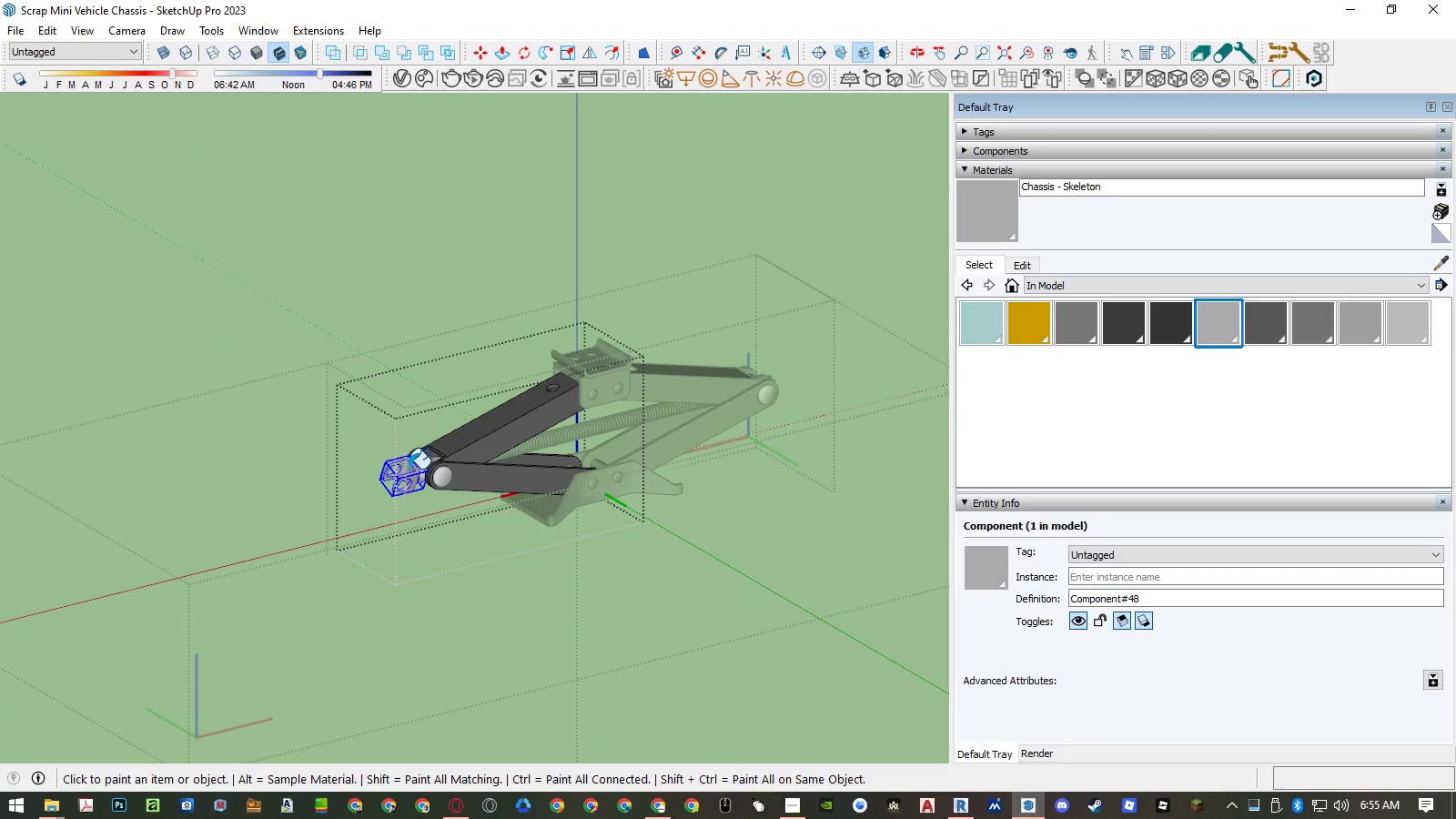 
key(Space)
 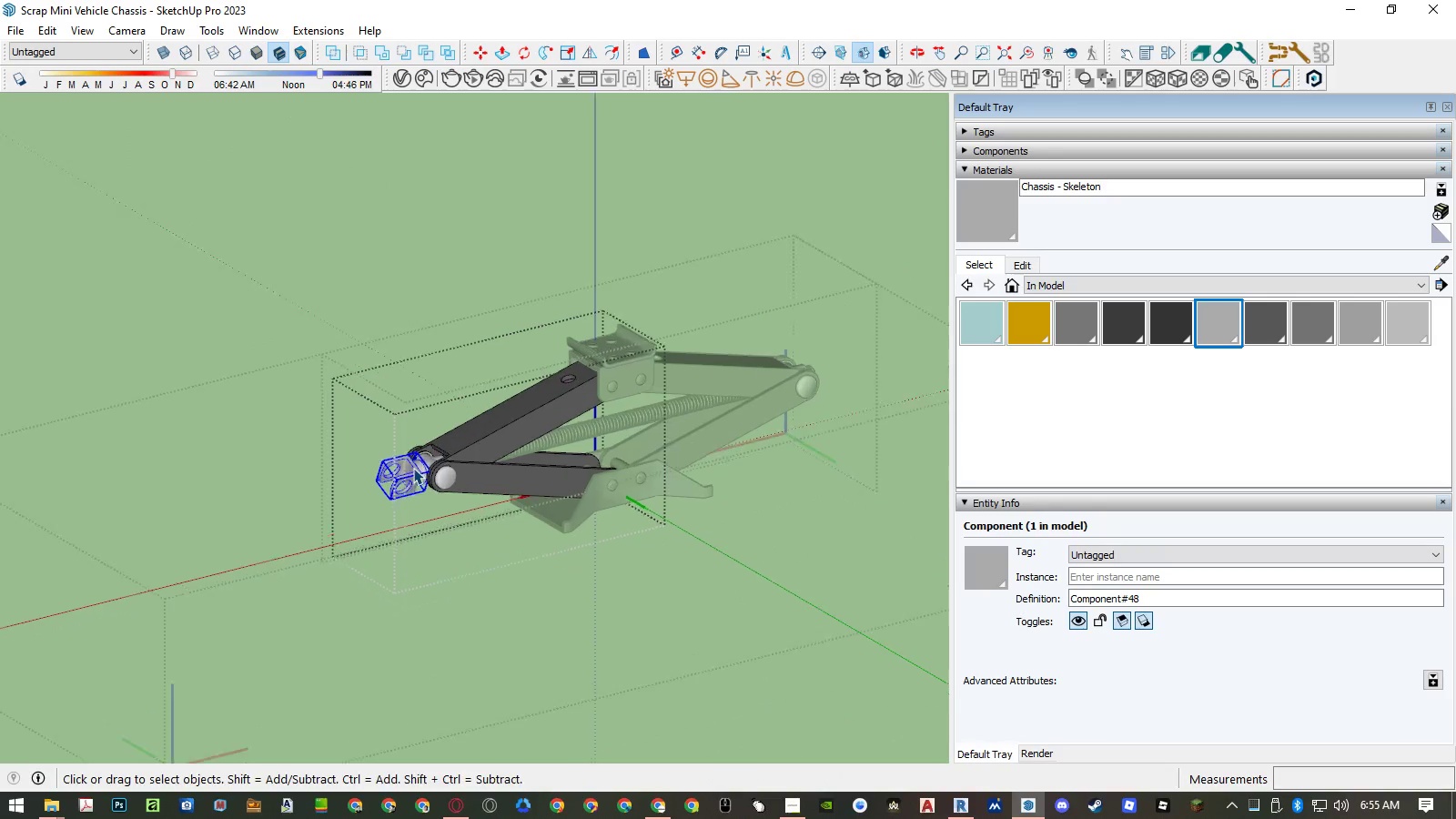 
left_click([439, 449])
 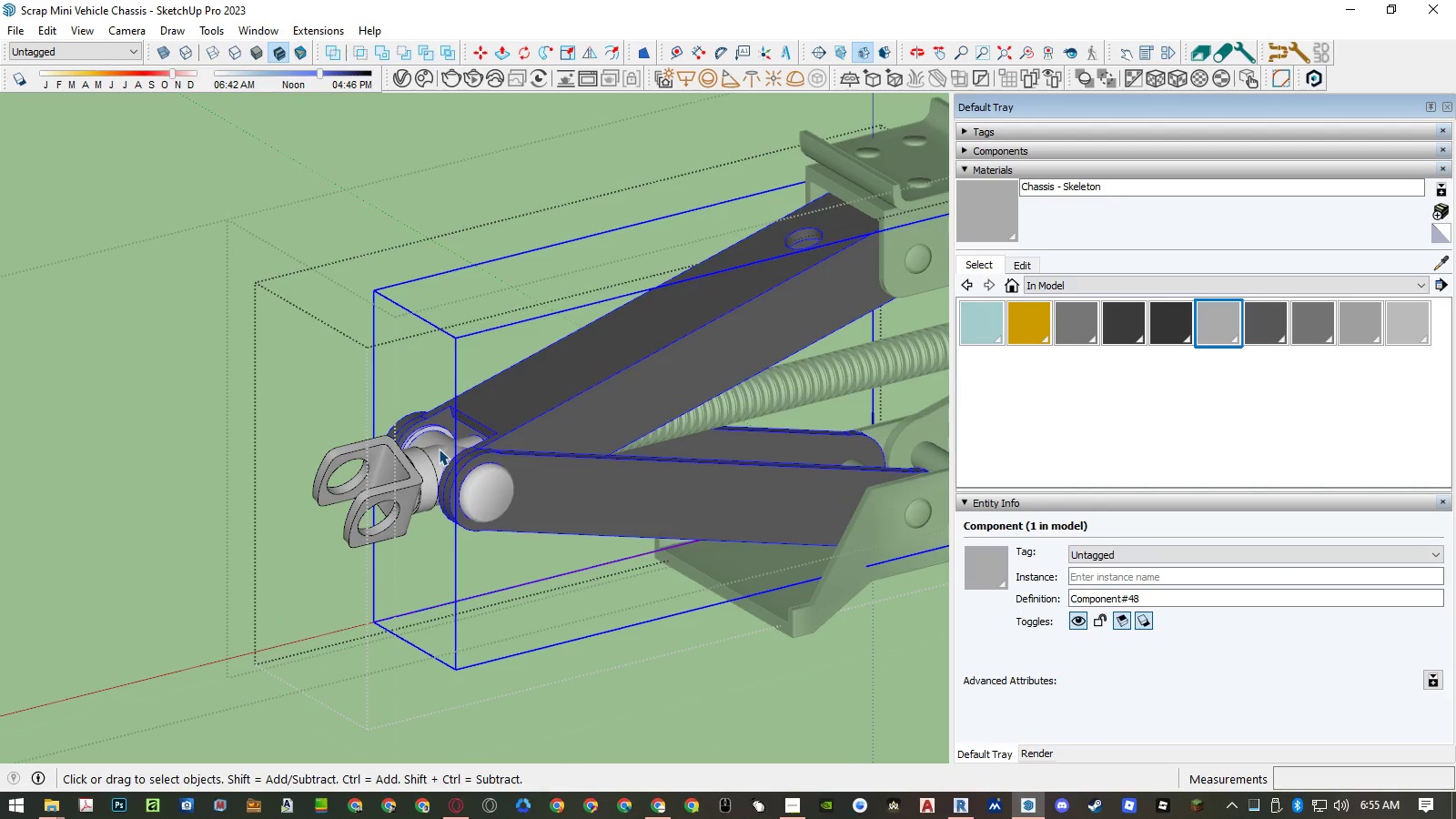 
scroll: coordinate [428, 467], scroll_direction: up, amount: 10.0
 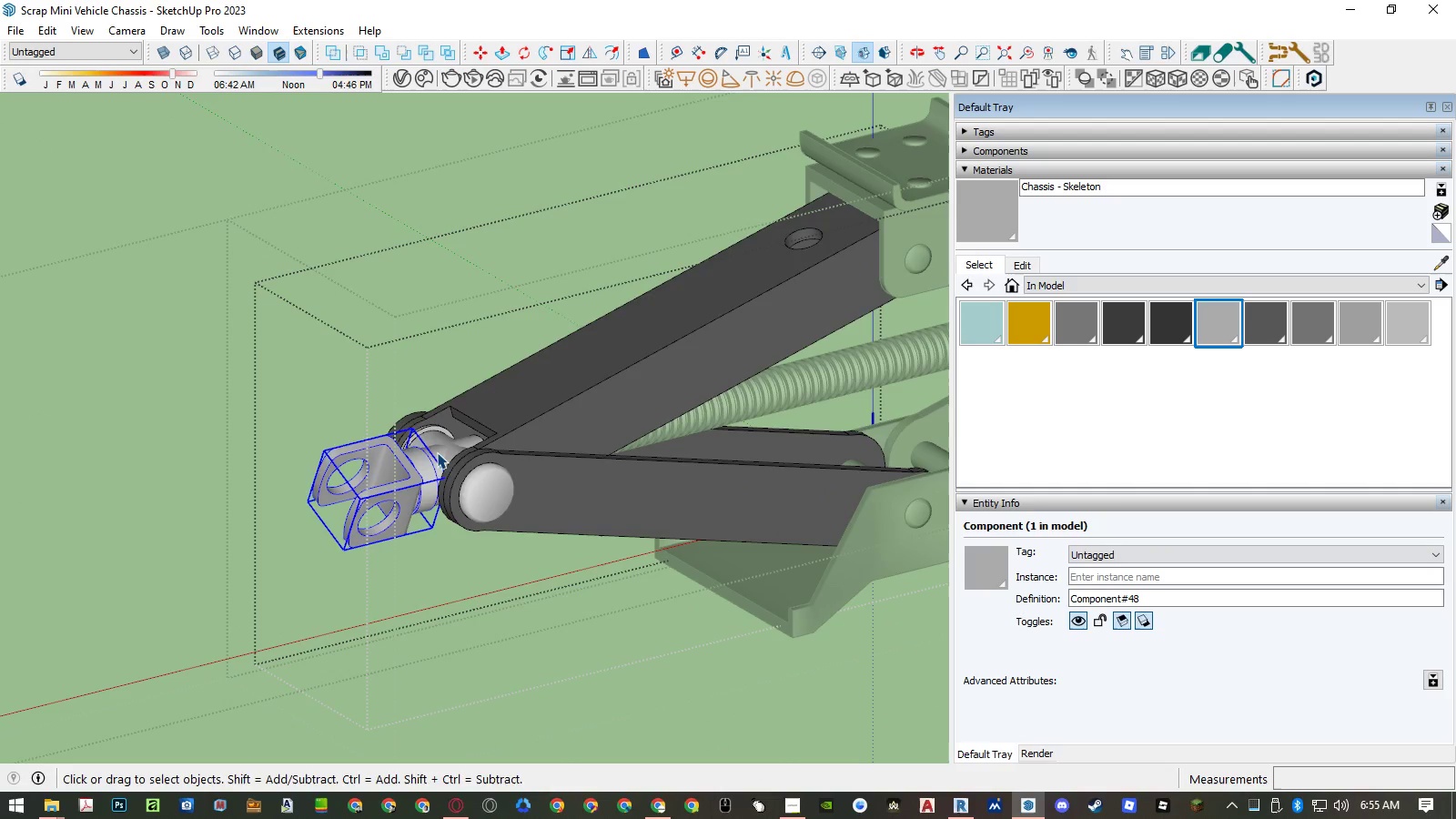 
double_click([439, 449])
 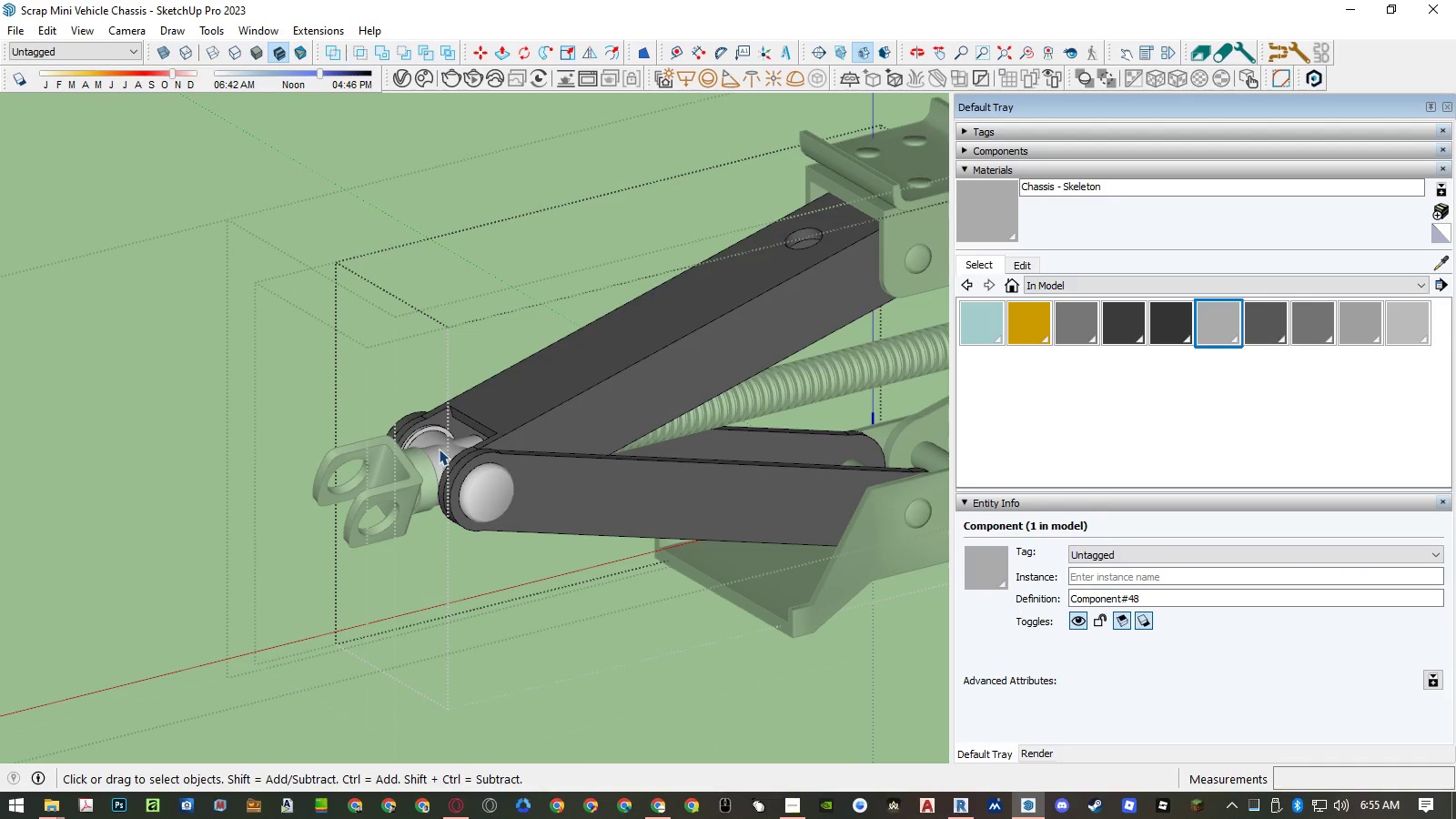 
triple_click([439, 449])
 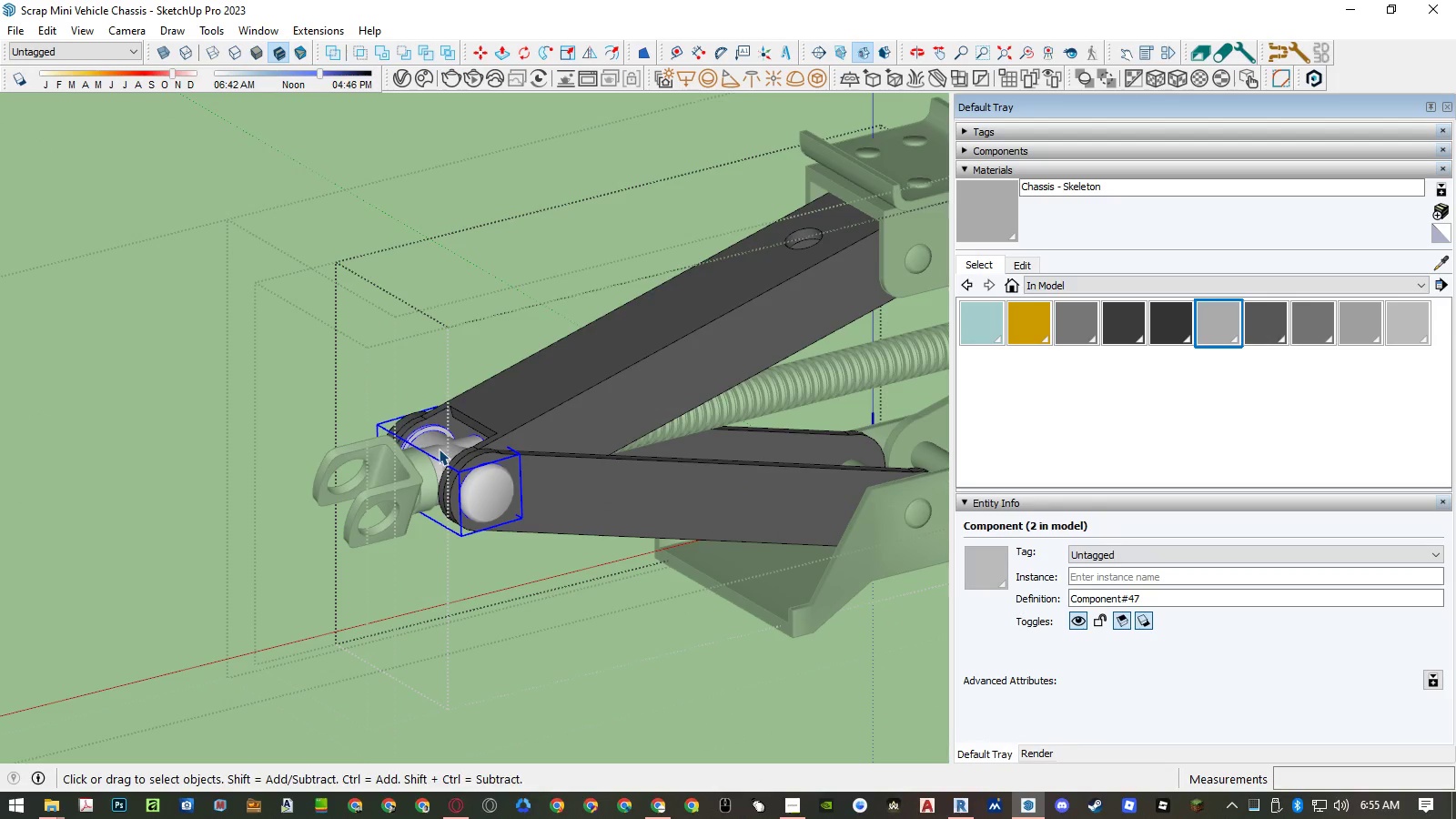 
key(B)
 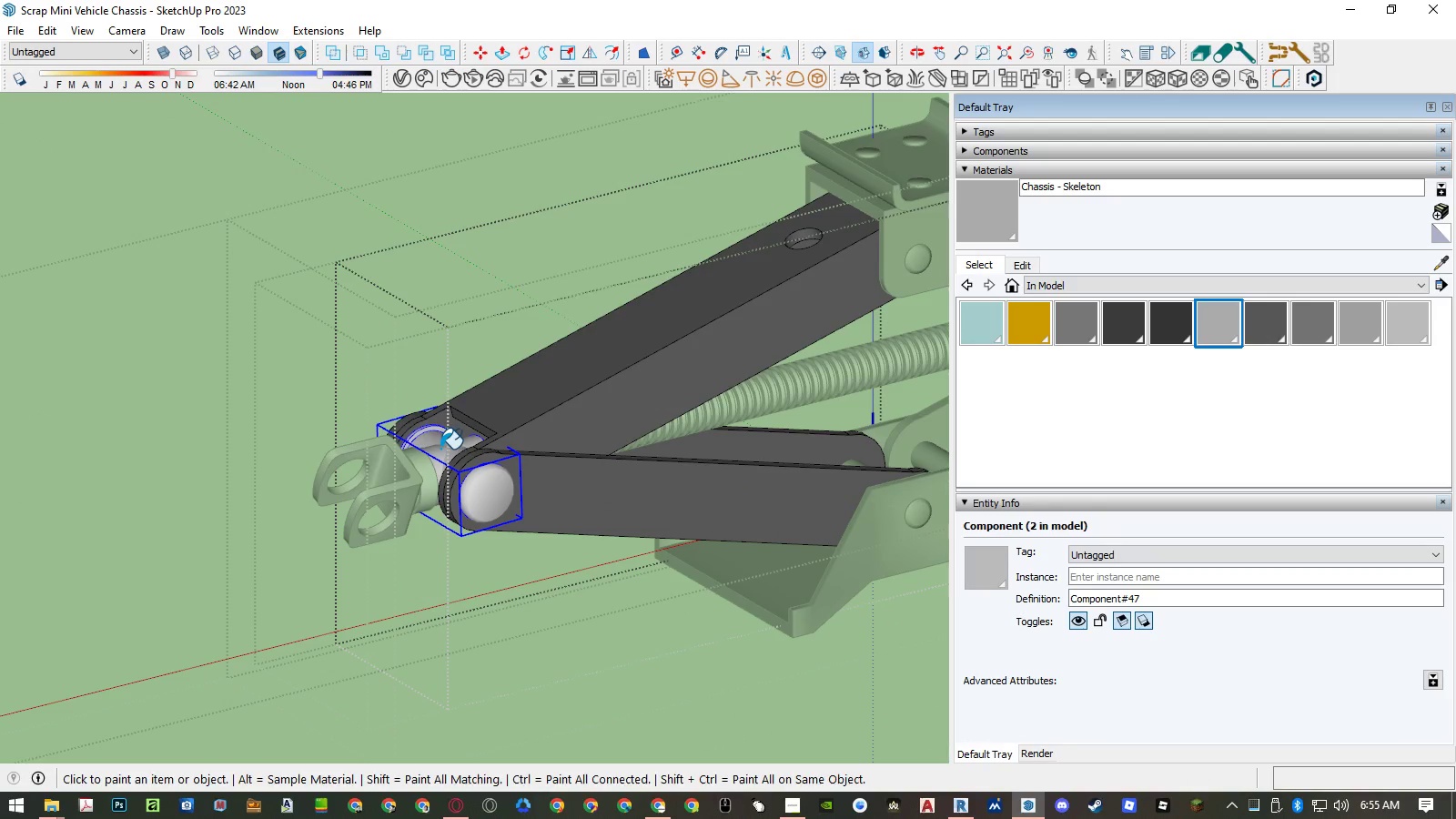 
scroll: coordinate [462, 449], scroll_direction: up, amount: 5.0
 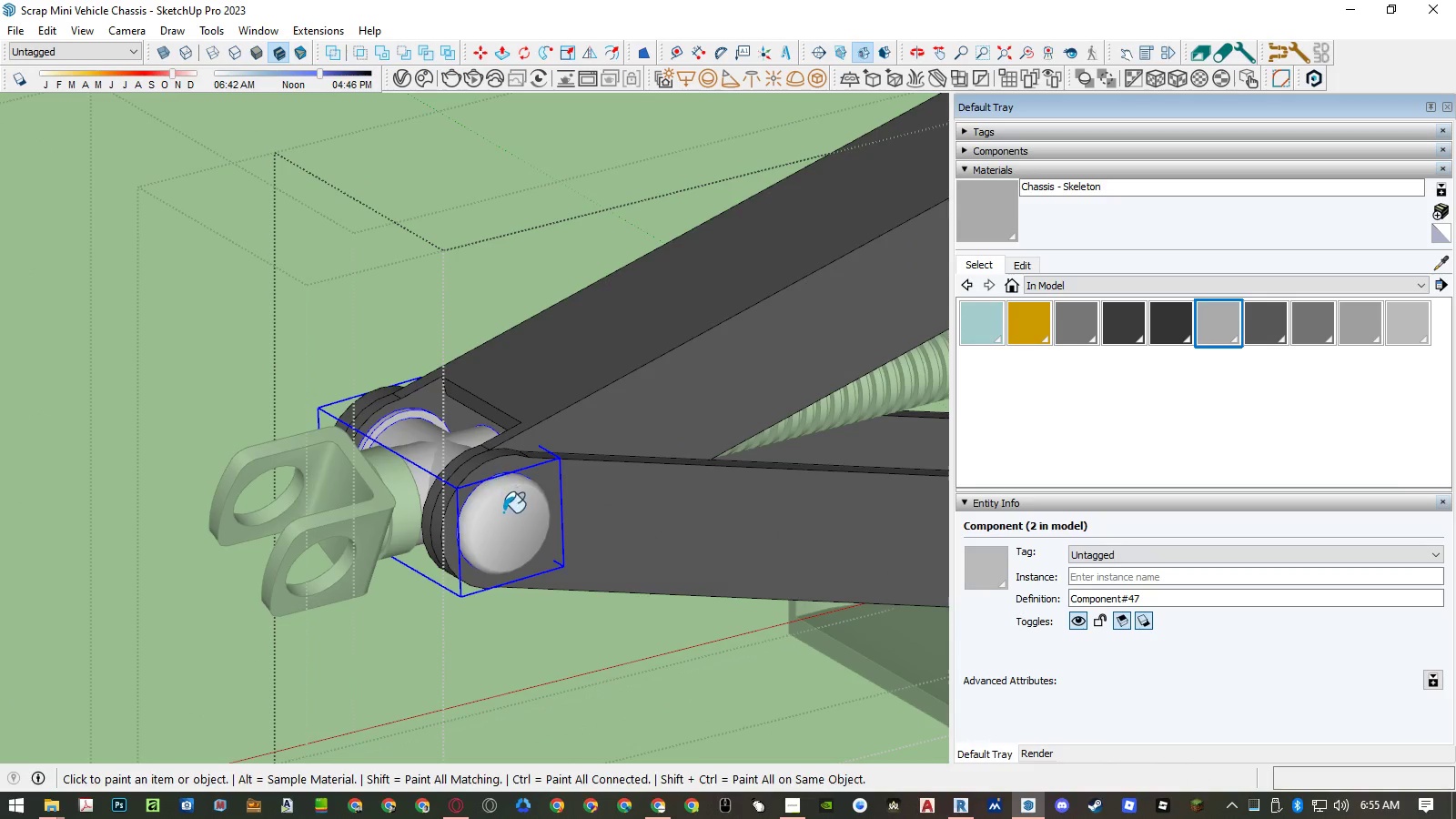 
left_click([503, 512])
 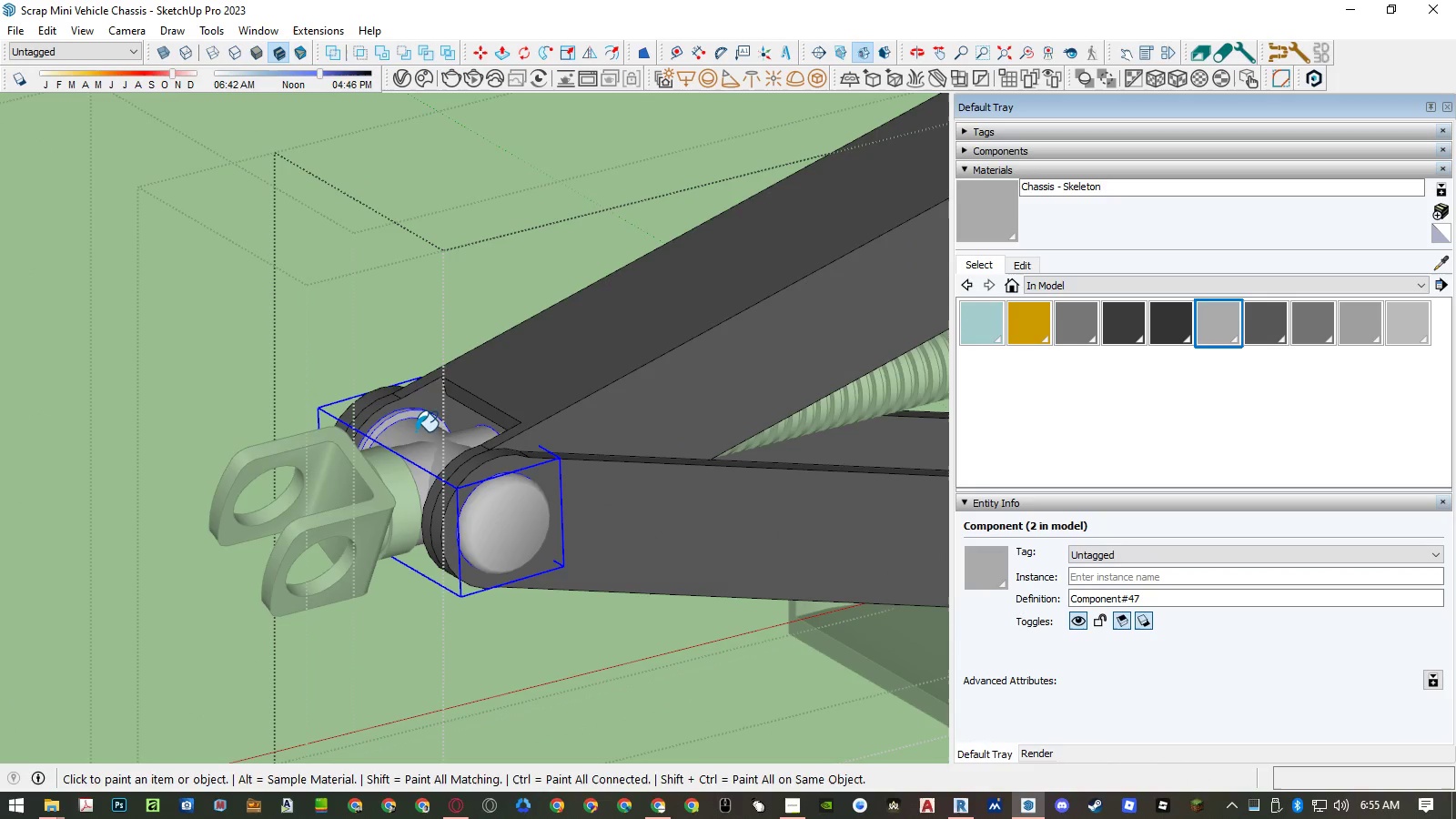 
left_click([410, 417])
 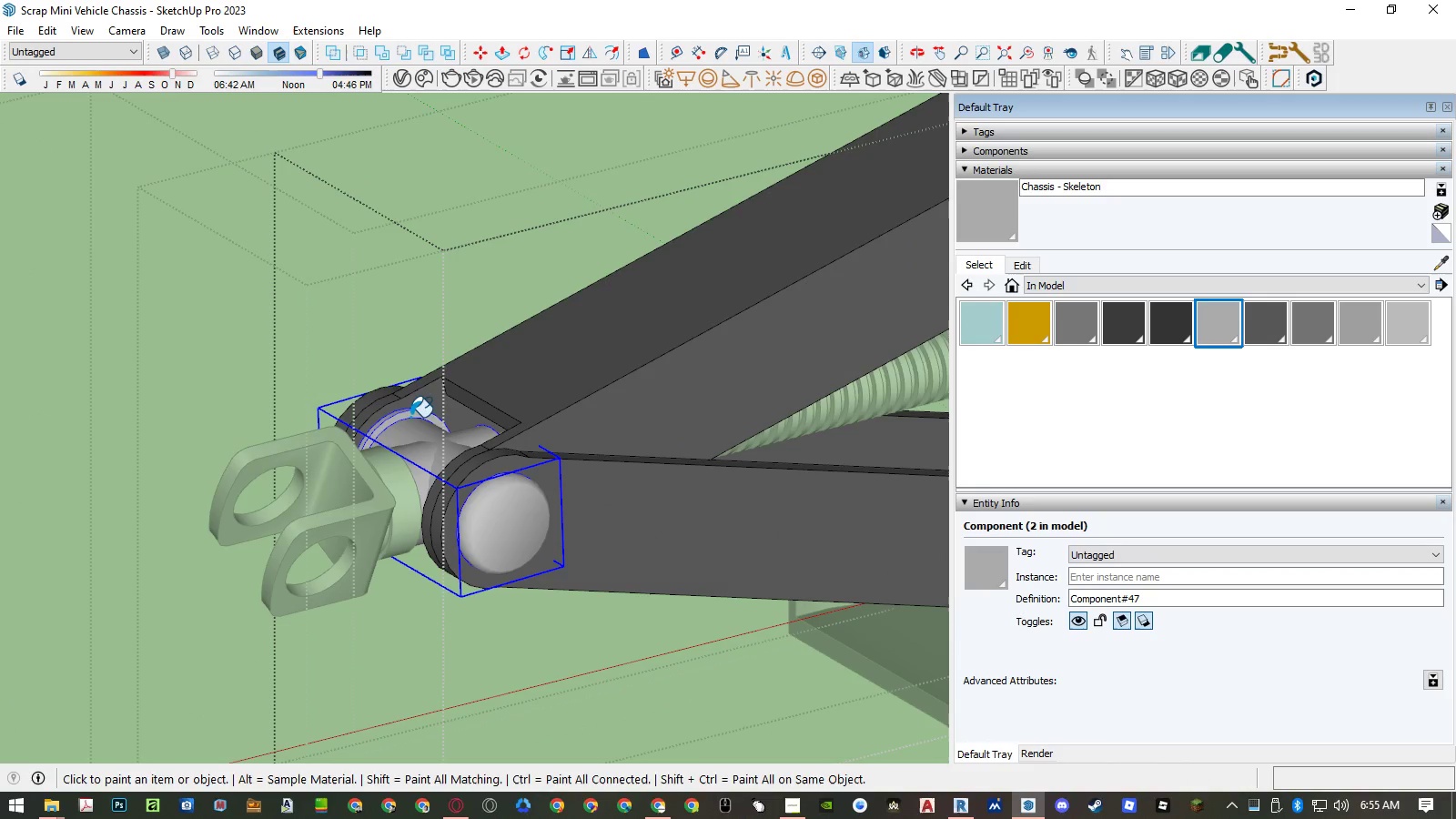 
key(Space)
 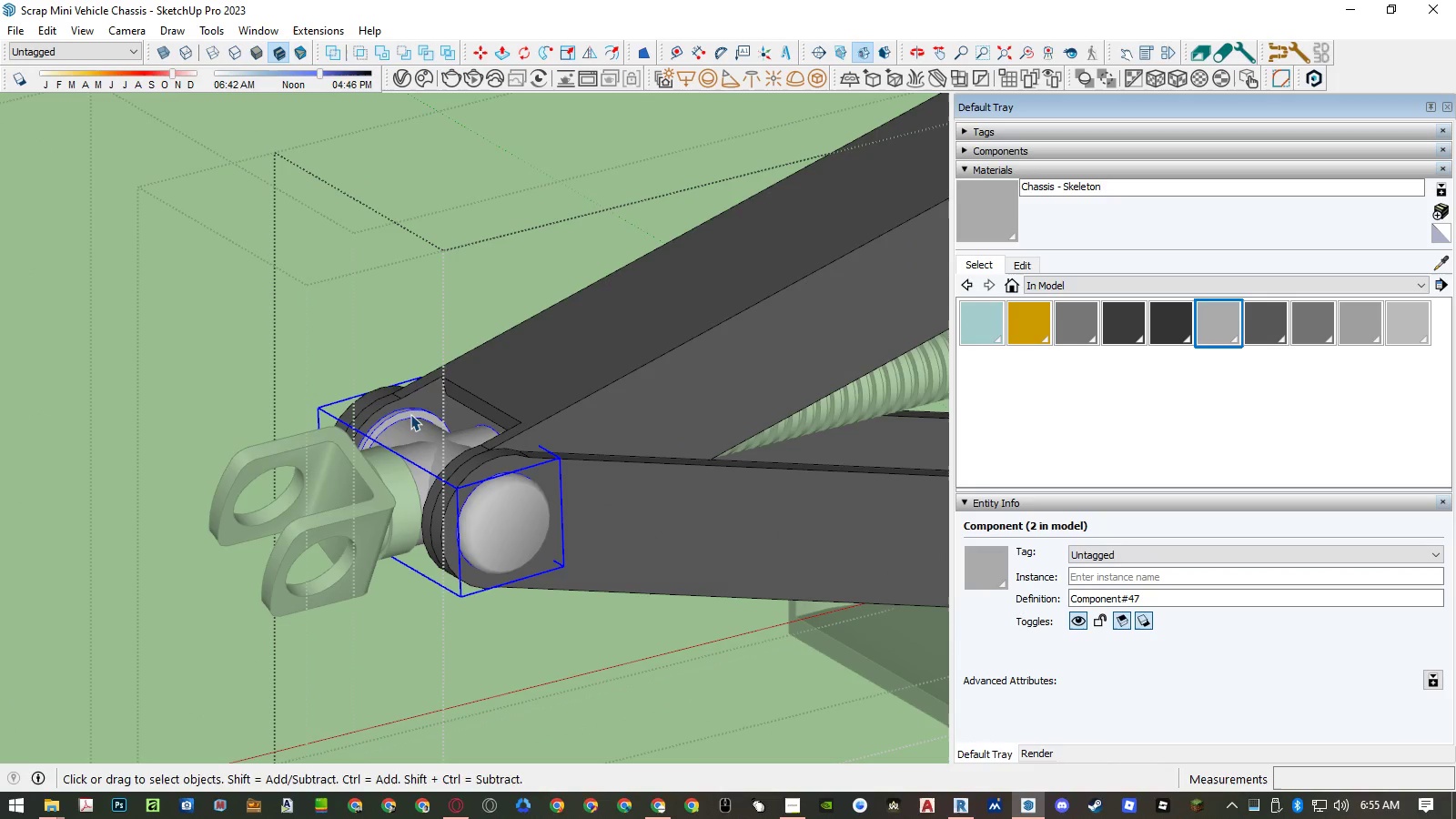 
left_click([410, 414])
 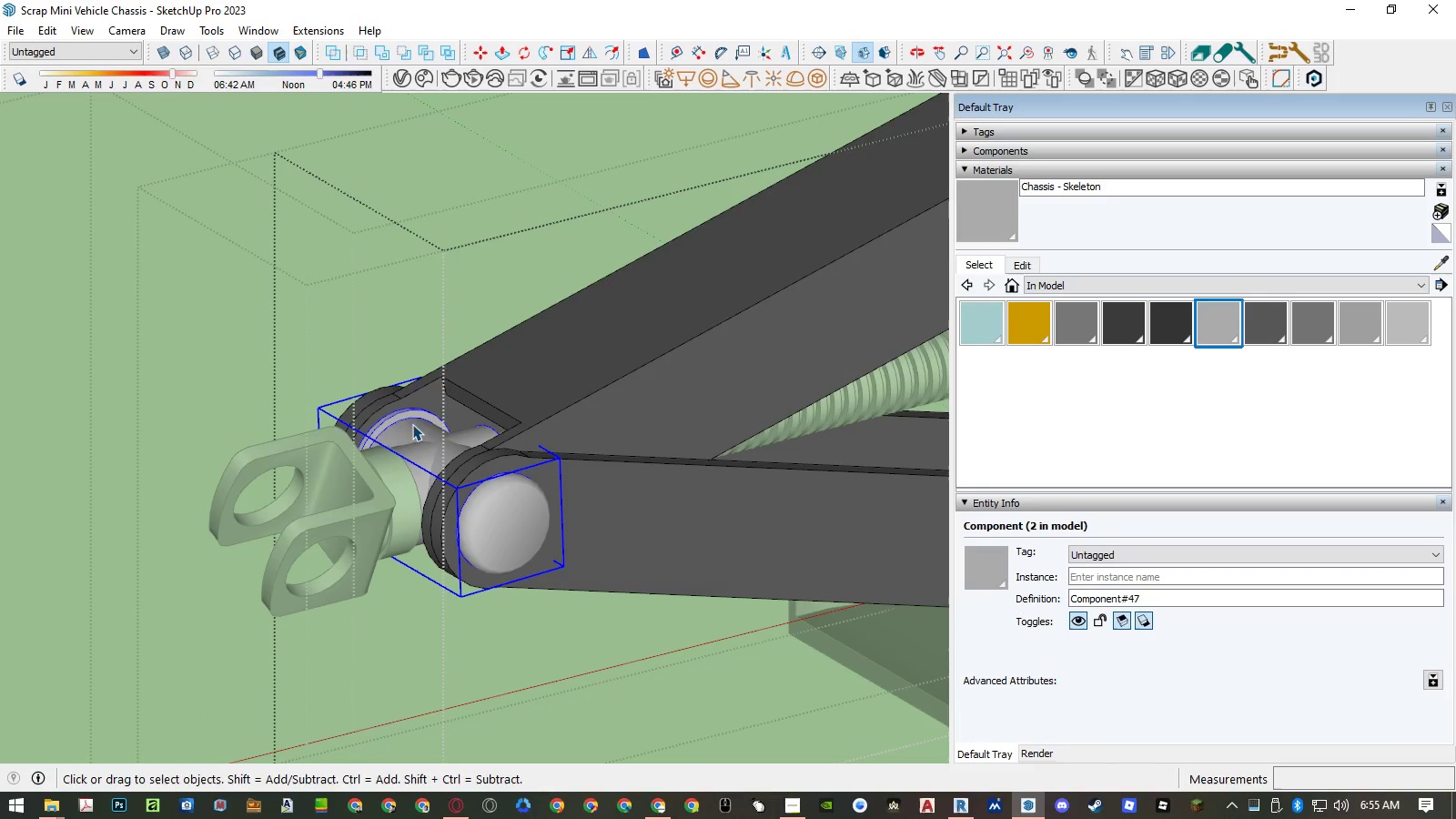 
scroll: coordinate [400, 505], scroll_direction: down, amount: 18.0
 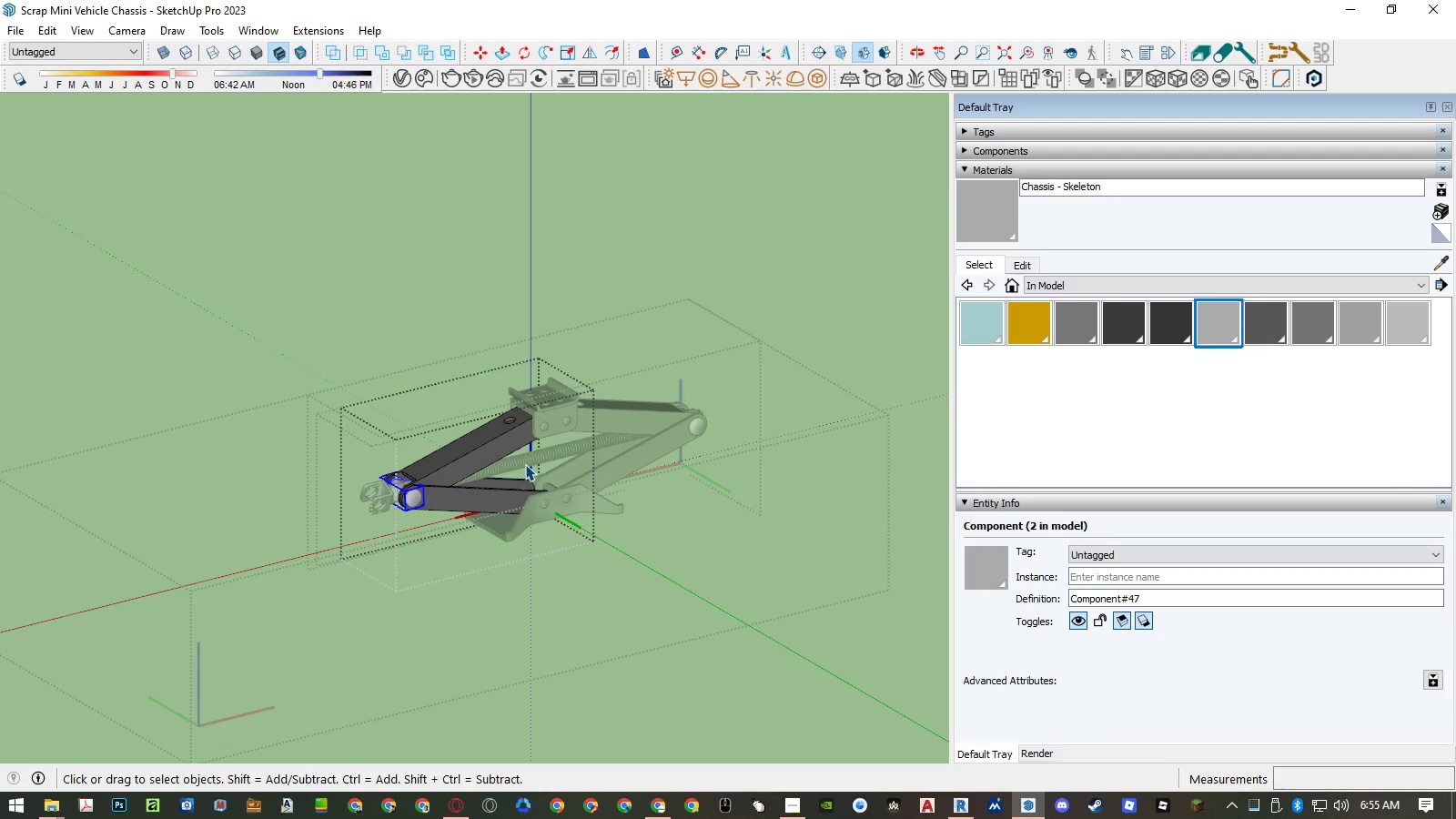 
key(Escape)
 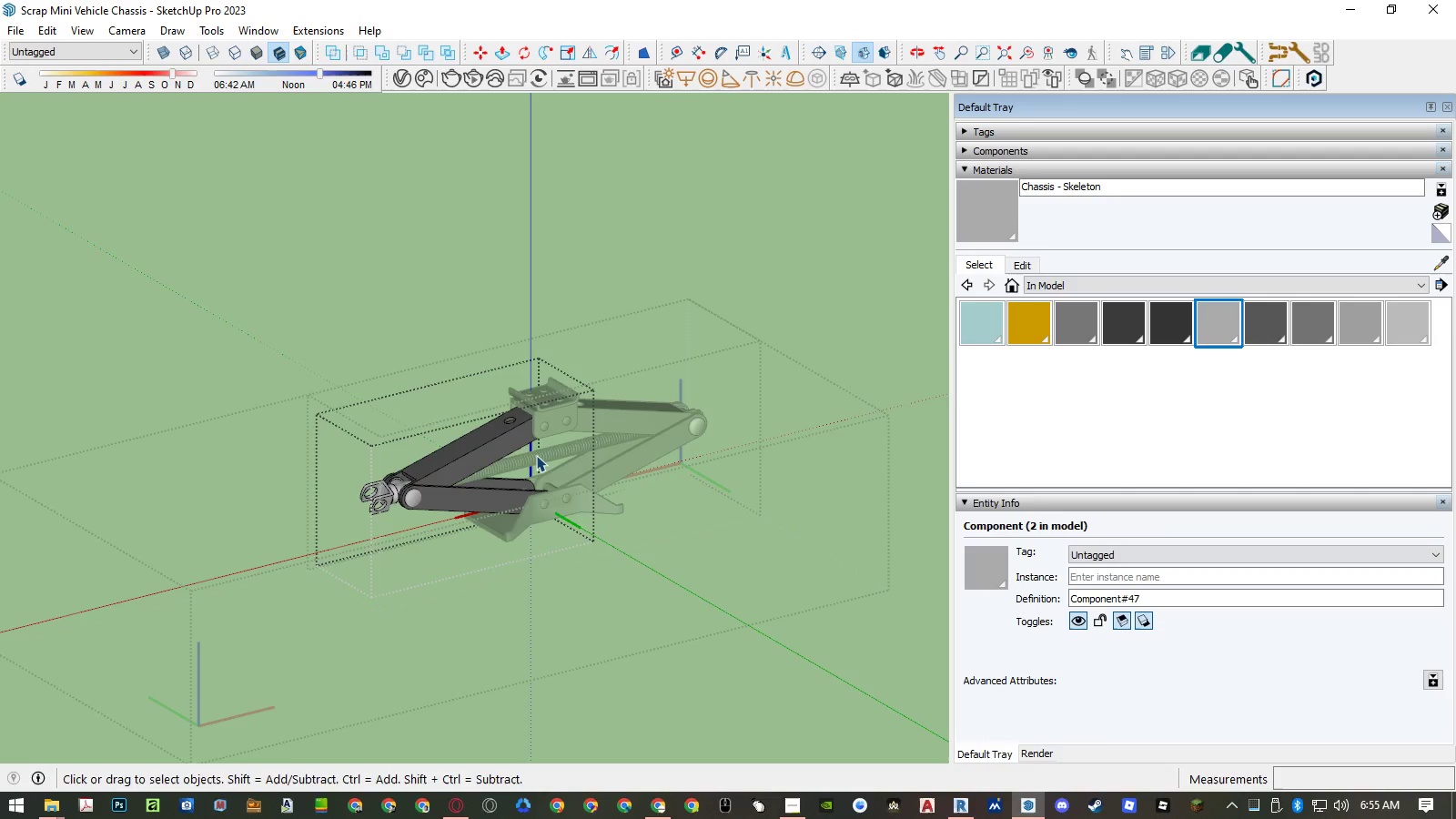 
key(Escape)
 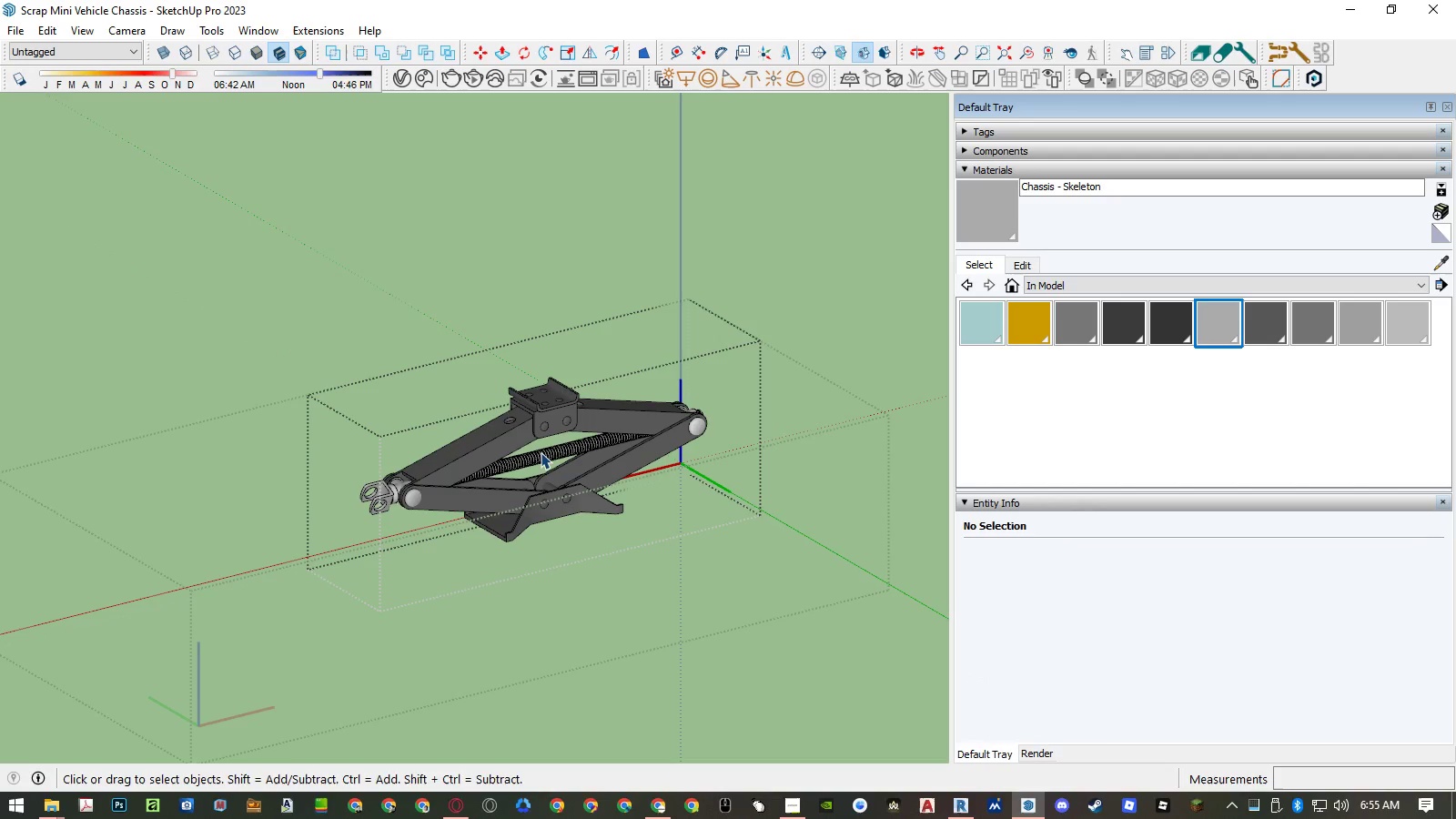 
key(Escape)
 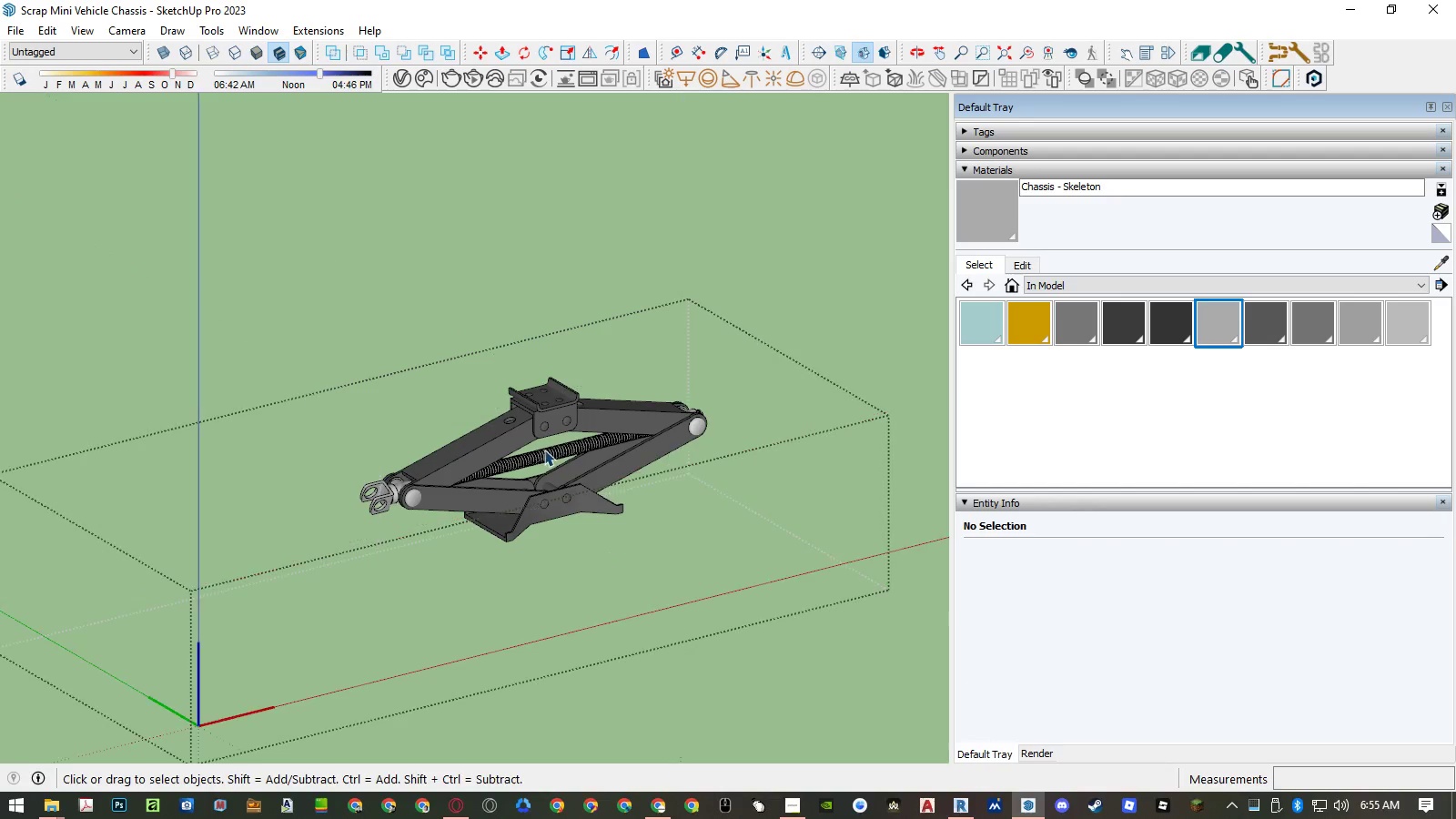 
key(Escape)
 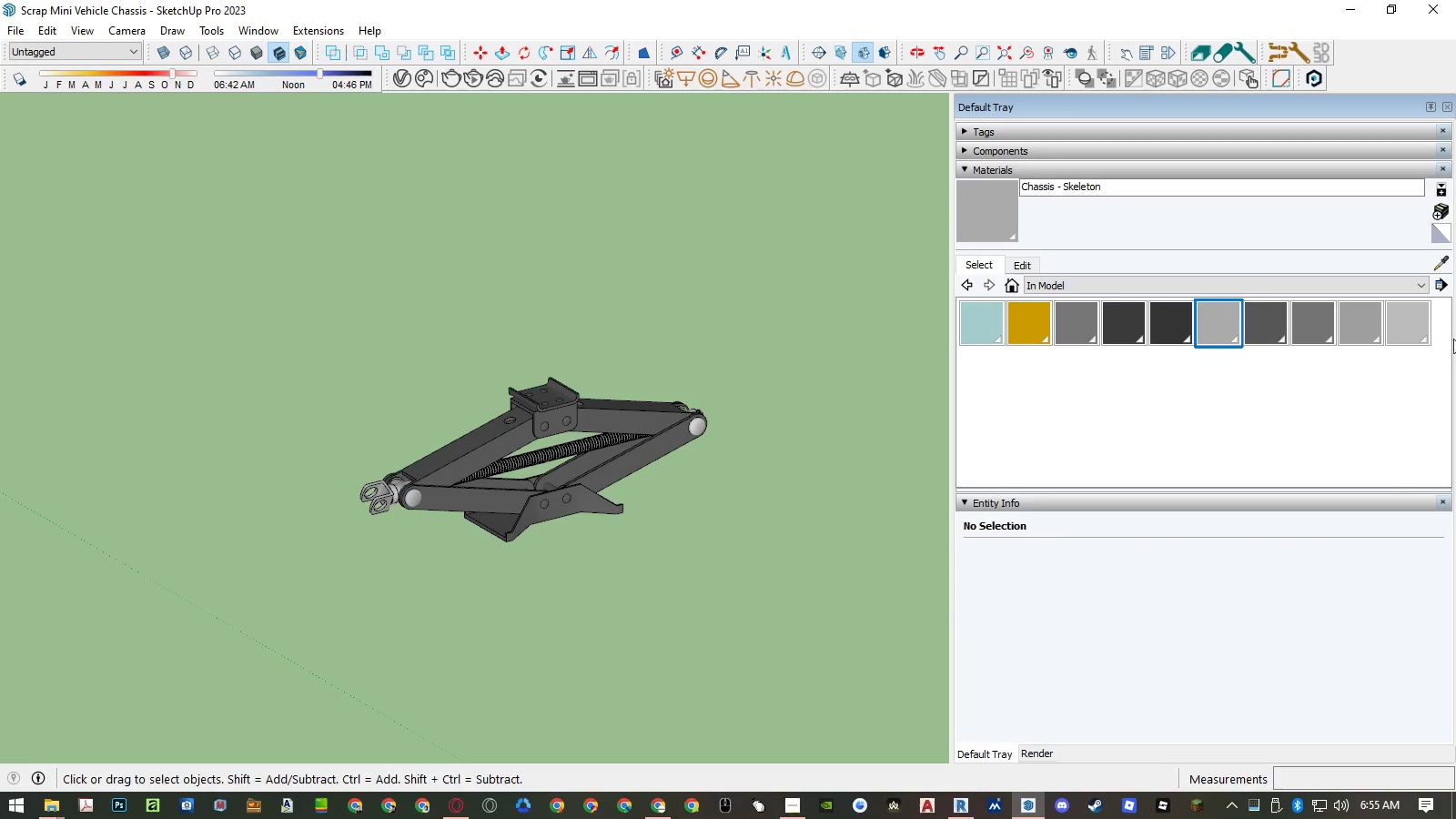 
left_click([1415, 328])
 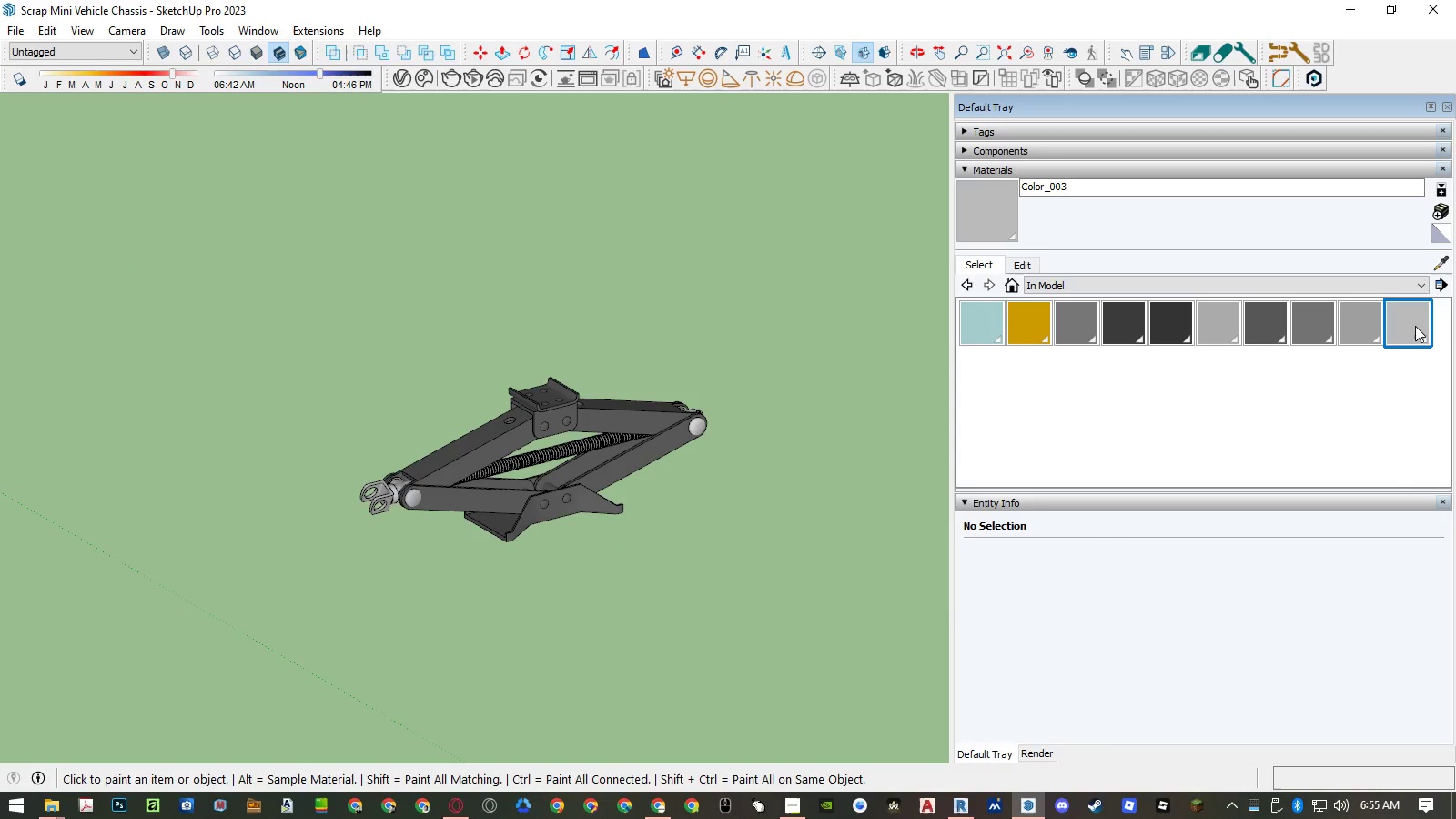 
right_click([1415, 324])
 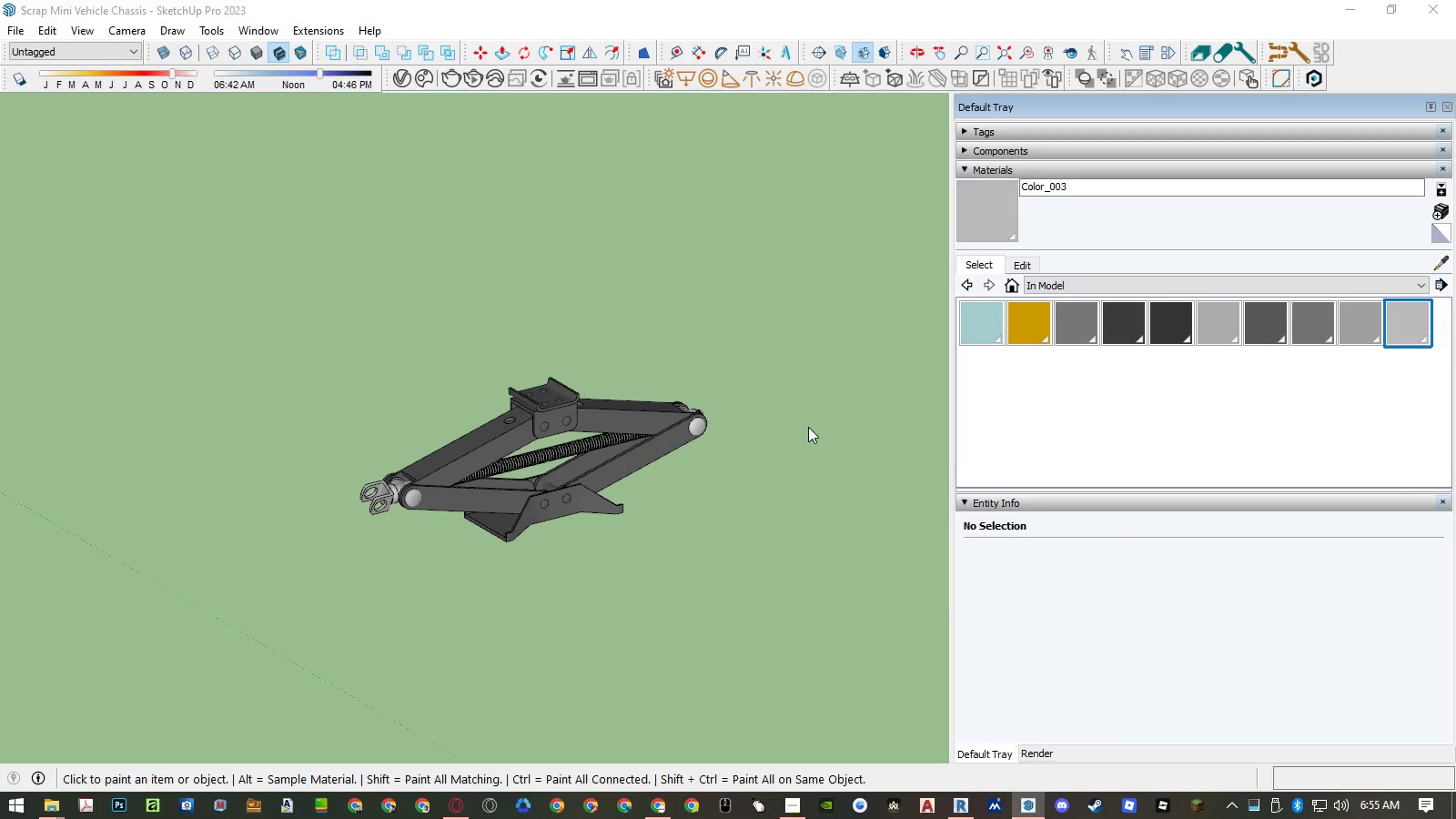 
double_click([808, 427])
 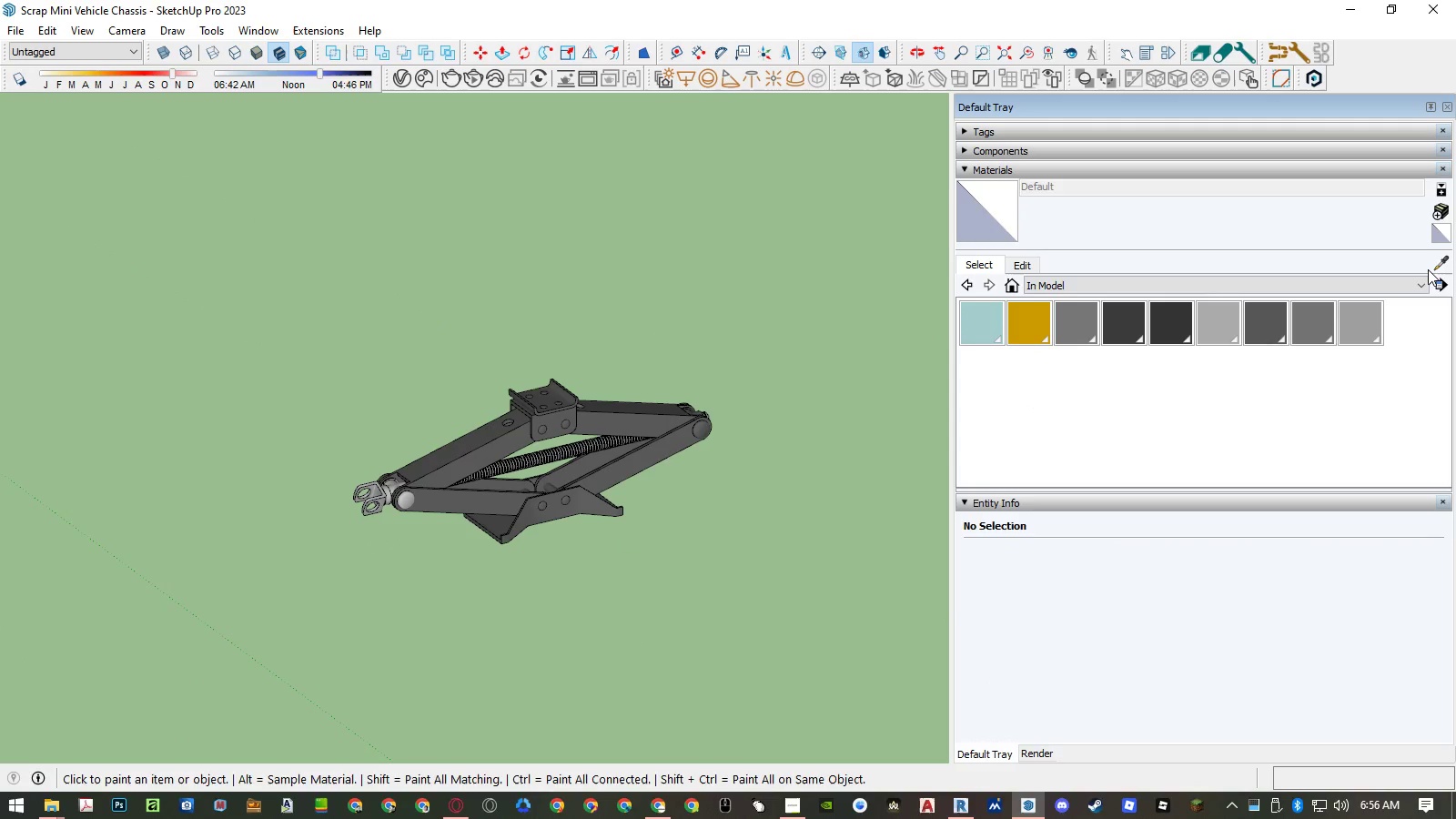 
left_click([1442, 261])
 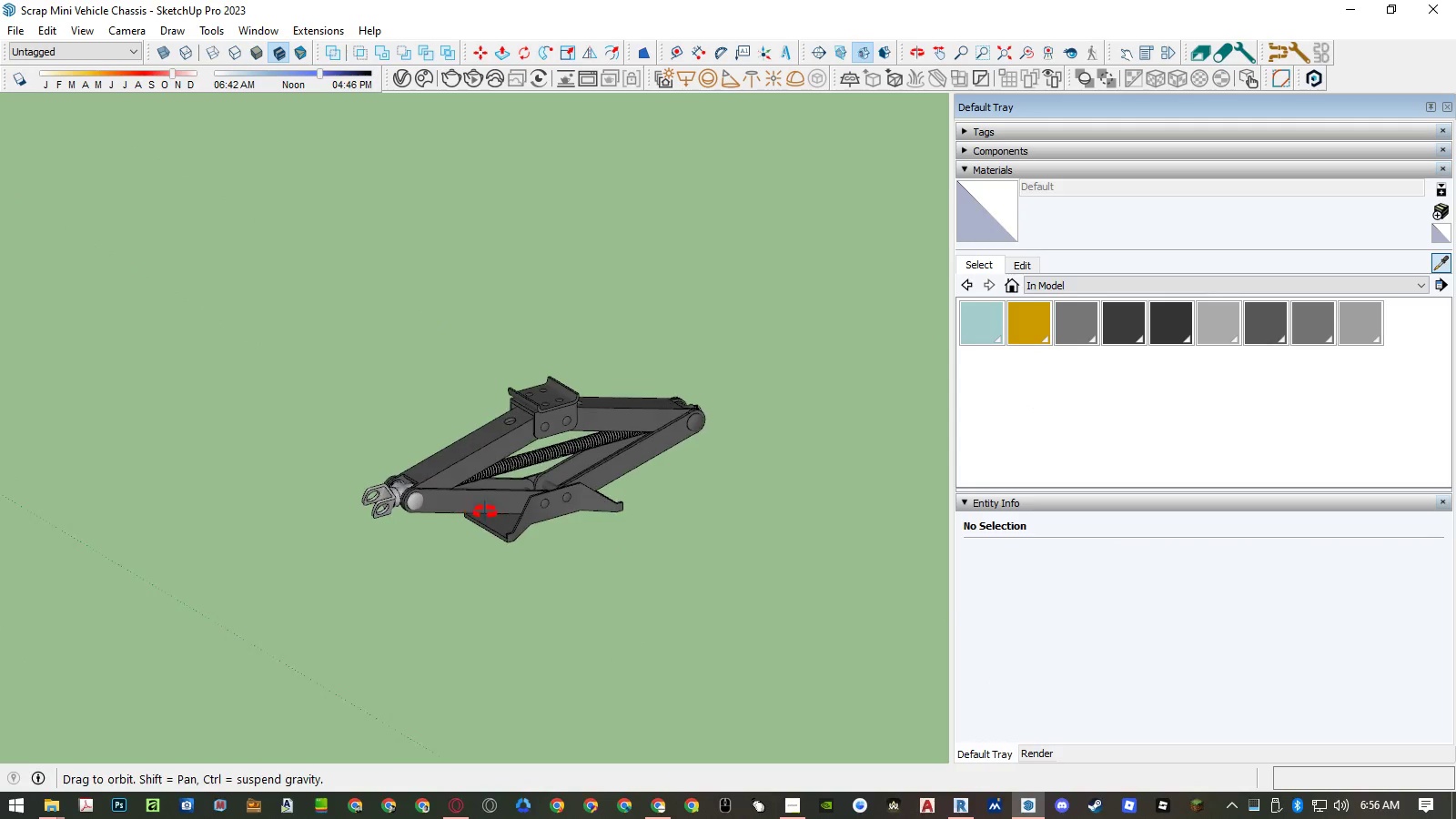 
left_click([427, 504])
 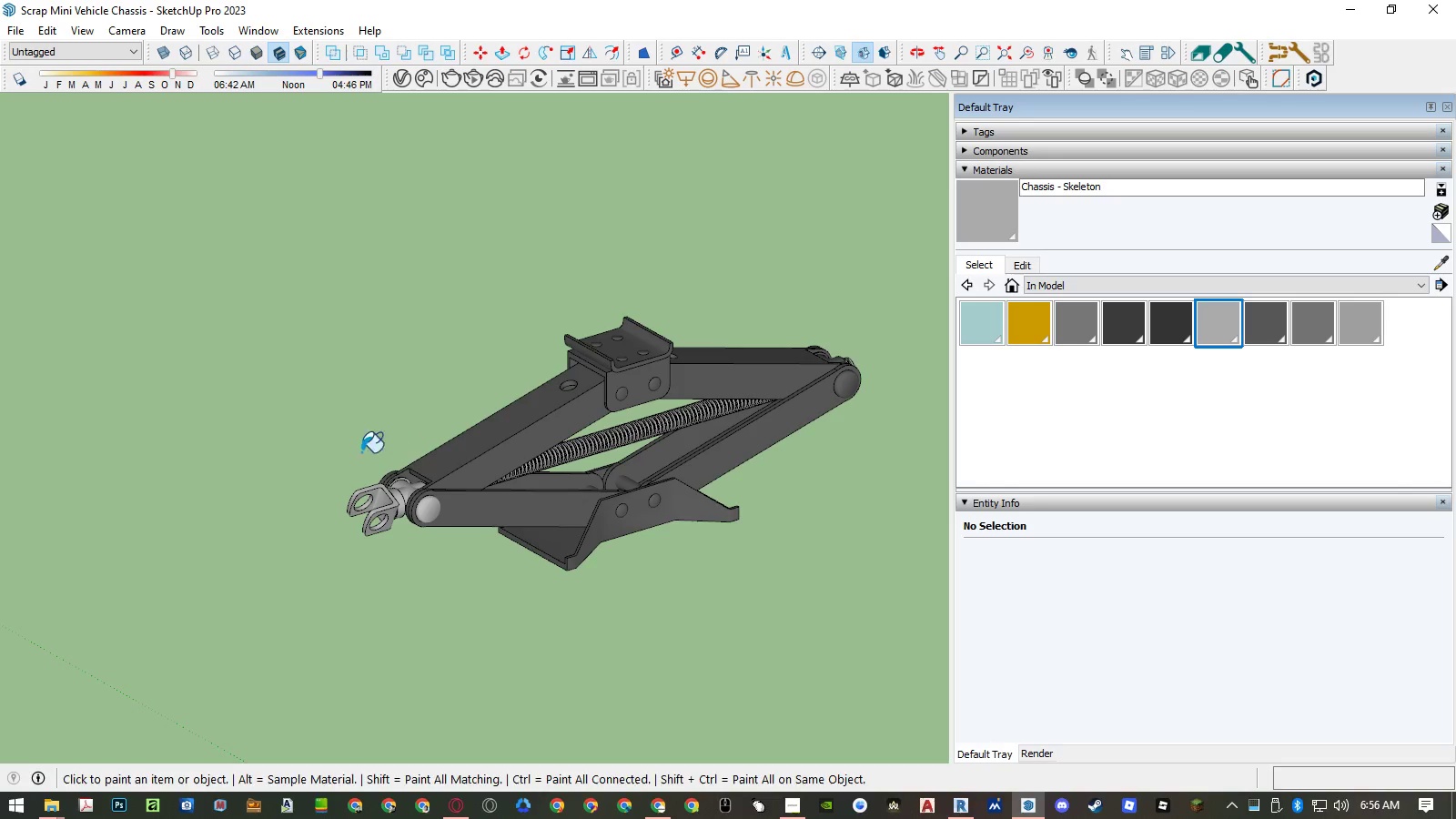 
scroll: coordinate [400, 488], scroll_direction: up, amount: 5.0
 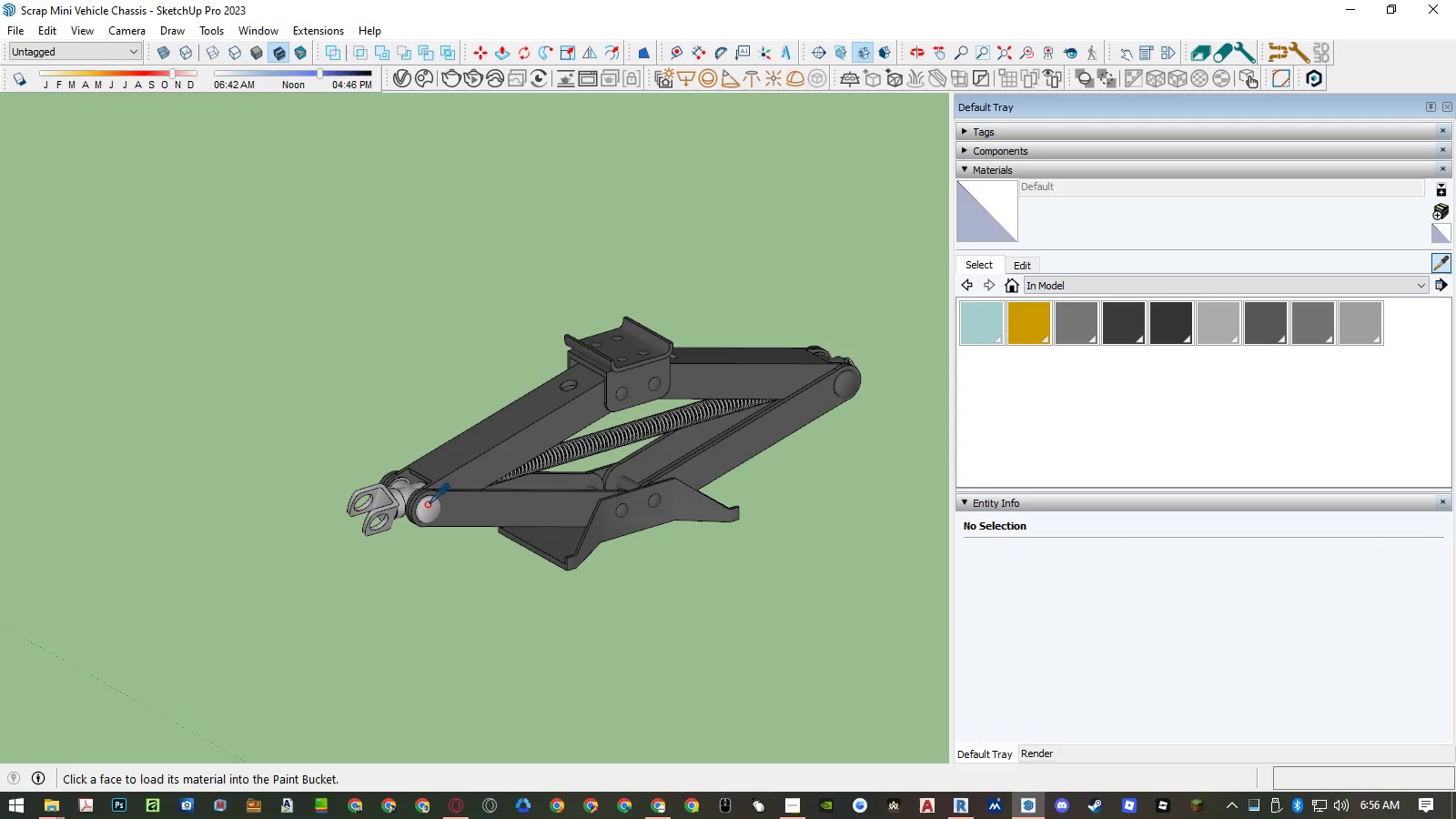 
scroll: coordinate [768, 472], scroll_direction: down, amount: 8.0
 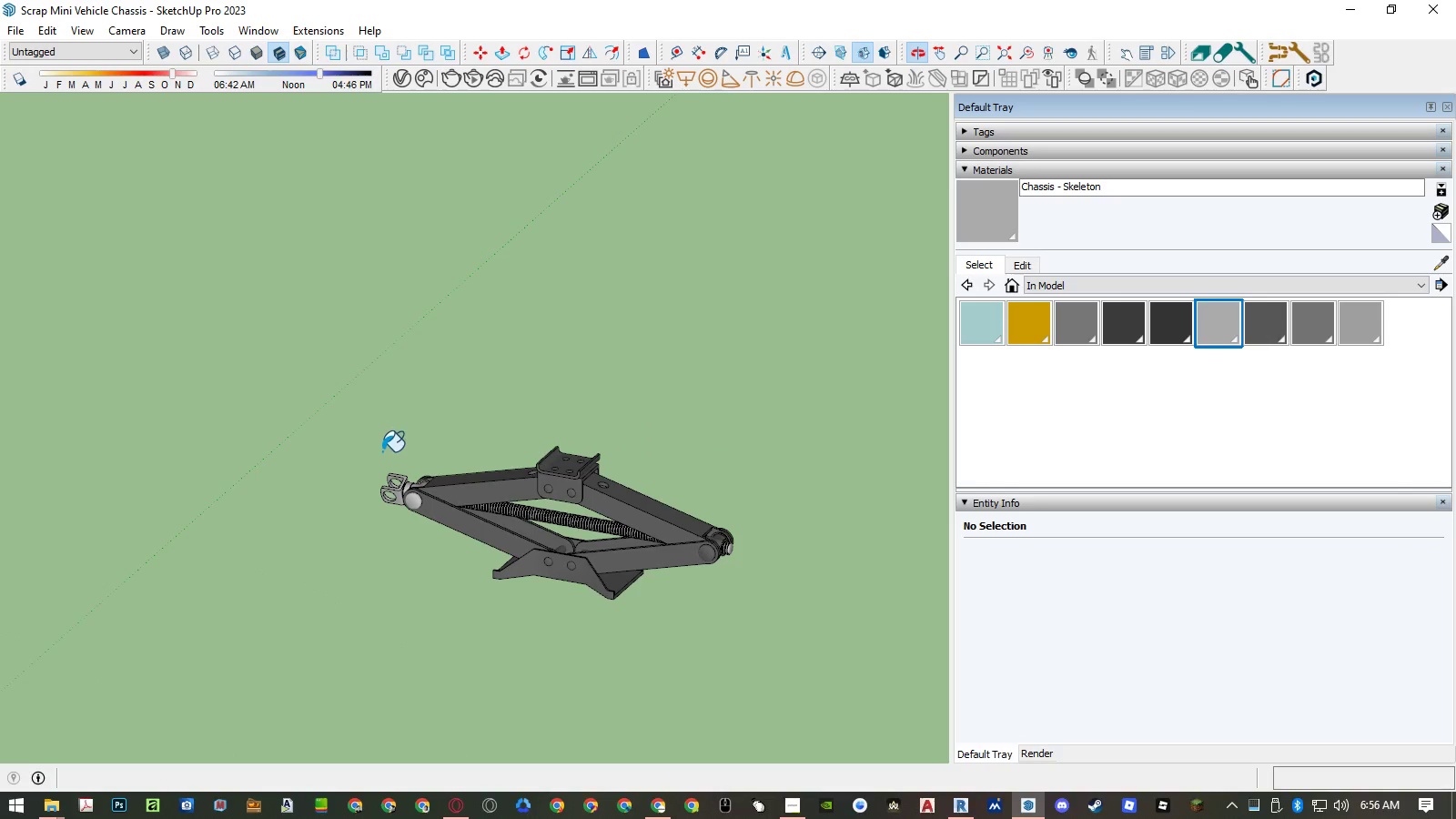 
key(Space)
 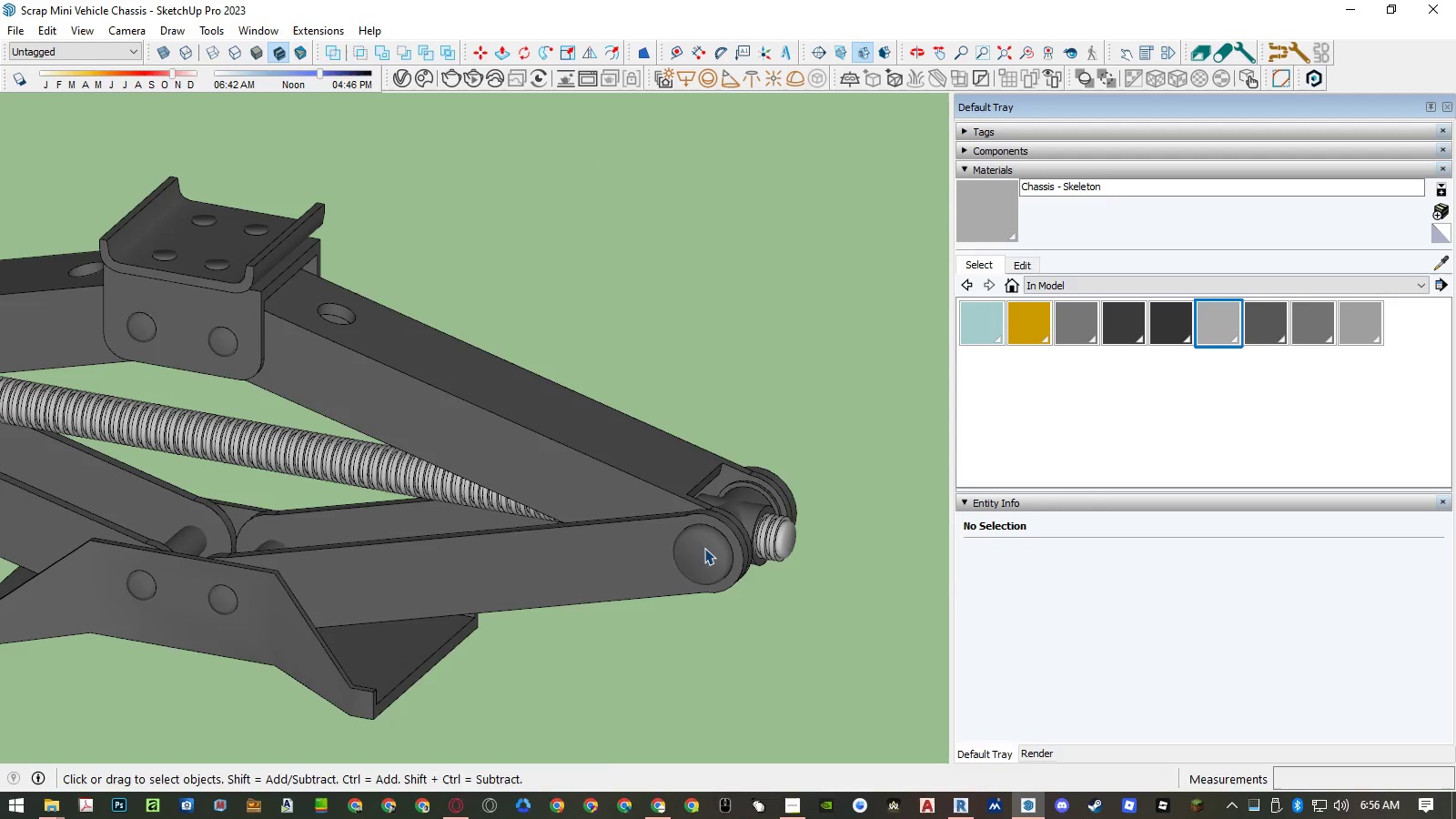 
left_click([704, 548])
 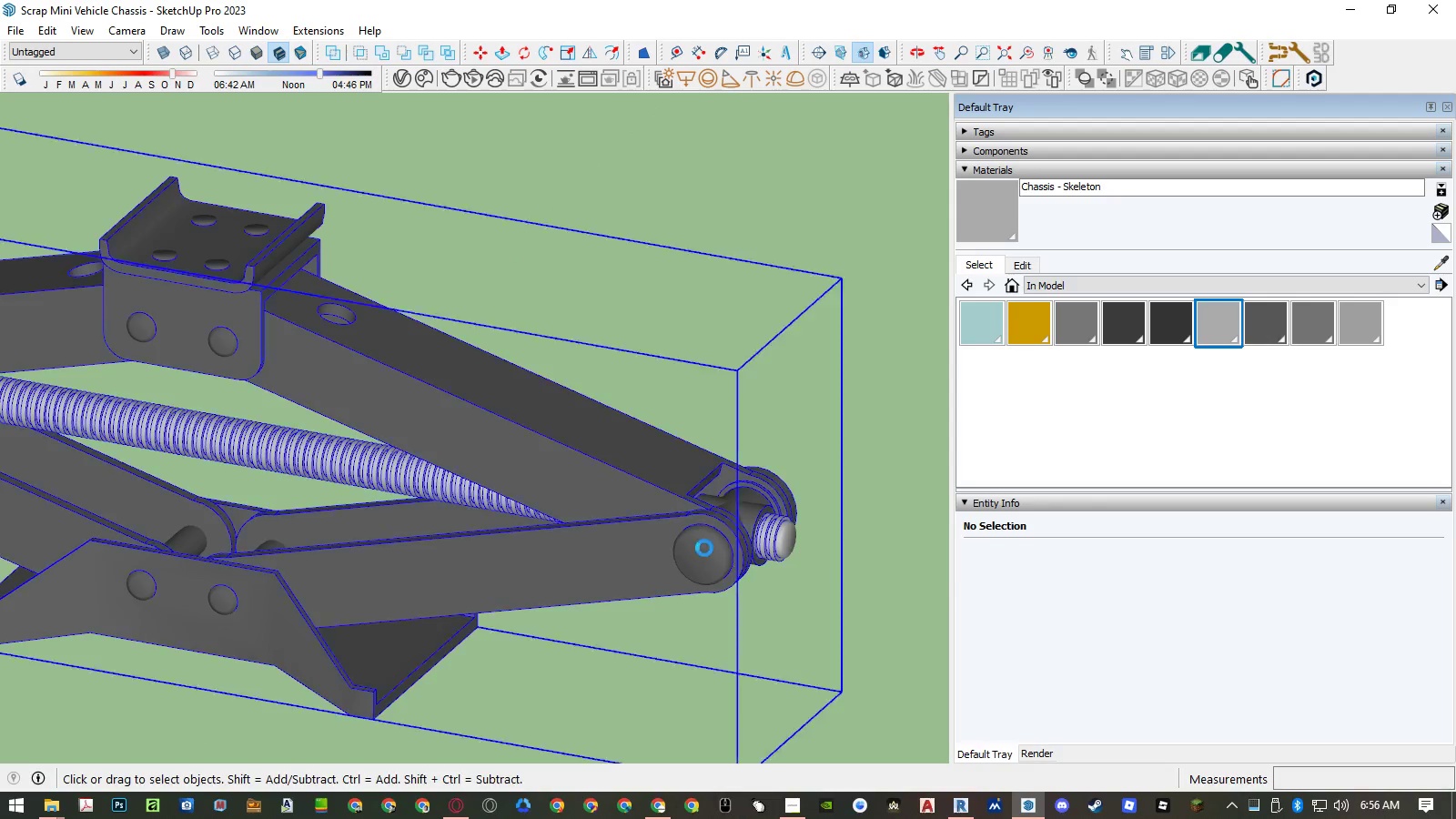 
scroll: coordinate [704, 548], scroll_direction: up, amount: 16.0
 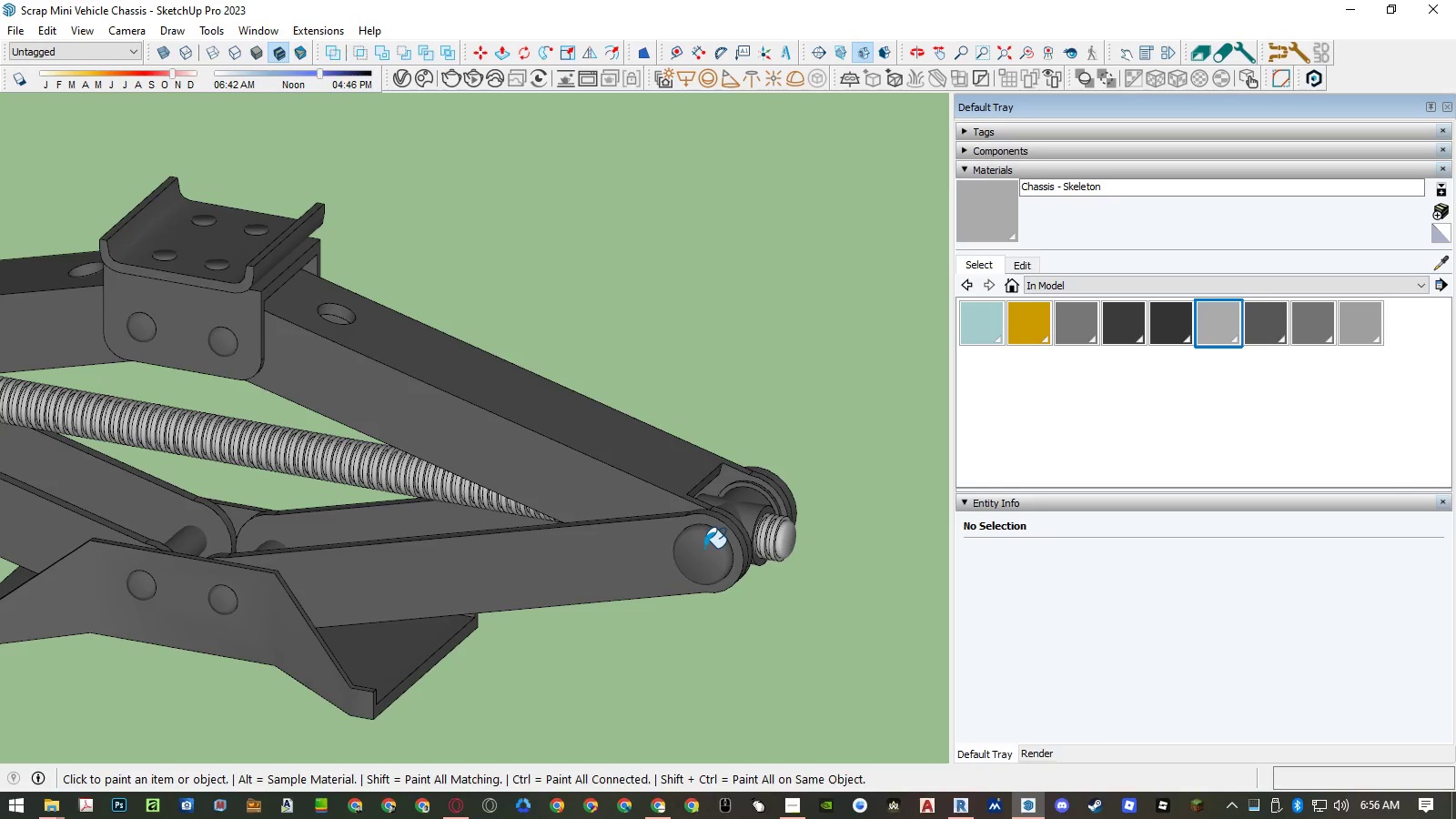 
double_click([704, 548])
 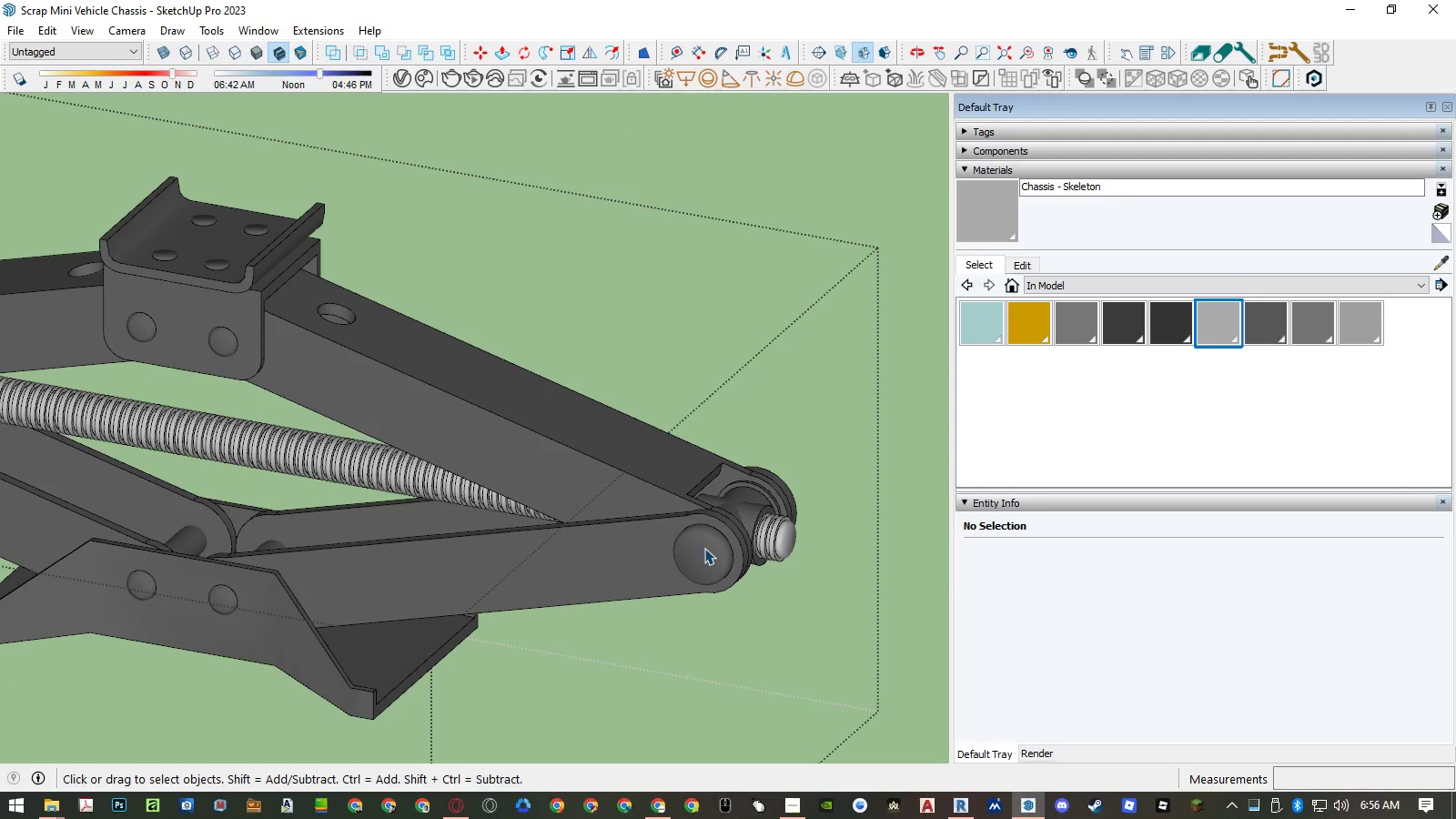 
triple_click([704, 548])
 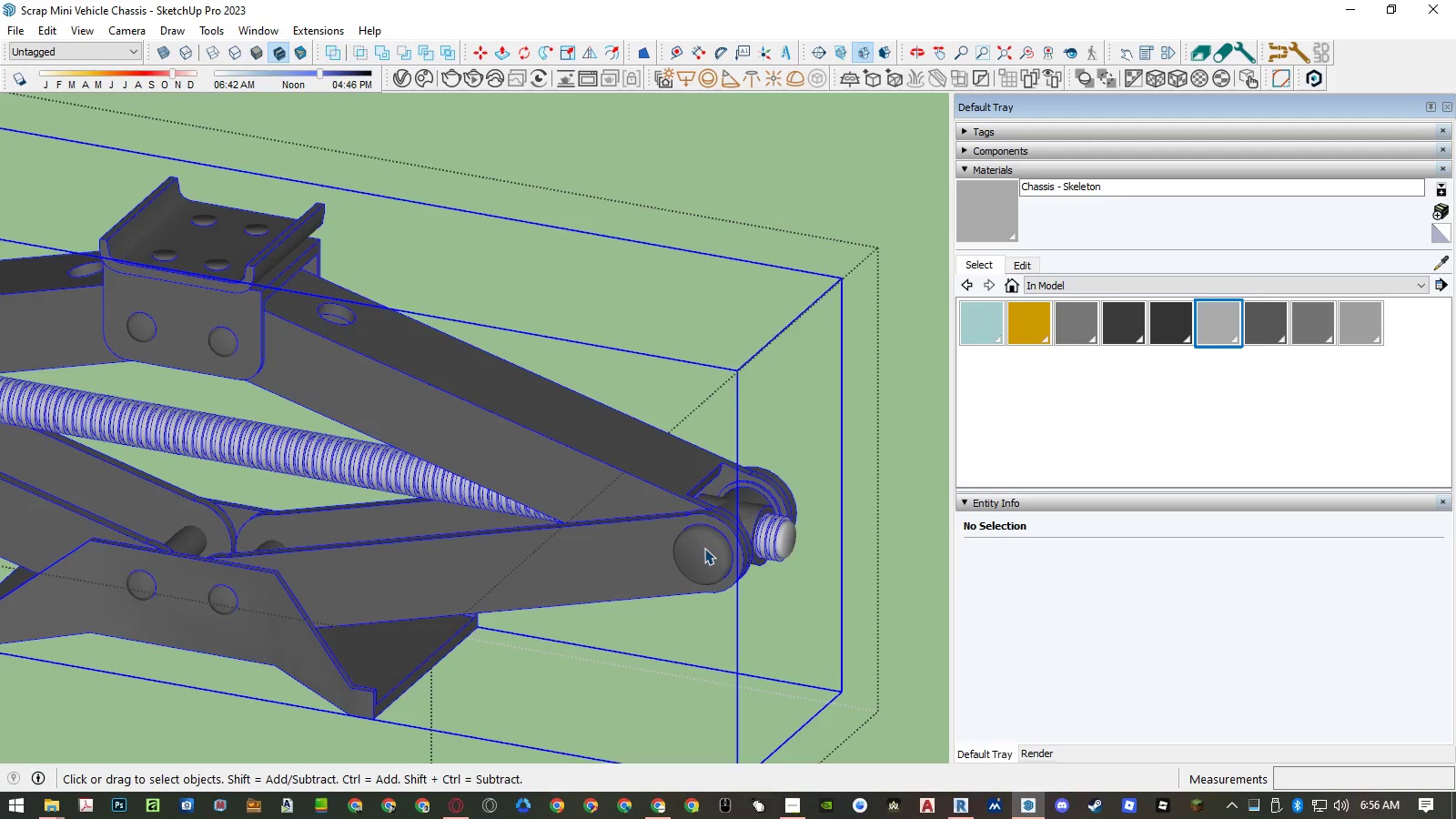 
triple_click([704, 548])
 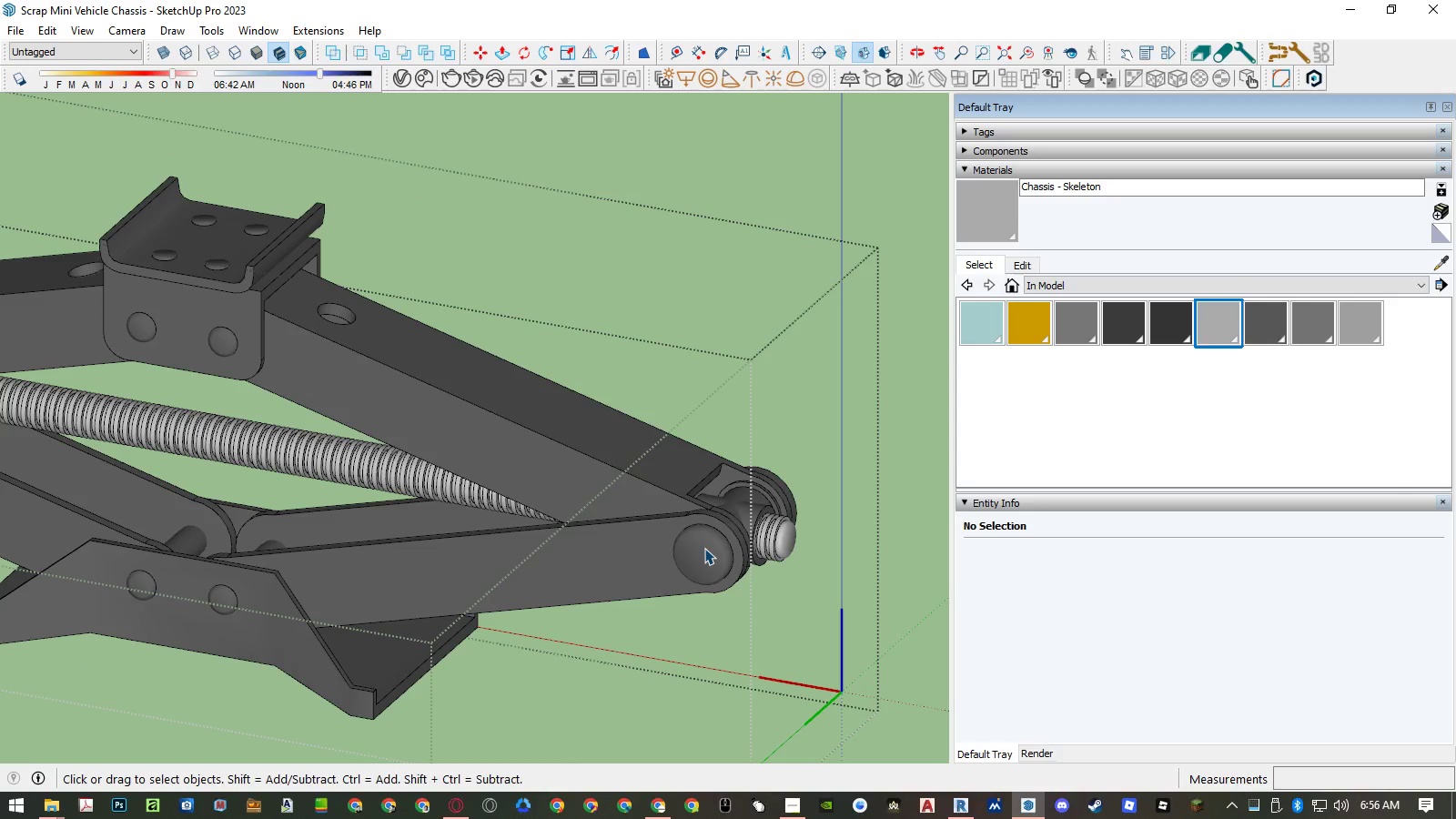 
triple_click([704, 548])
 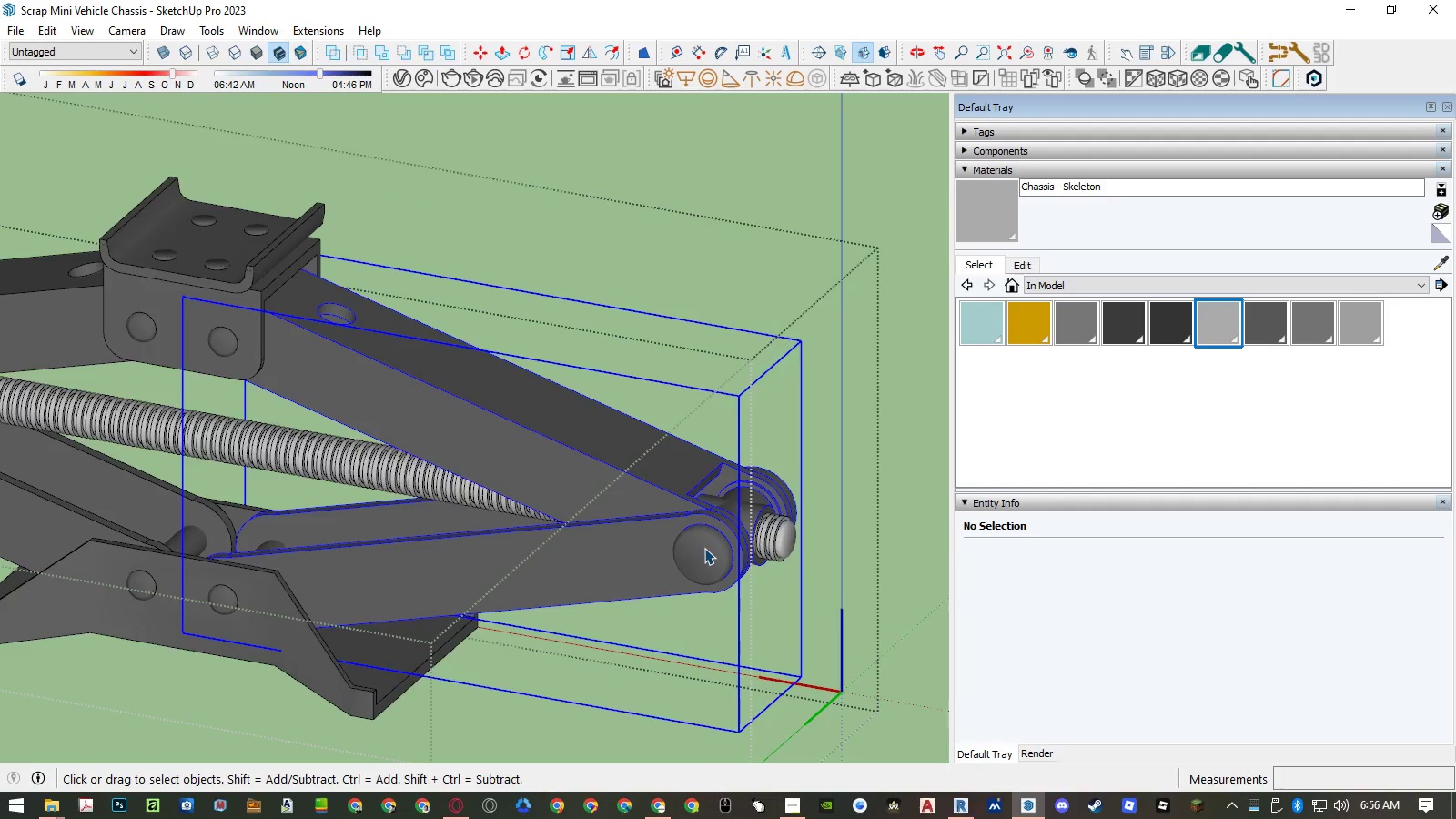 
triple_click([704, 548])
 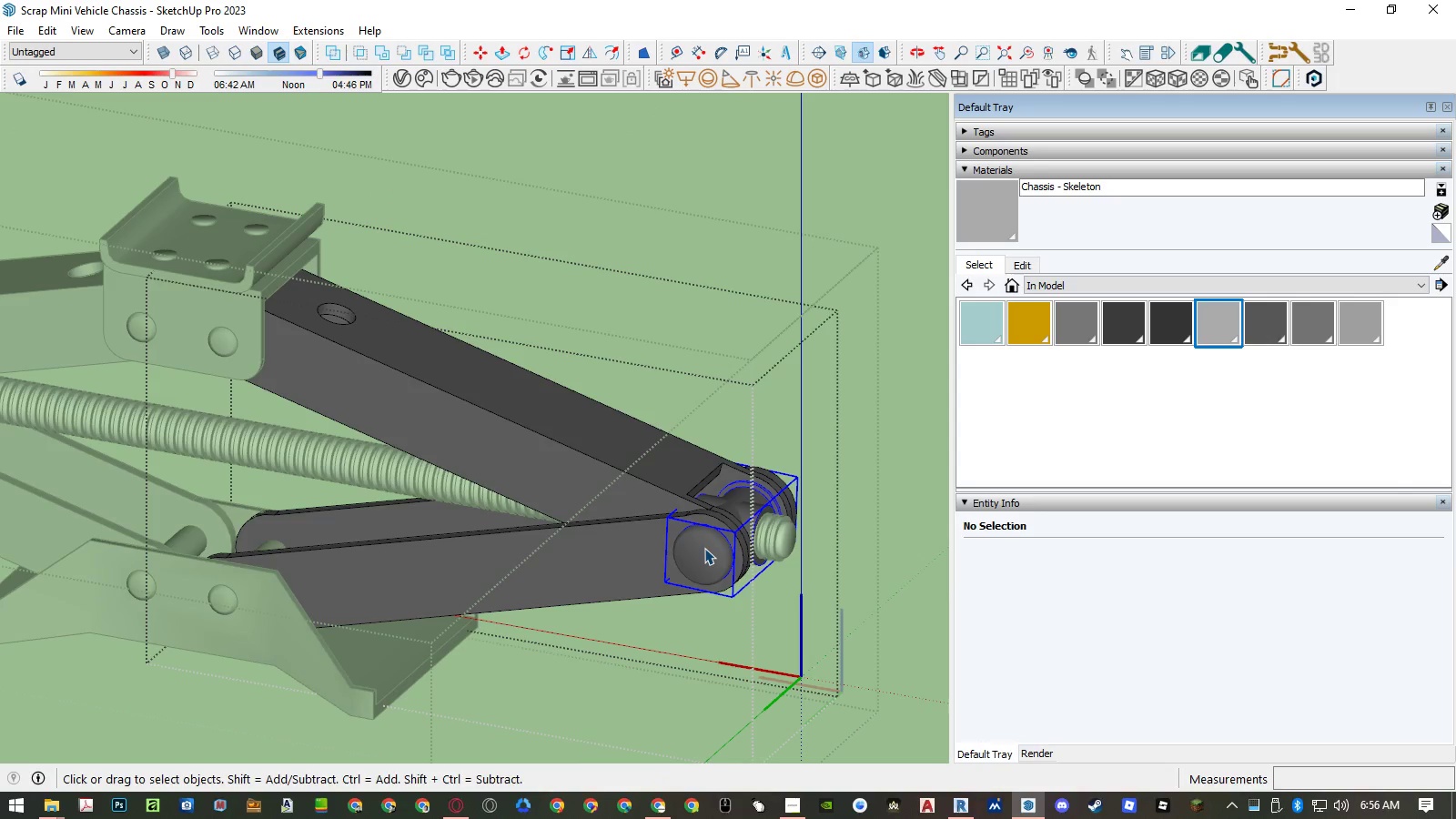 
key(B)
 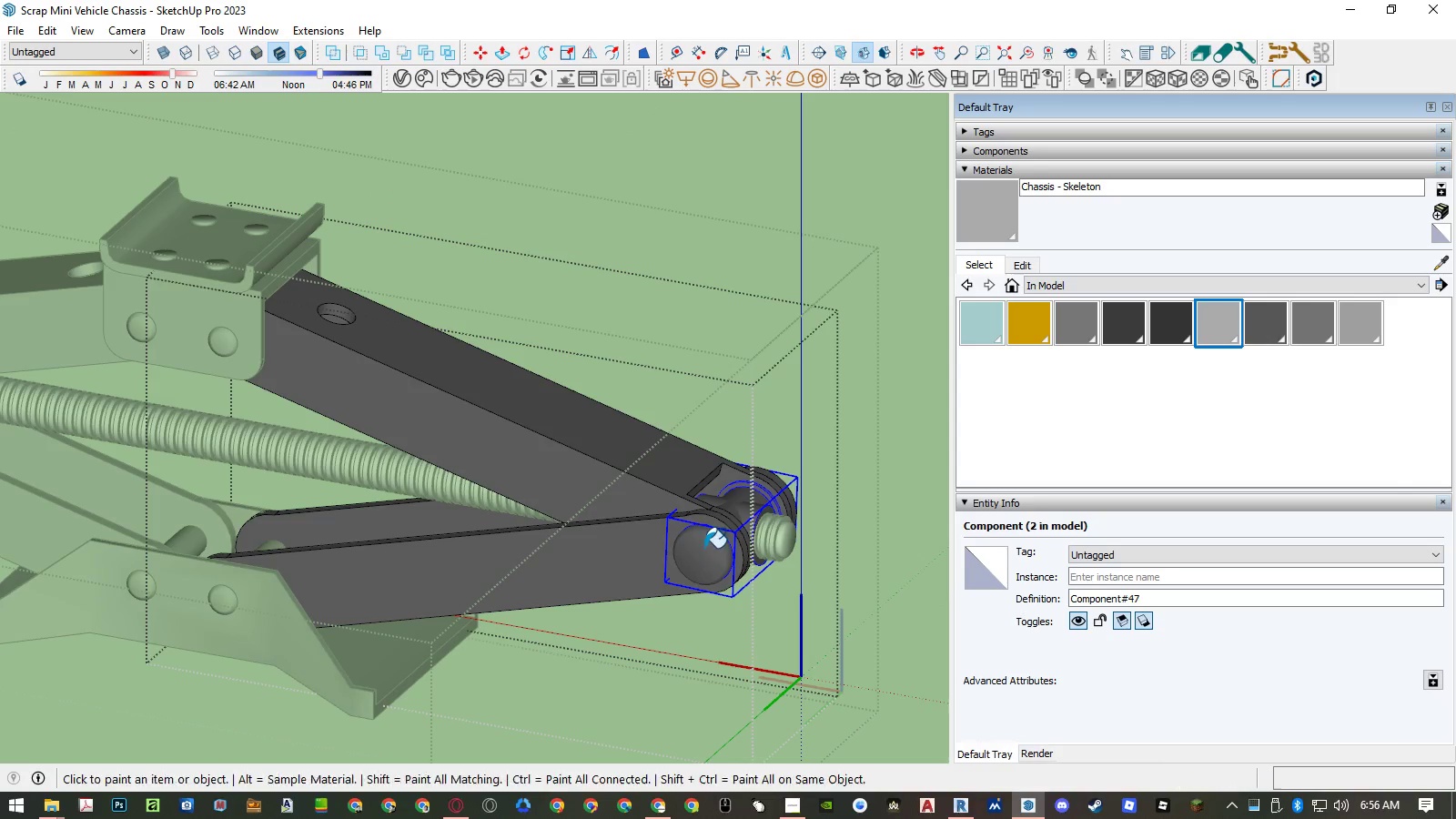 
left_click([704, 548])
 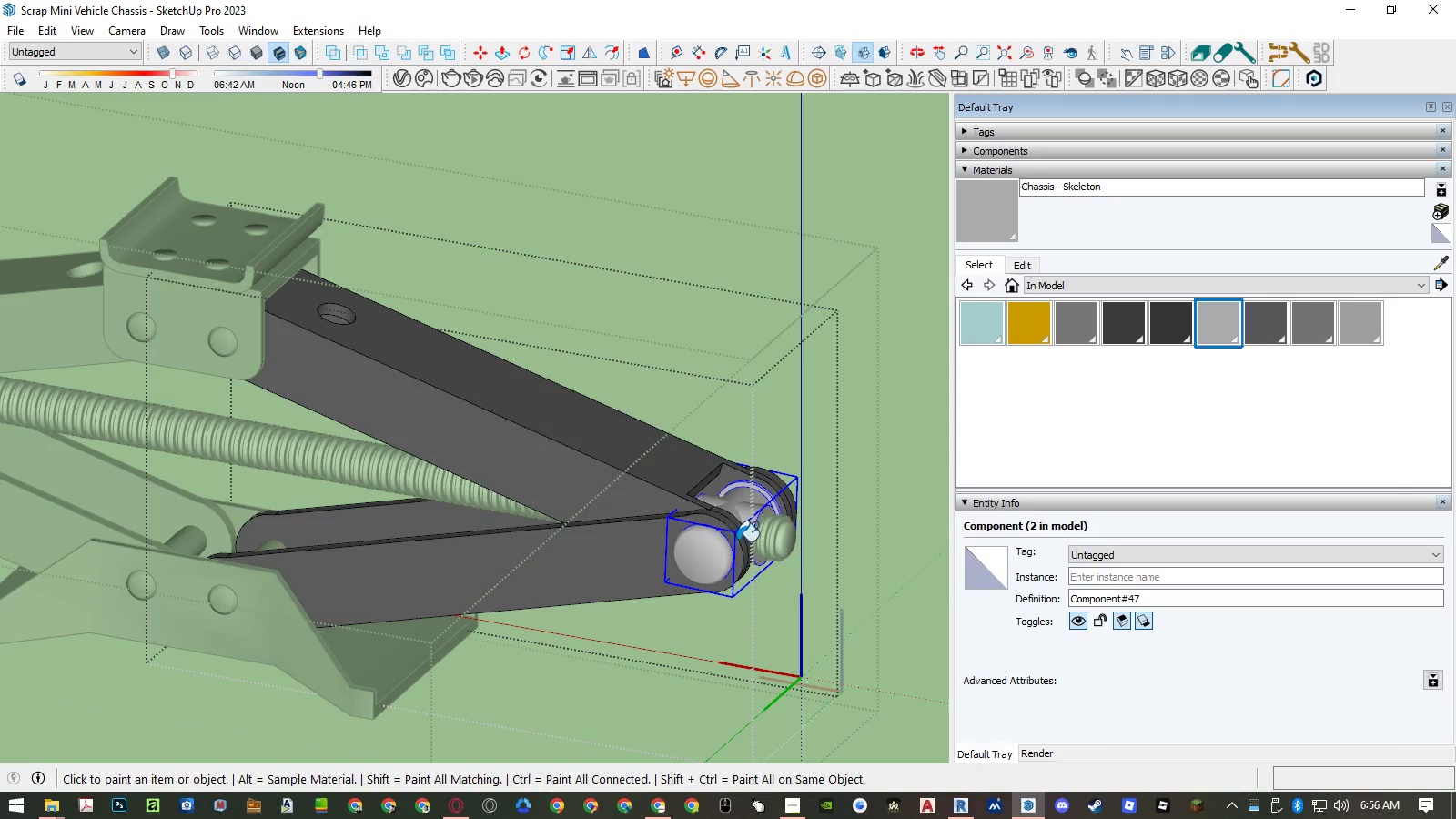 
key(Space)
 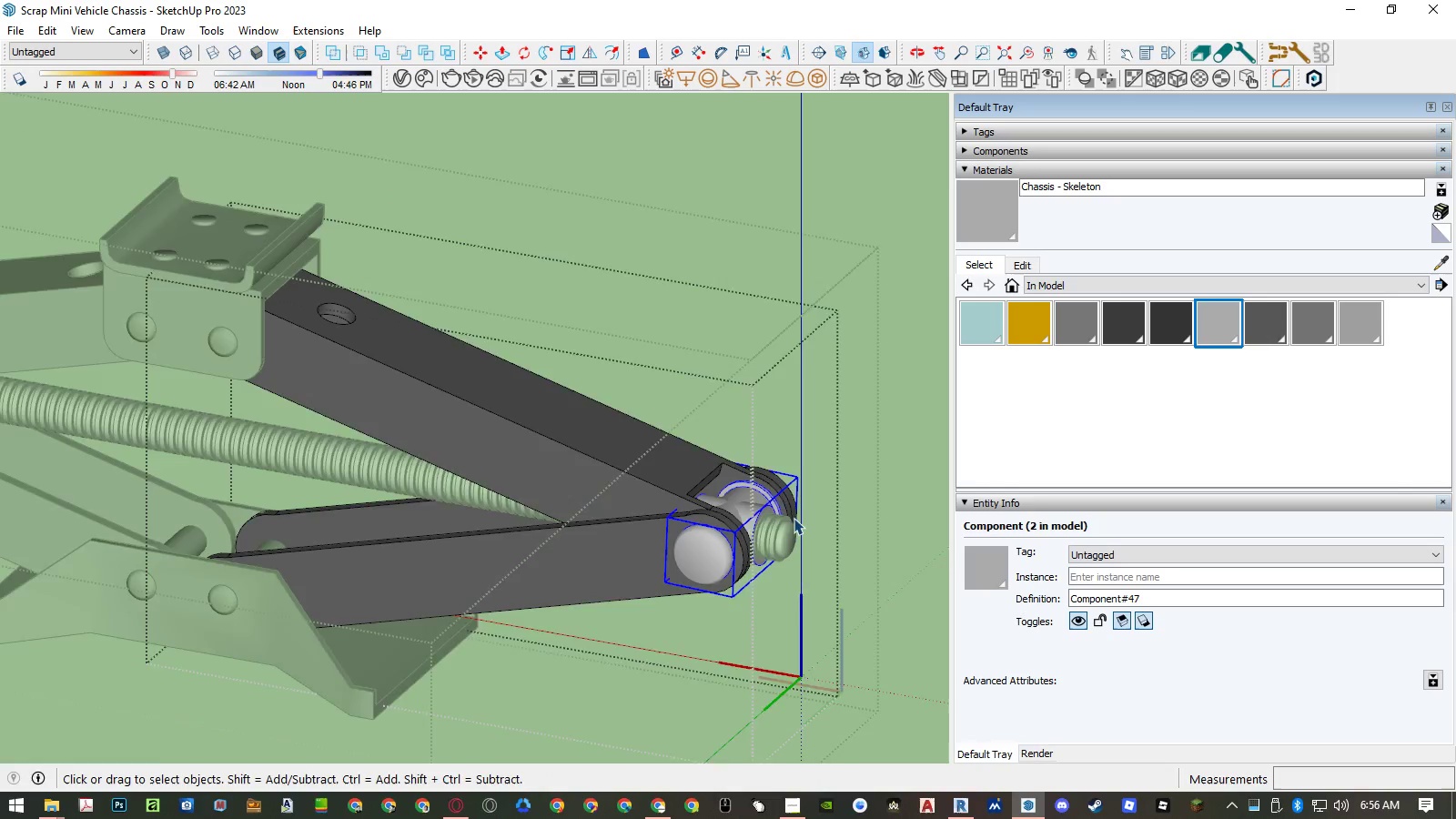 
key(Escape)
 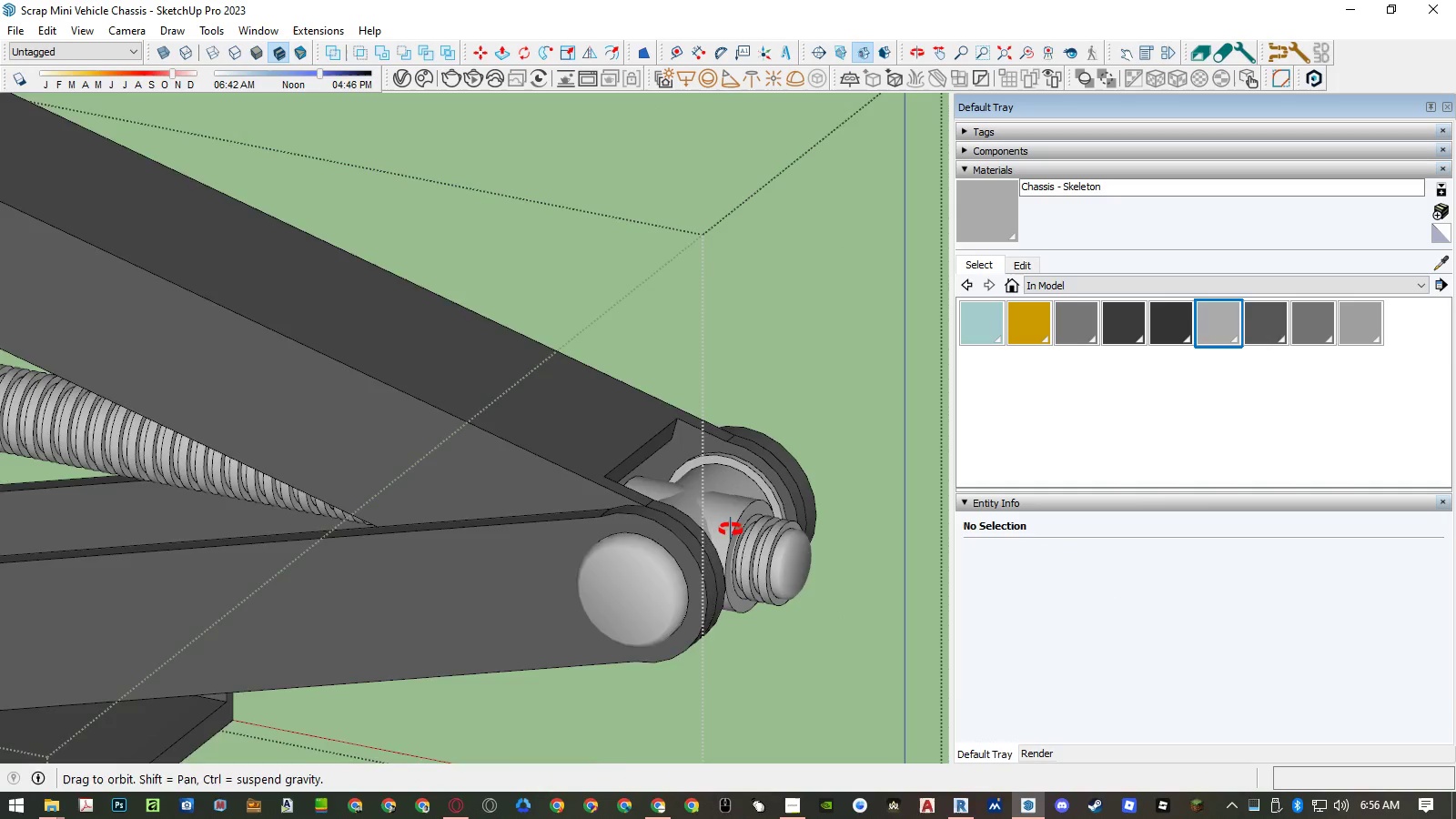 
scroll: coordinate [794, 517], scroll_direction: up, amount: 6.0
 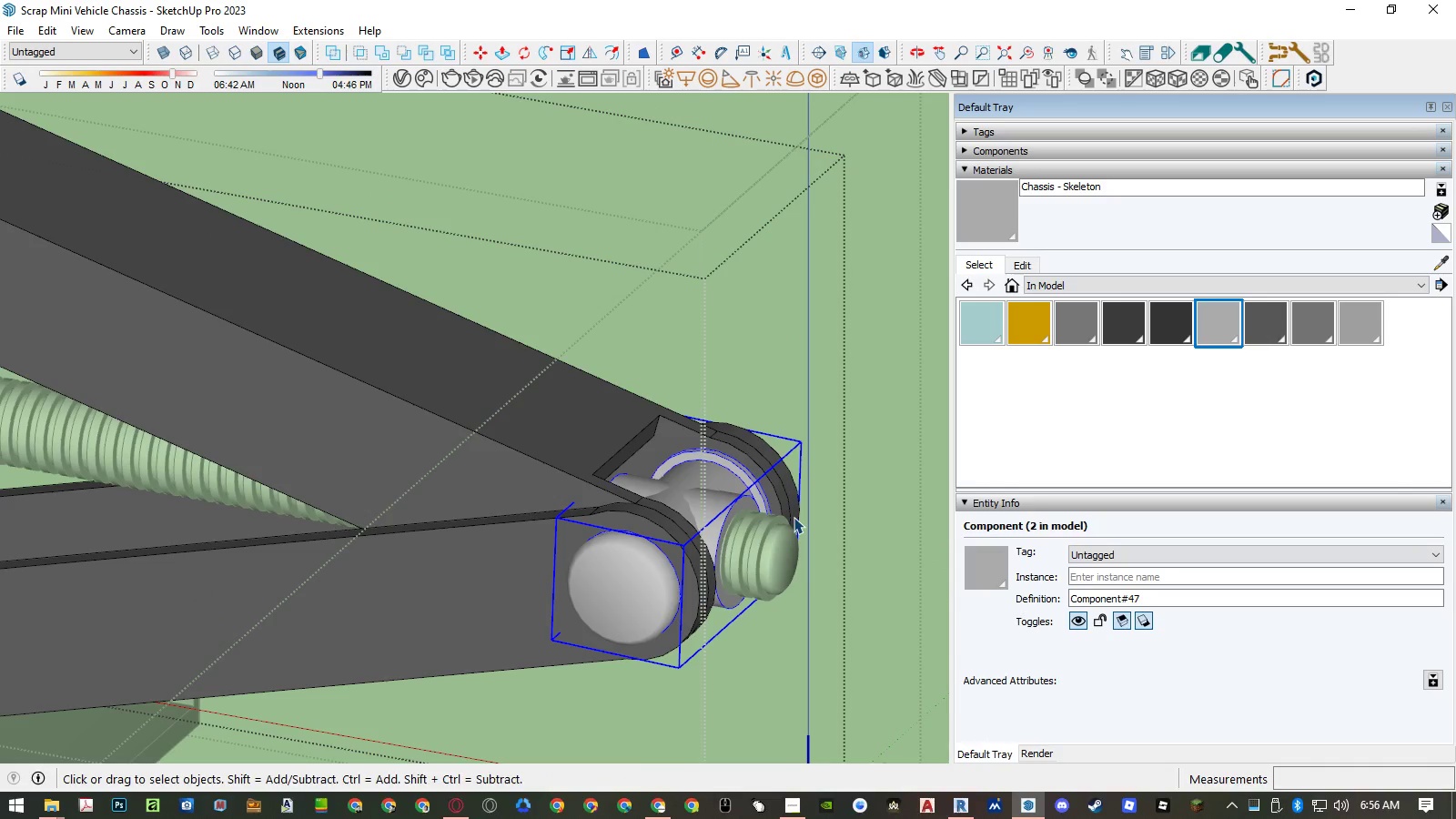 
scroll: coordinate [608, 559], scroll_direction: down, amount: 5.0
 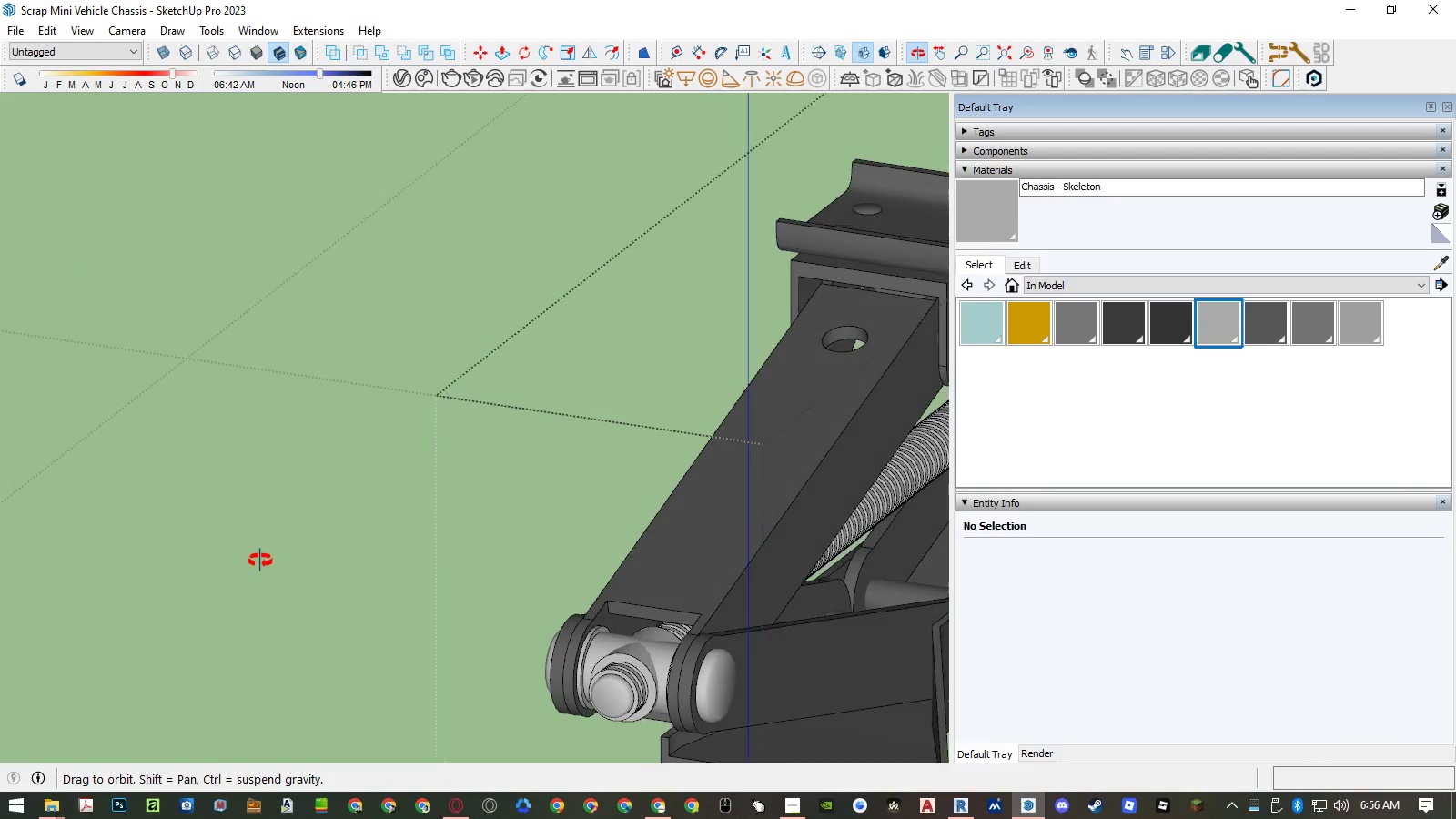 
key(Escape)
 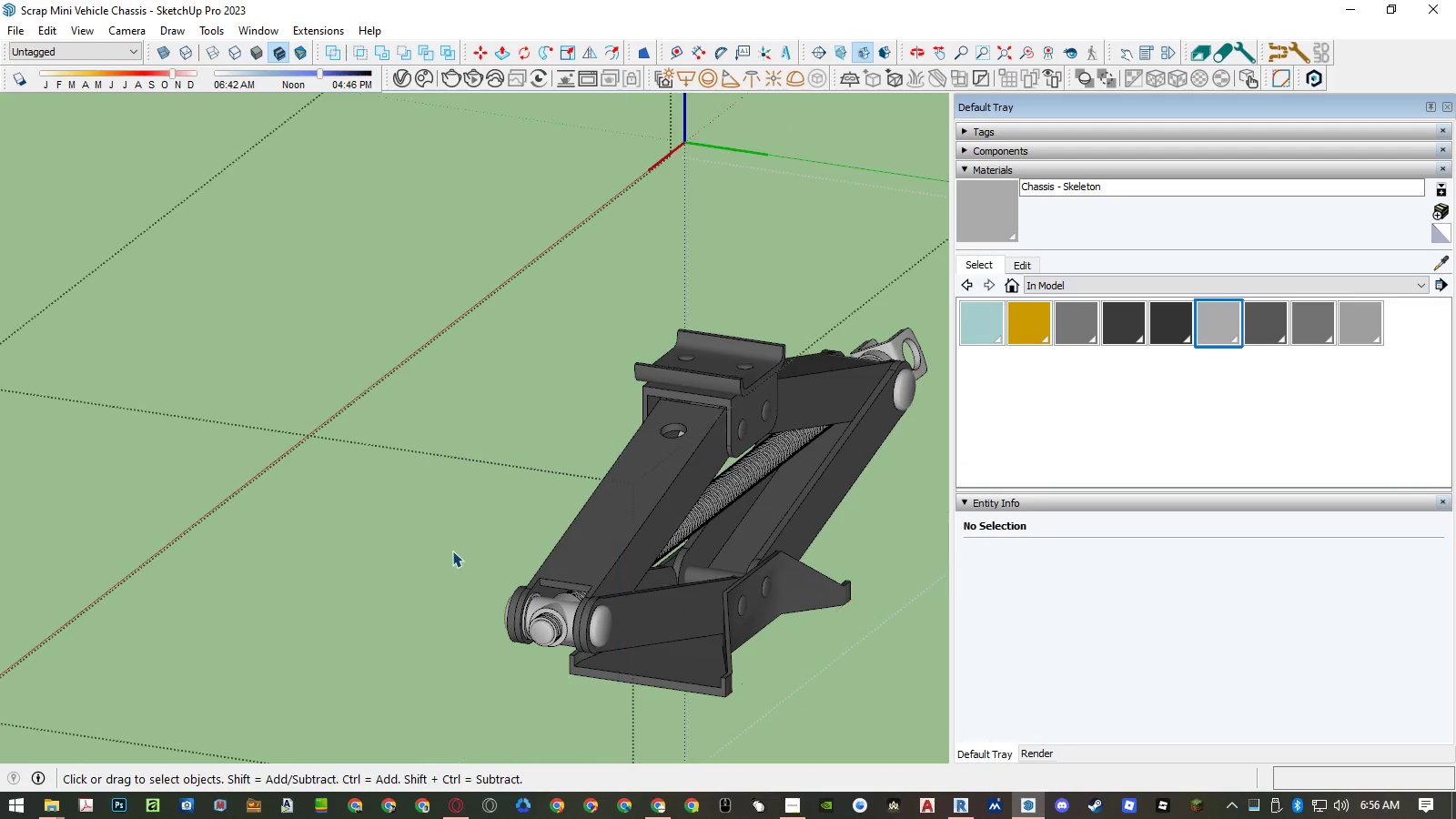 
key(Escape)
 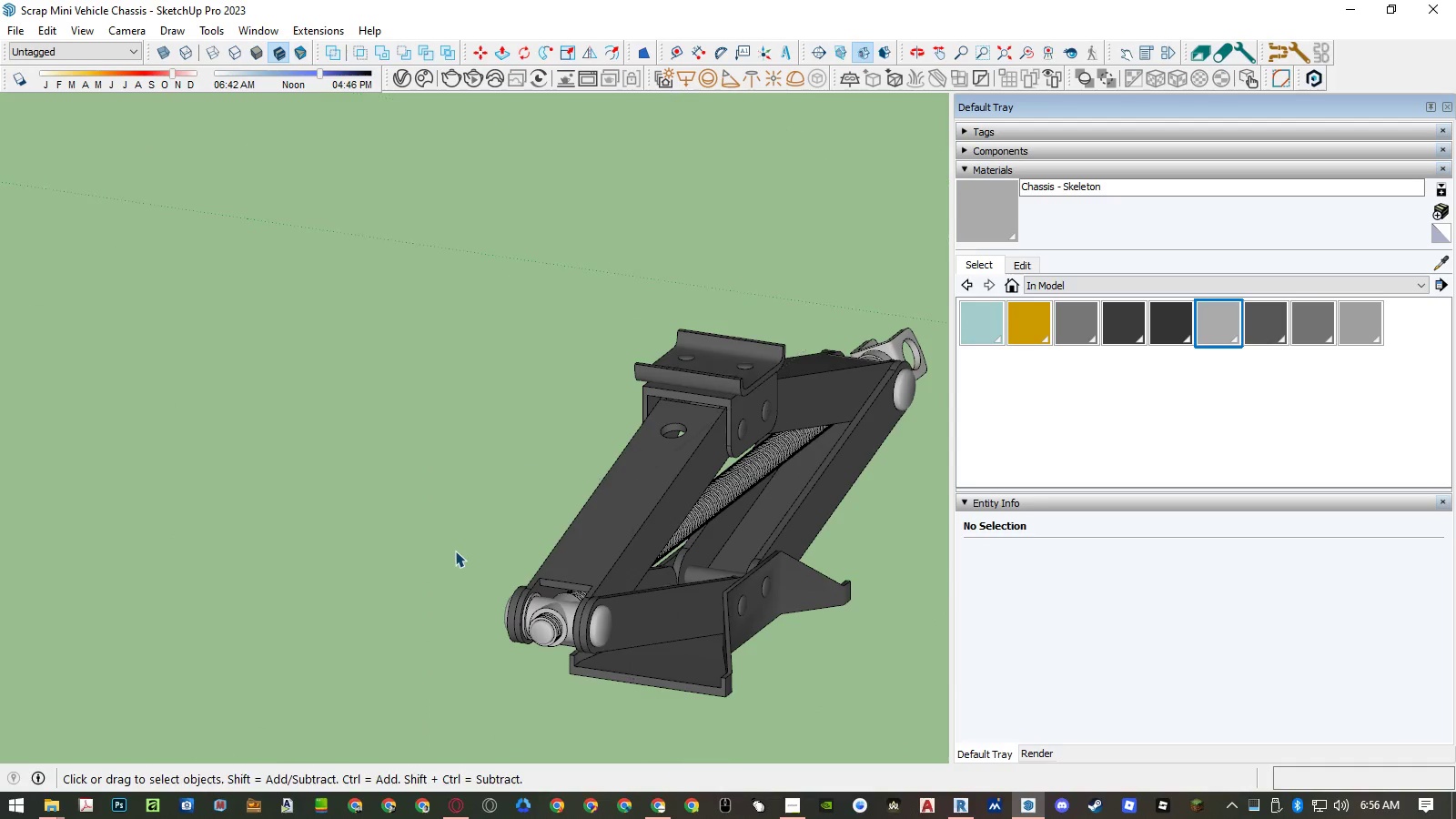 
scroll: coordinate [452, 550], scroll_direction: down, amount: 6.0
 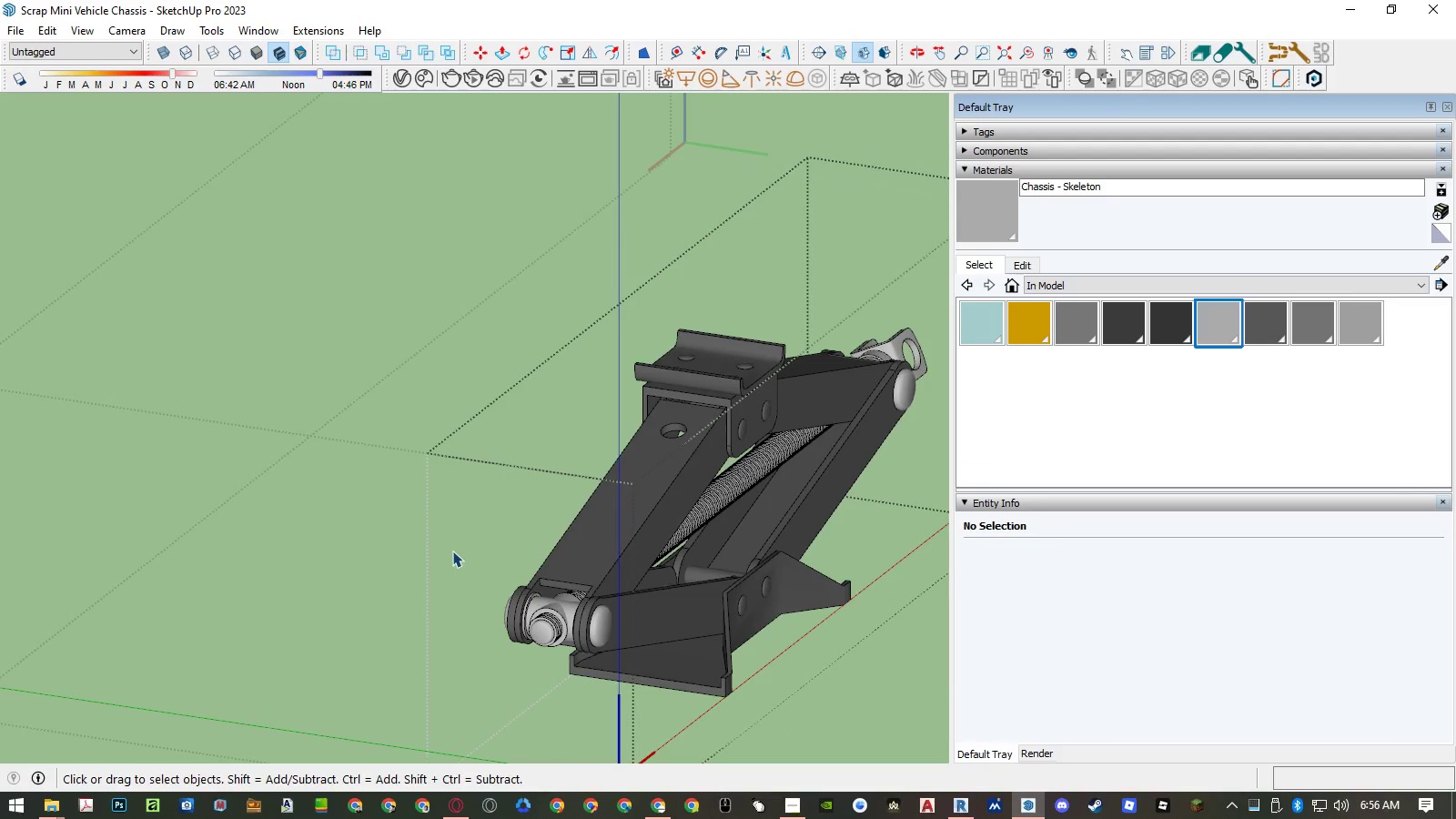 
key(Escape)
 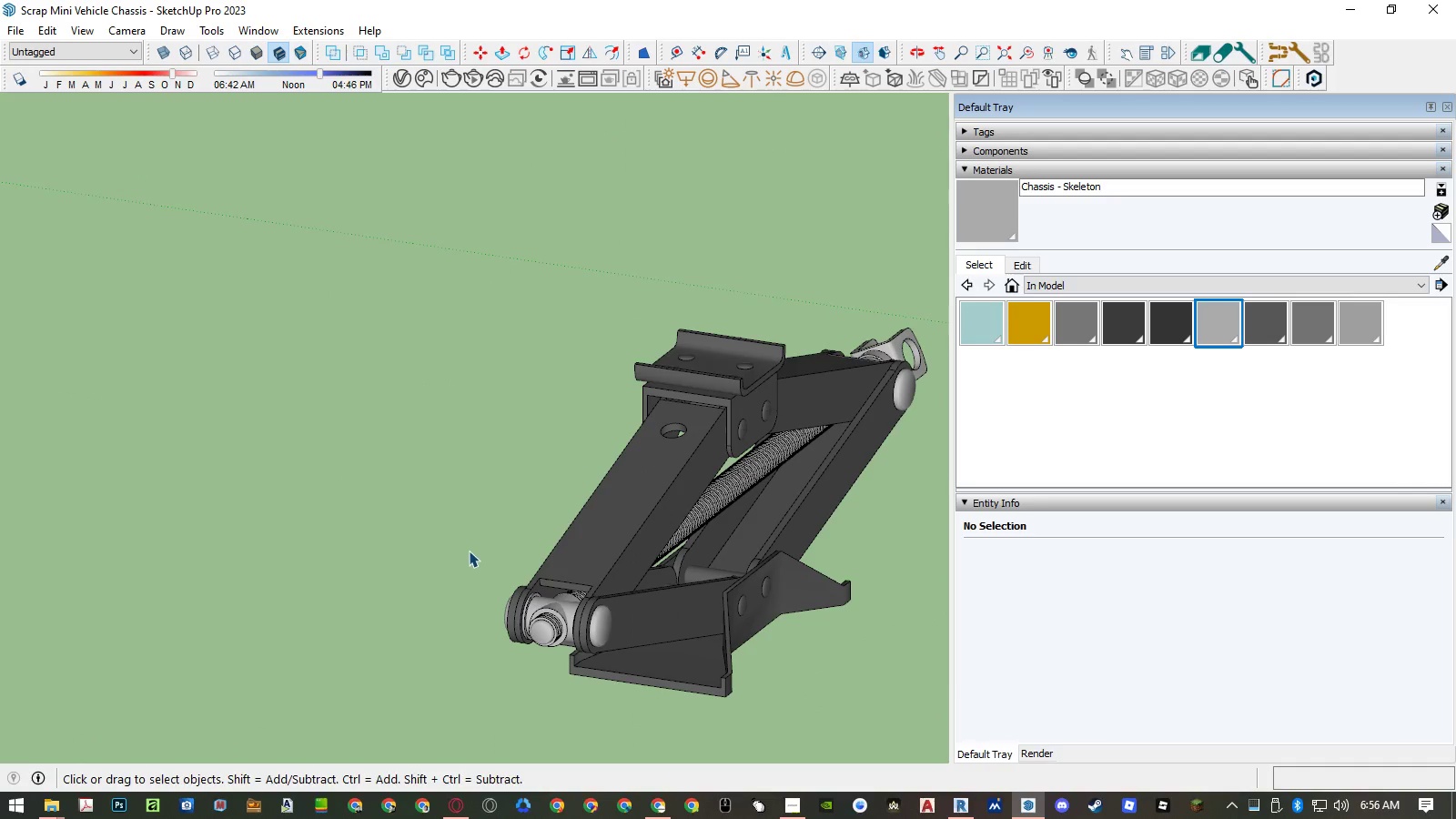 
key(Escape)
 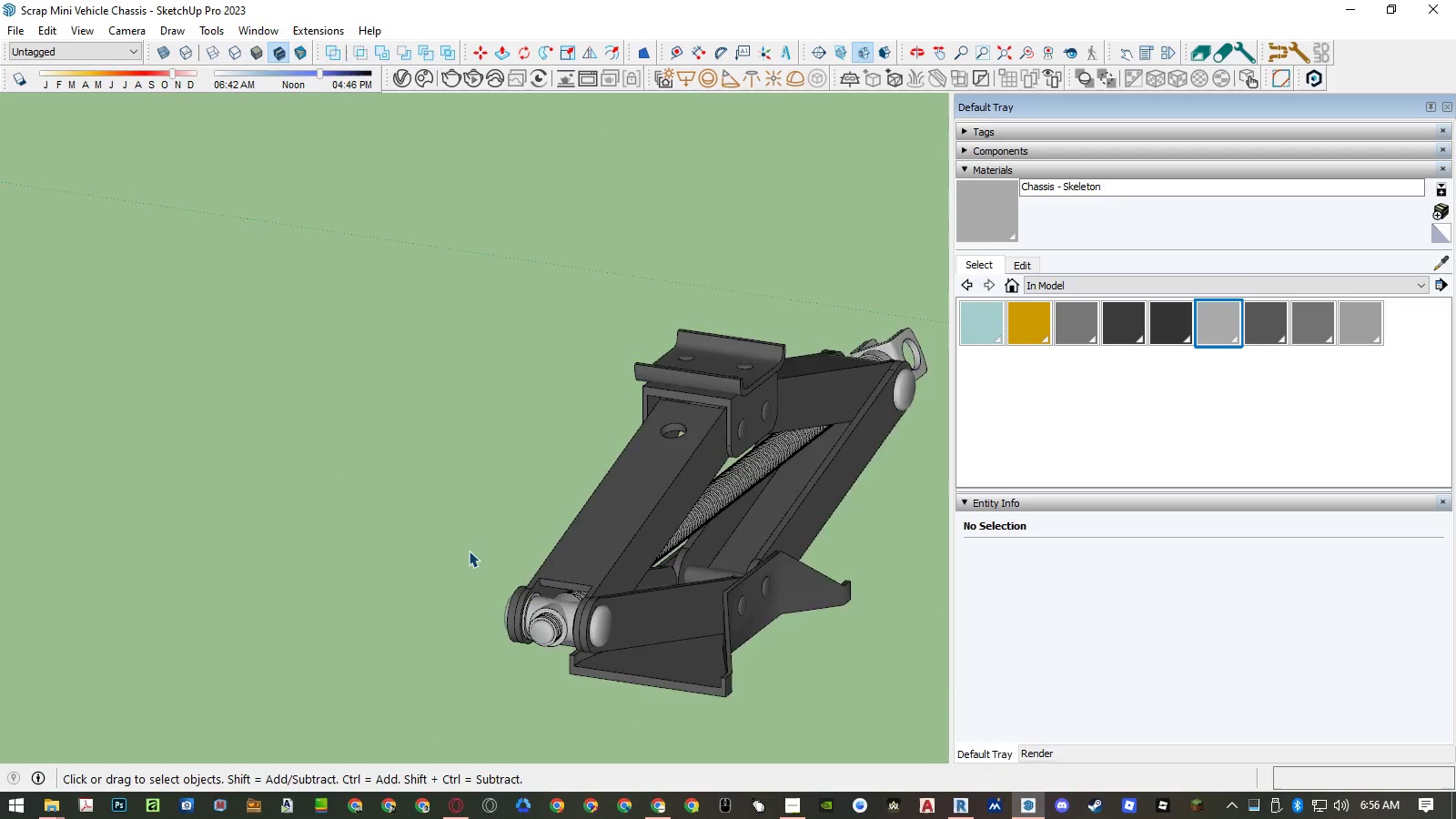 
scroll: coordinate [470, 560], scroll_direction: down, amount: 13.0
 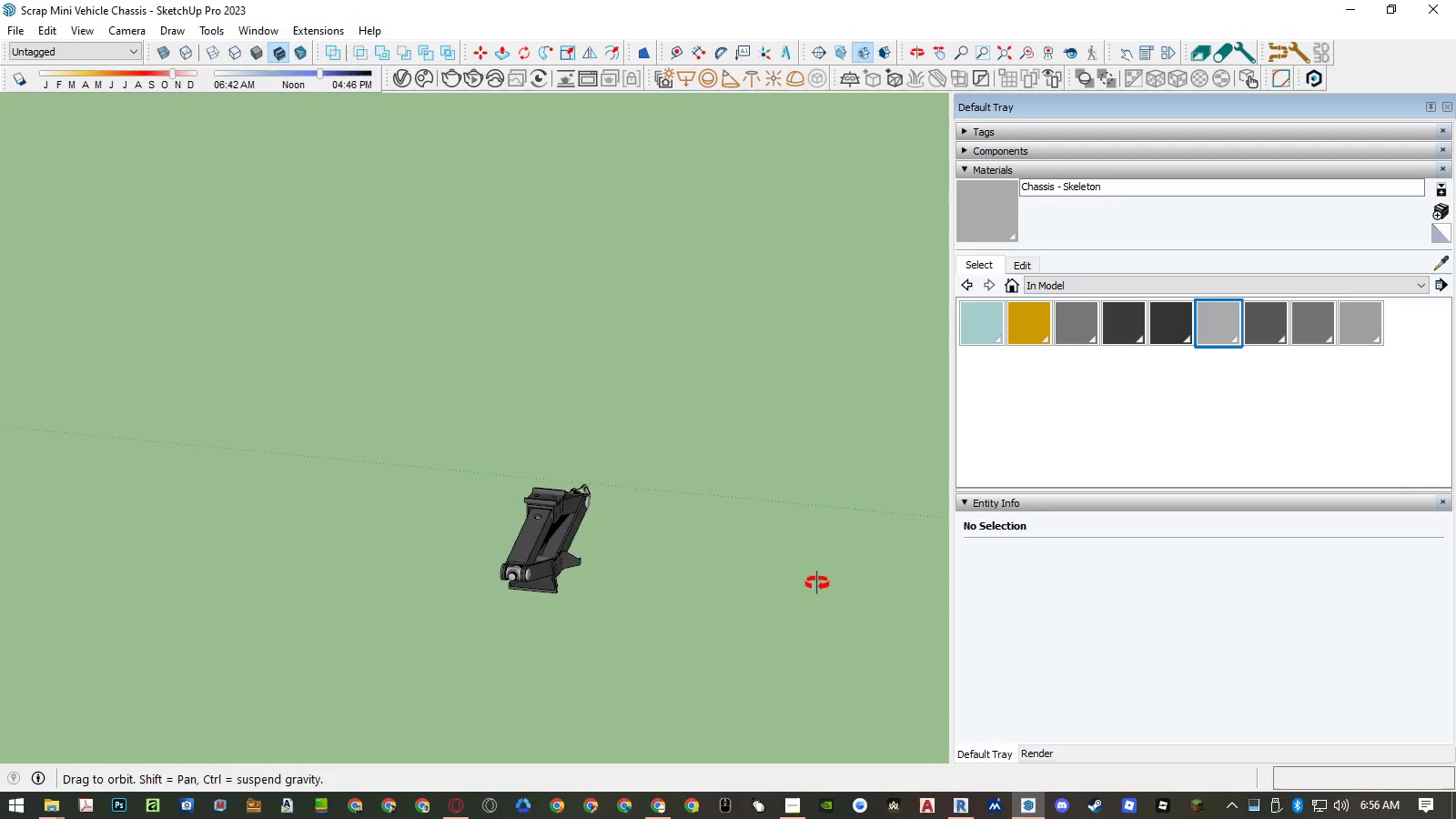 
key(Alt+AltLeft)
 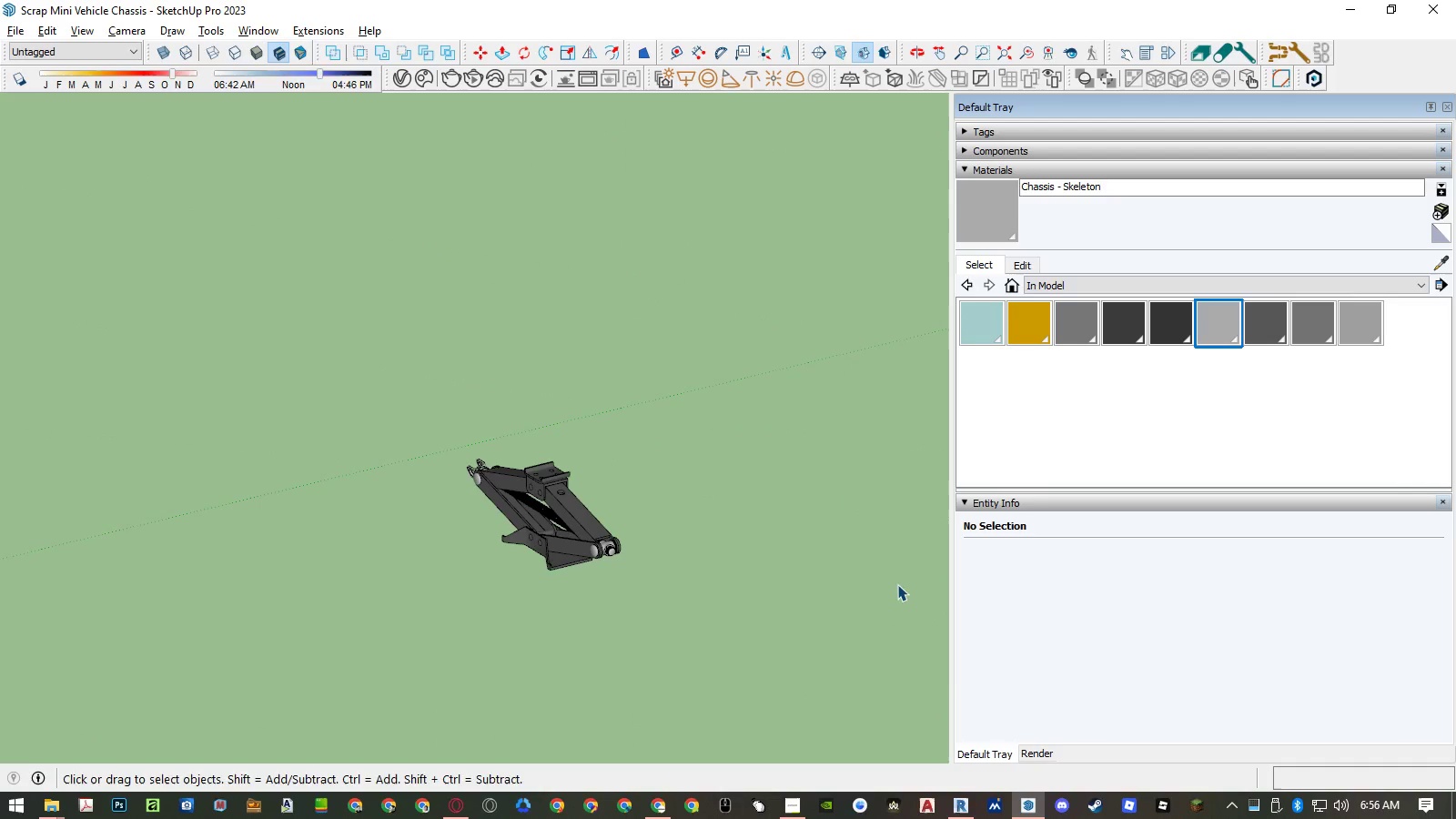 
key(Alt+C)
 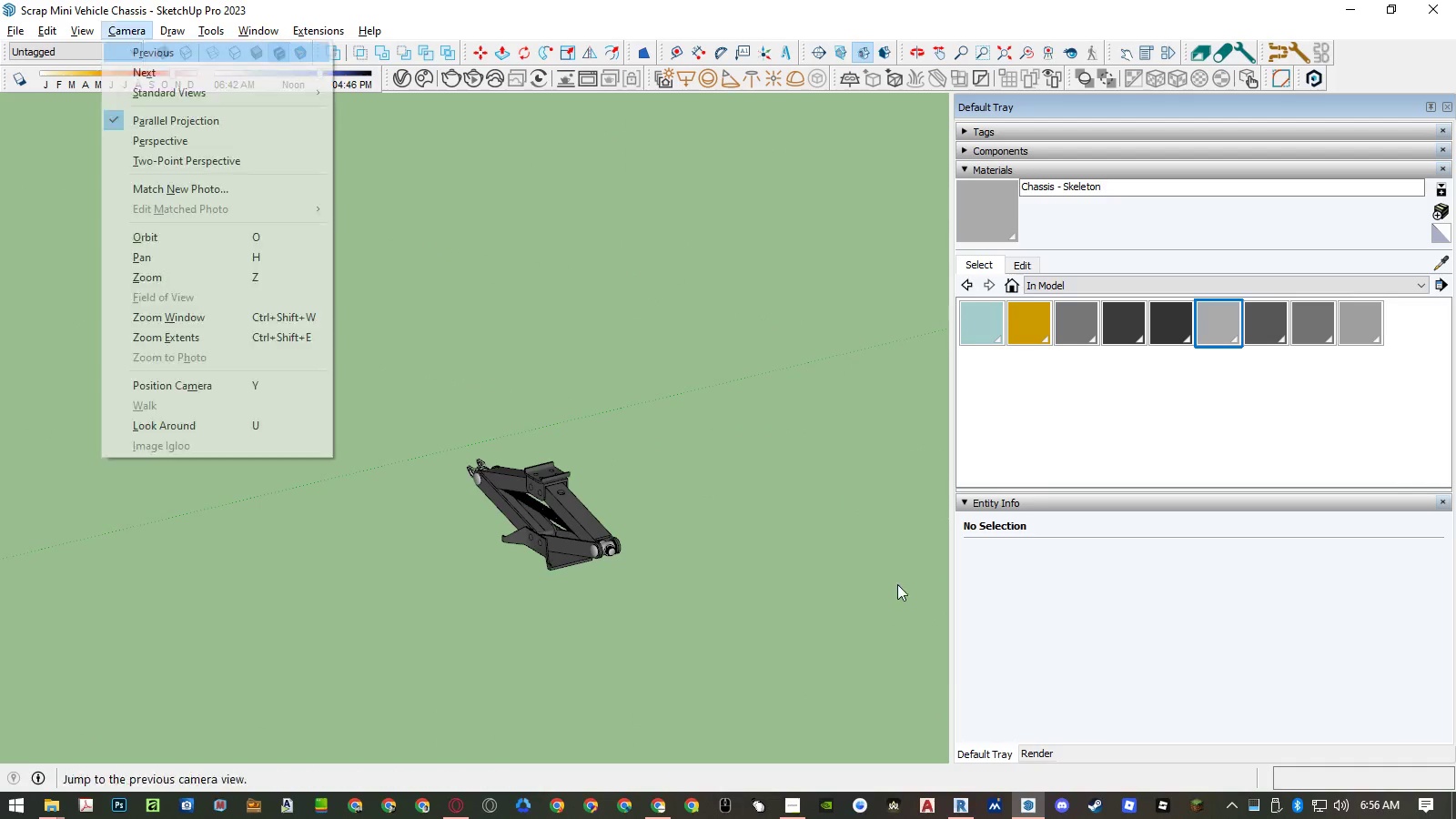 
key(A)
 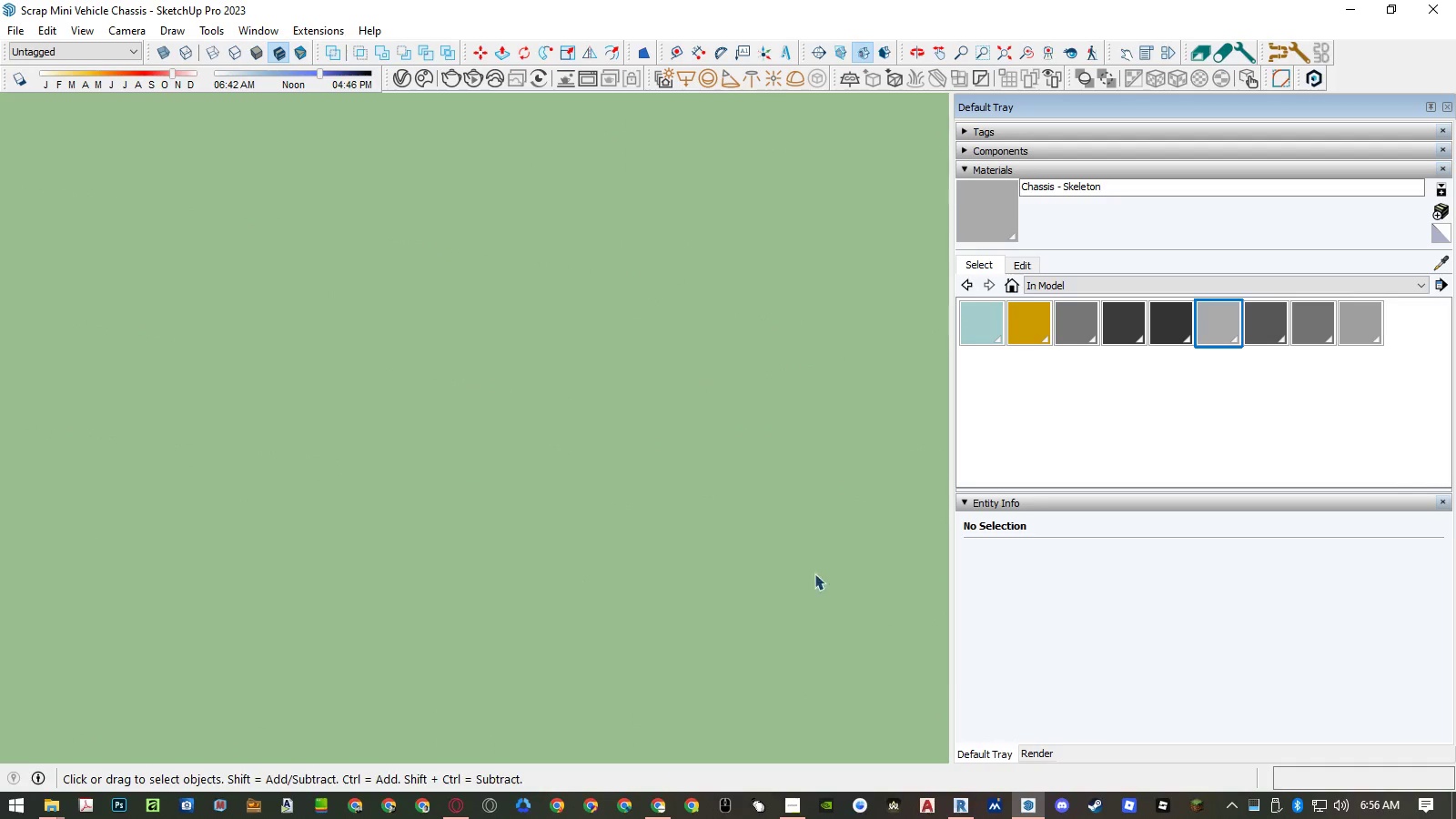 
key(Shift+ShiftLeft)
 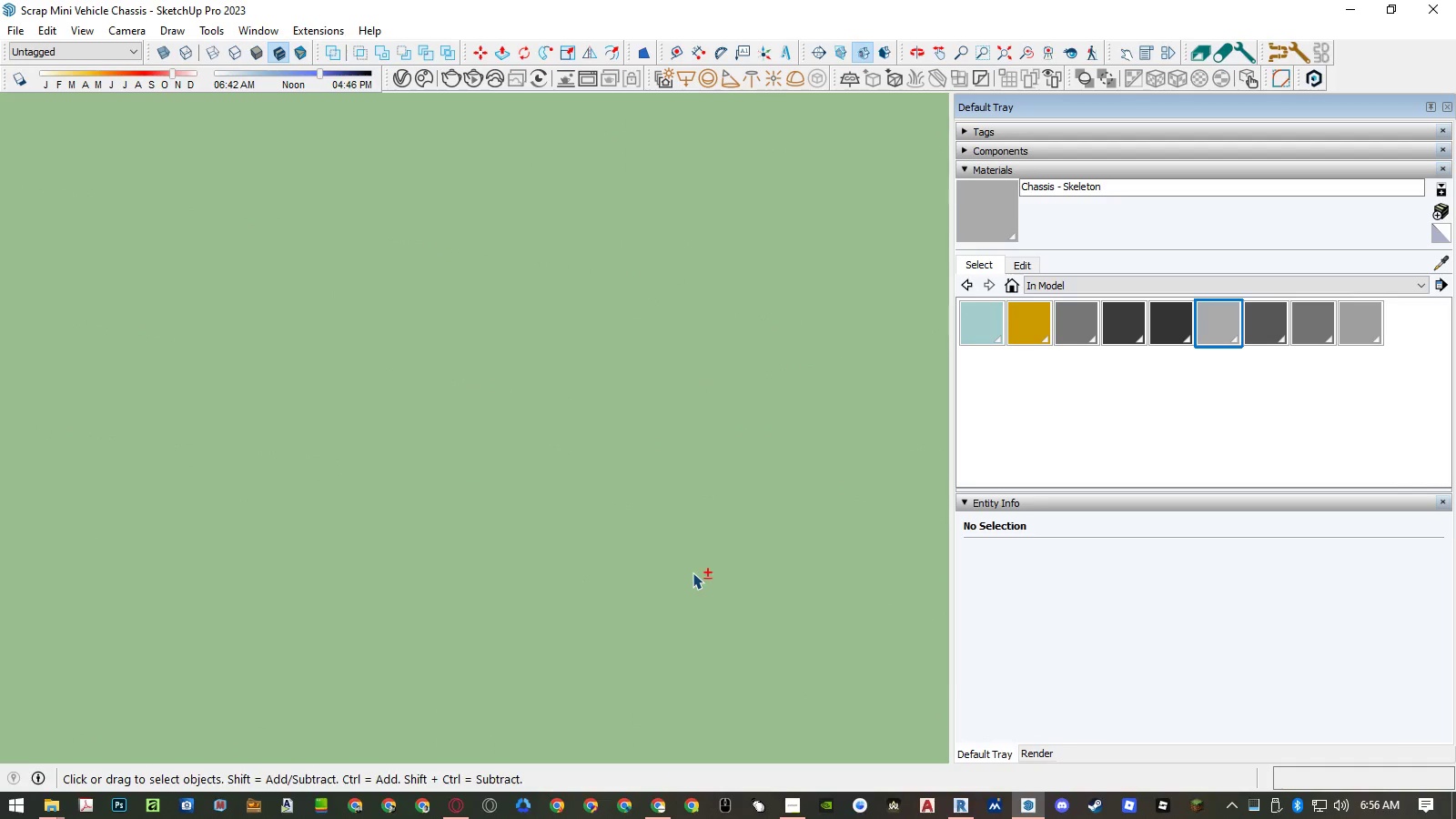 
key(Shift+Z)
 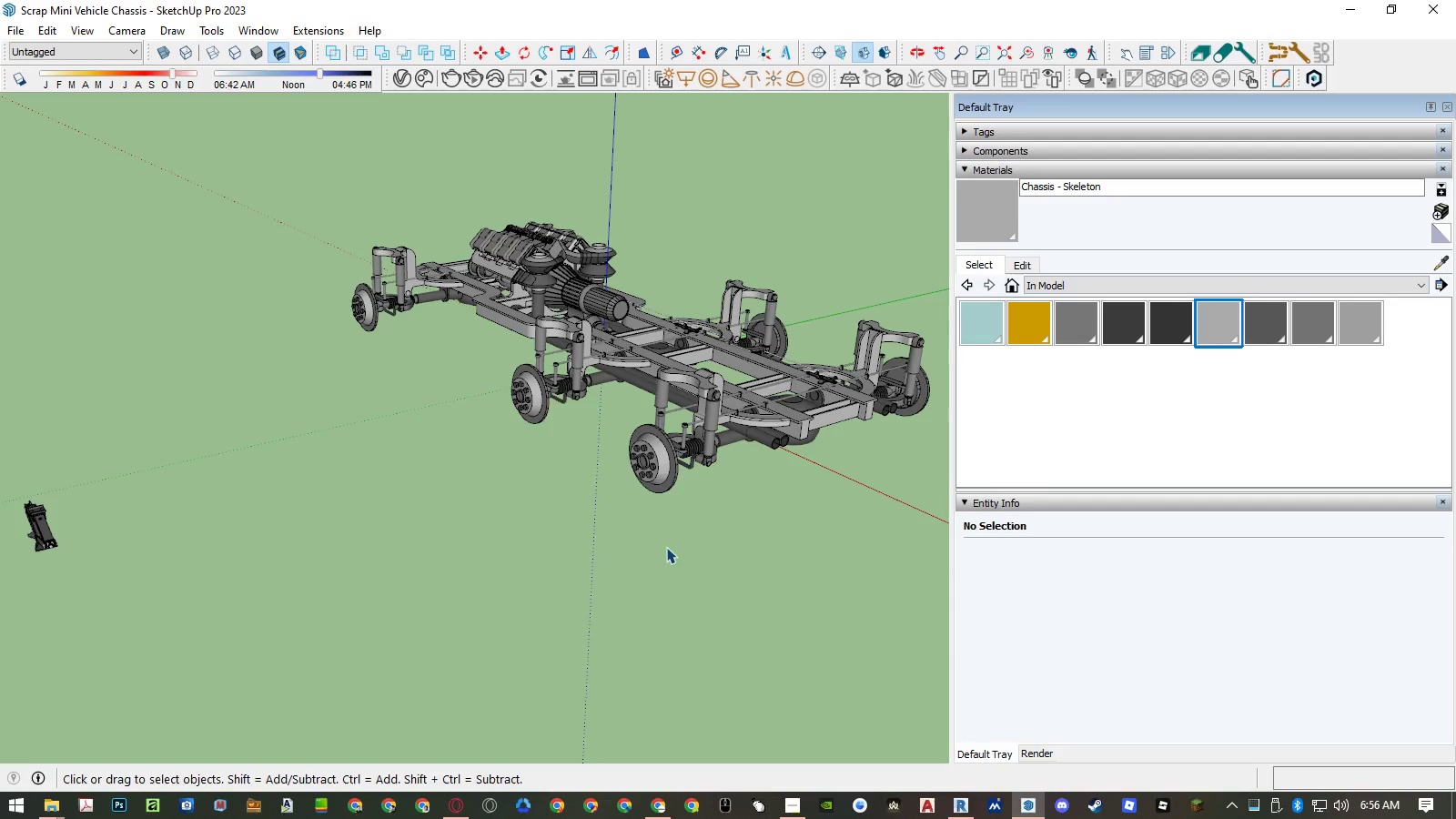 
scroll: coordinate [667, 544], scroll_direction: down, amount: 12.0
 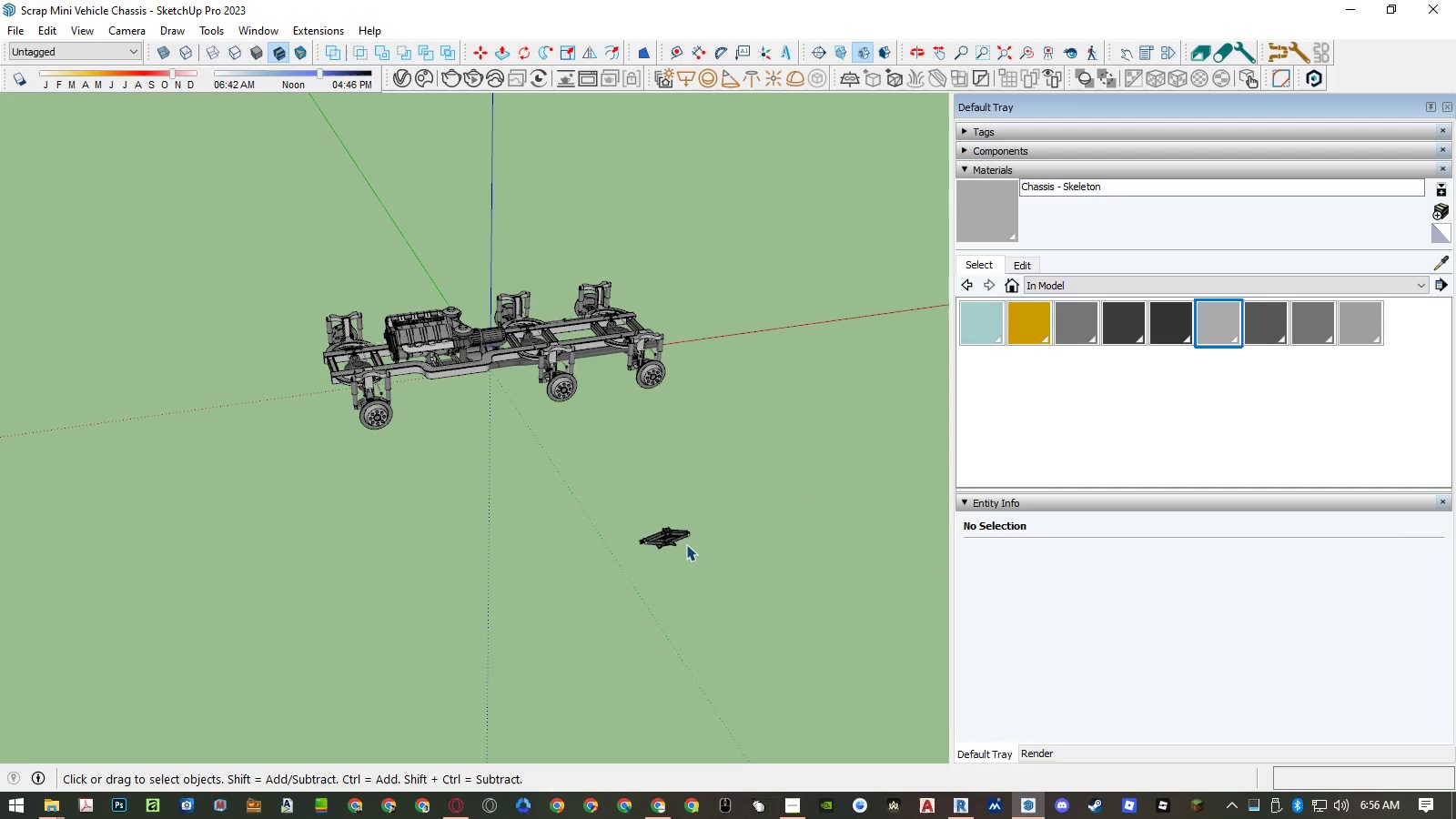 
left_click([655, 545])
 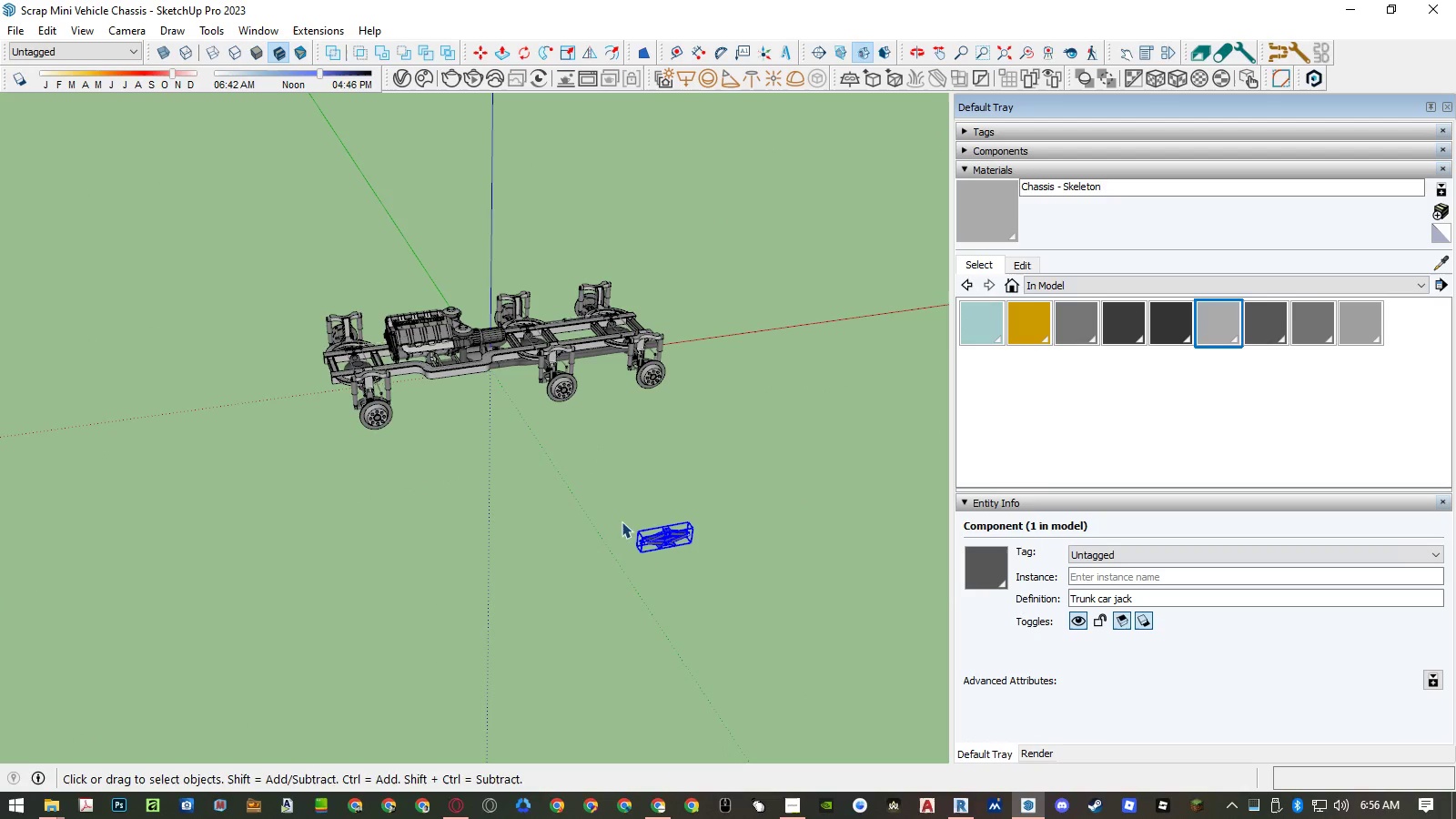 
scroll: coordinate [607, 505], scroll_direction: up, amount: 5.0
 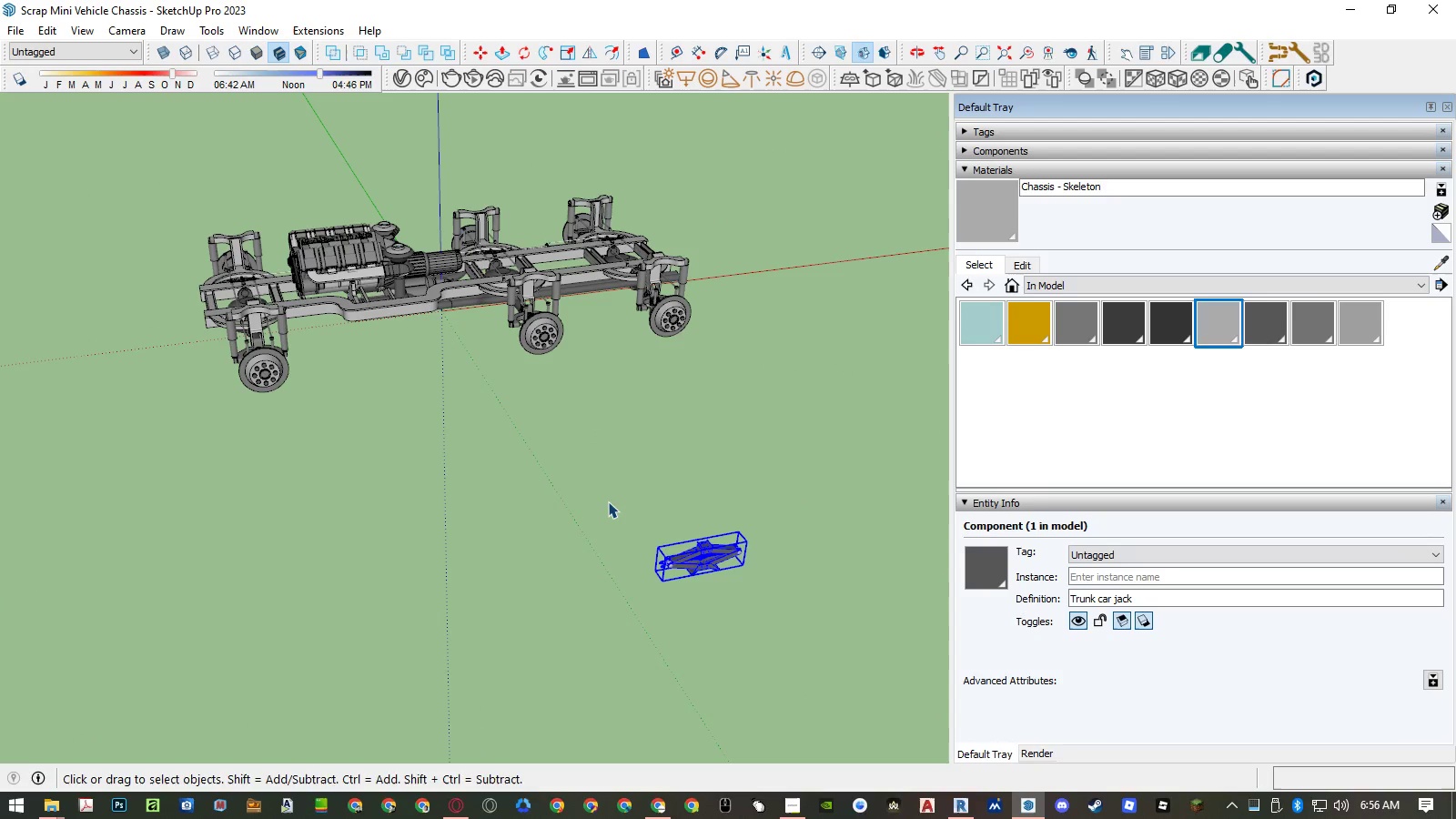 
hold_key(key=ControlLeft, duration=0.8)
 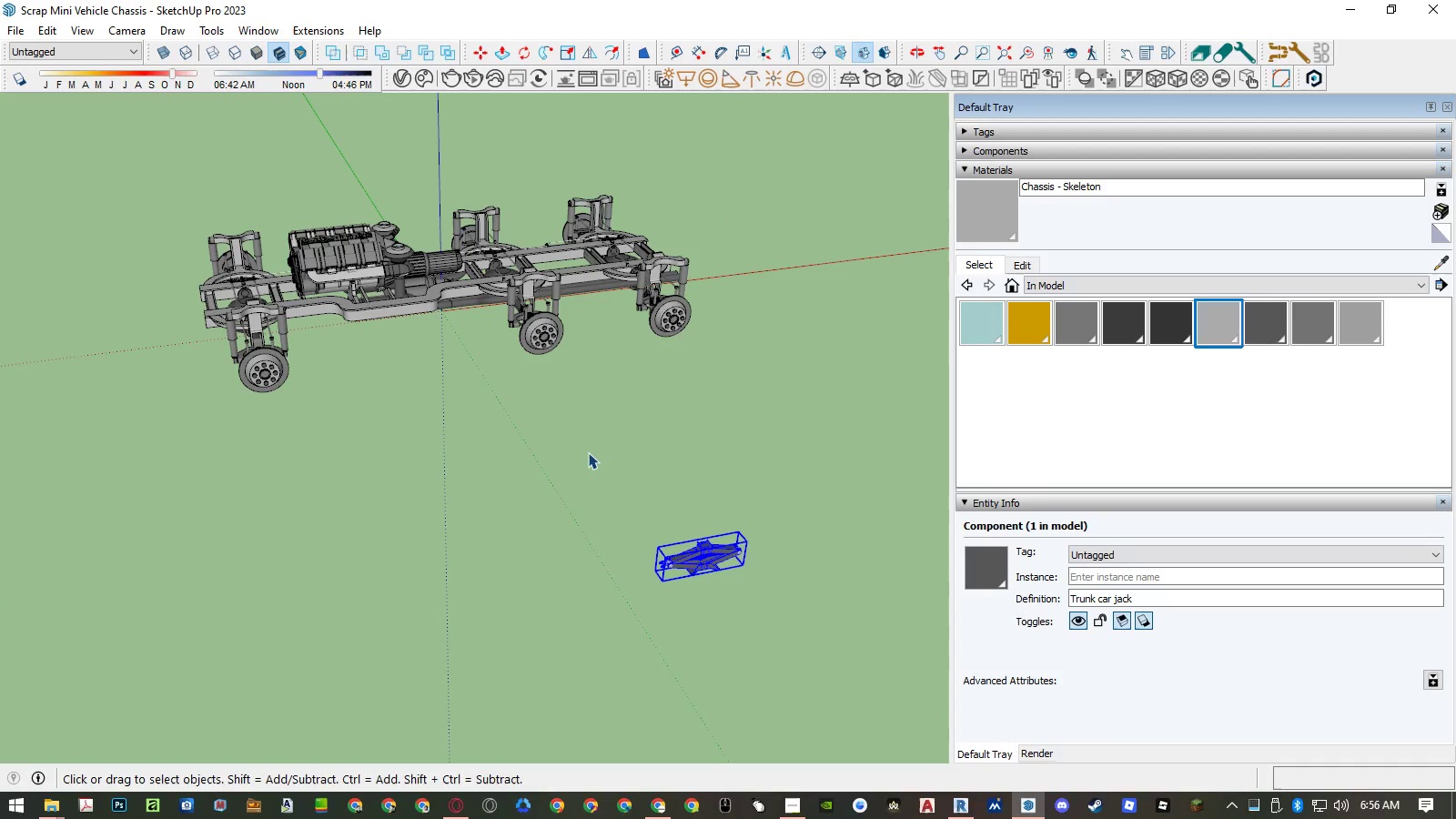 
key(Control+X)
 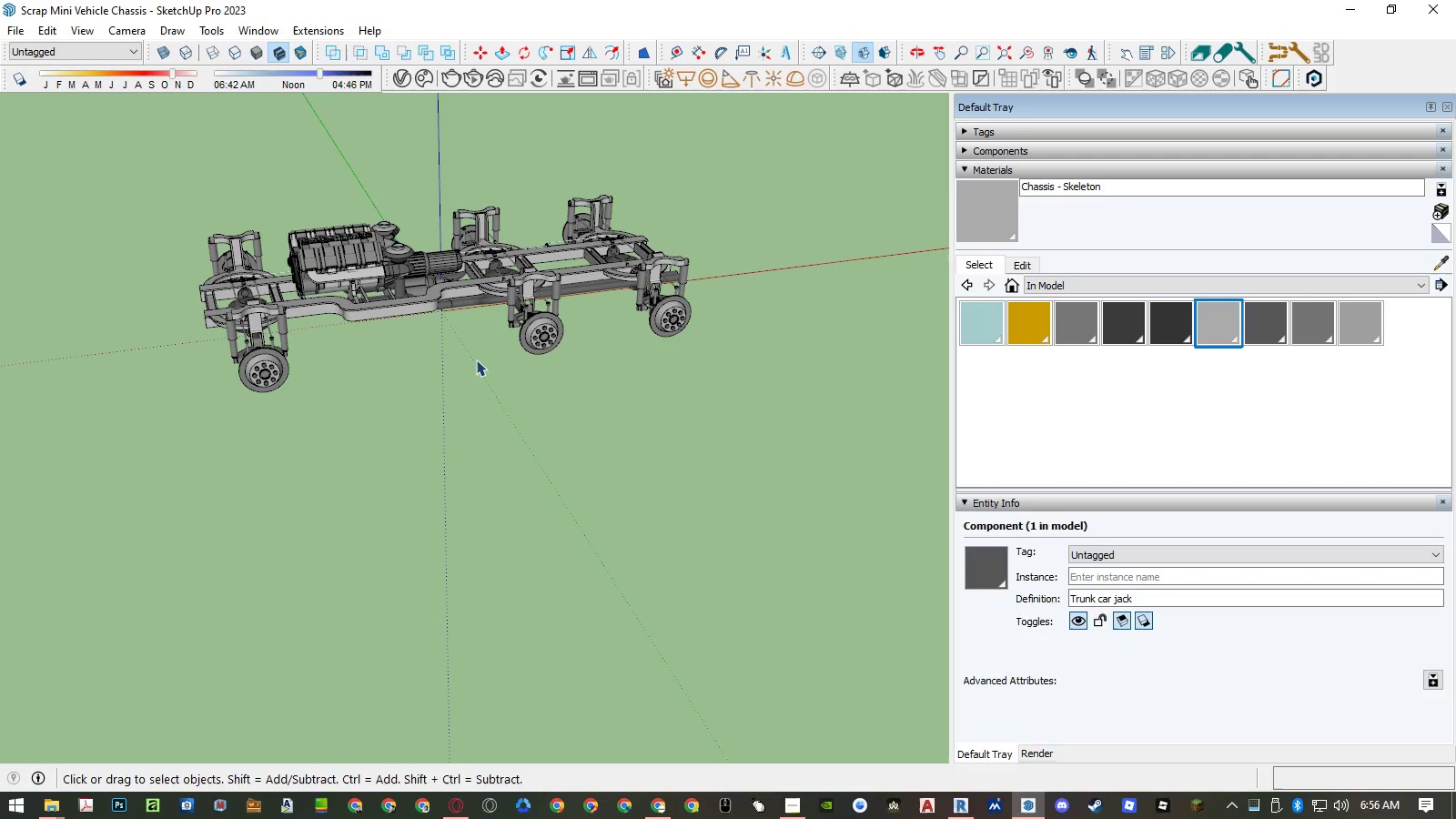 
key(Control+ControlLeft)
 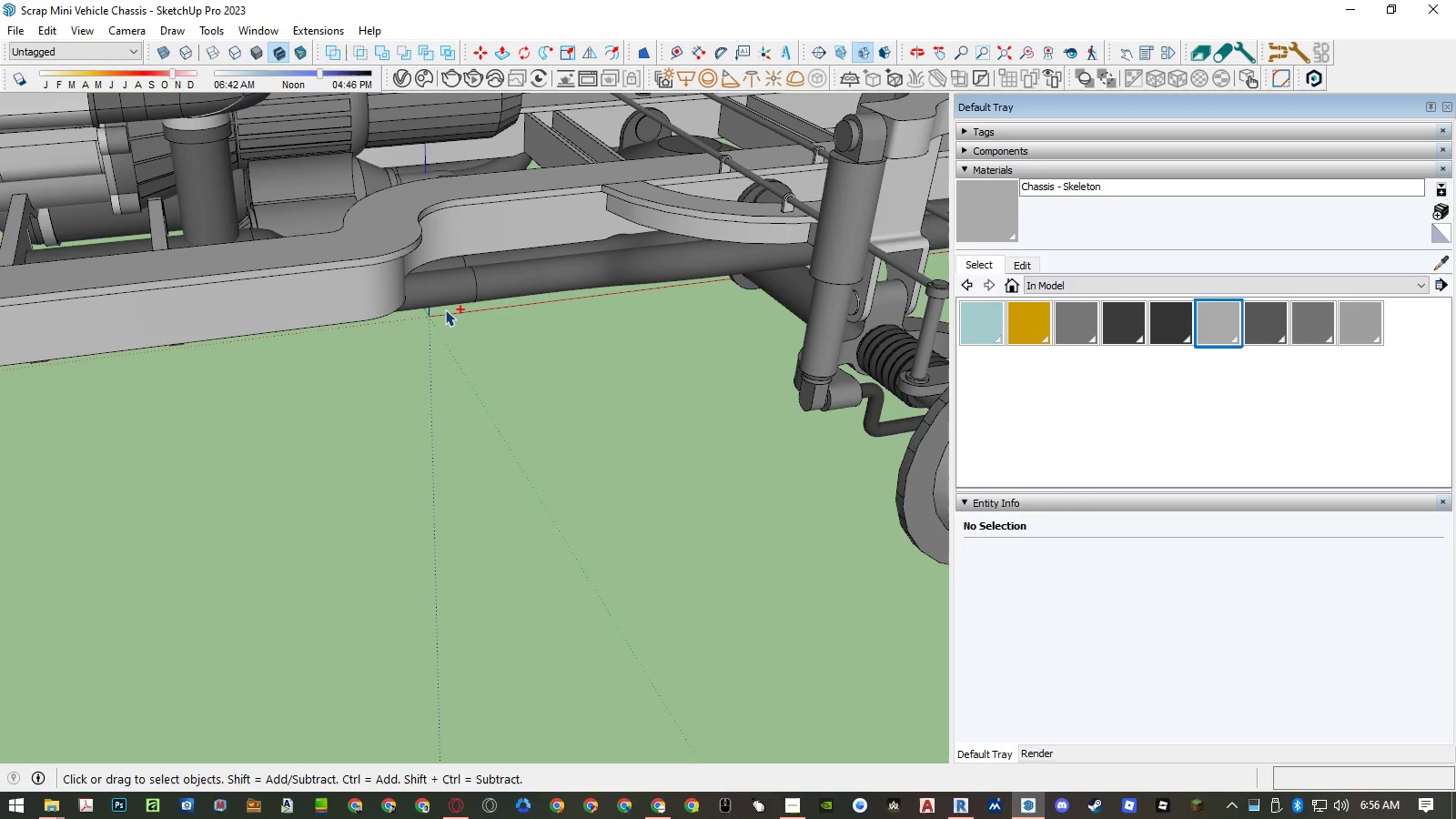 
key(Control+V)
 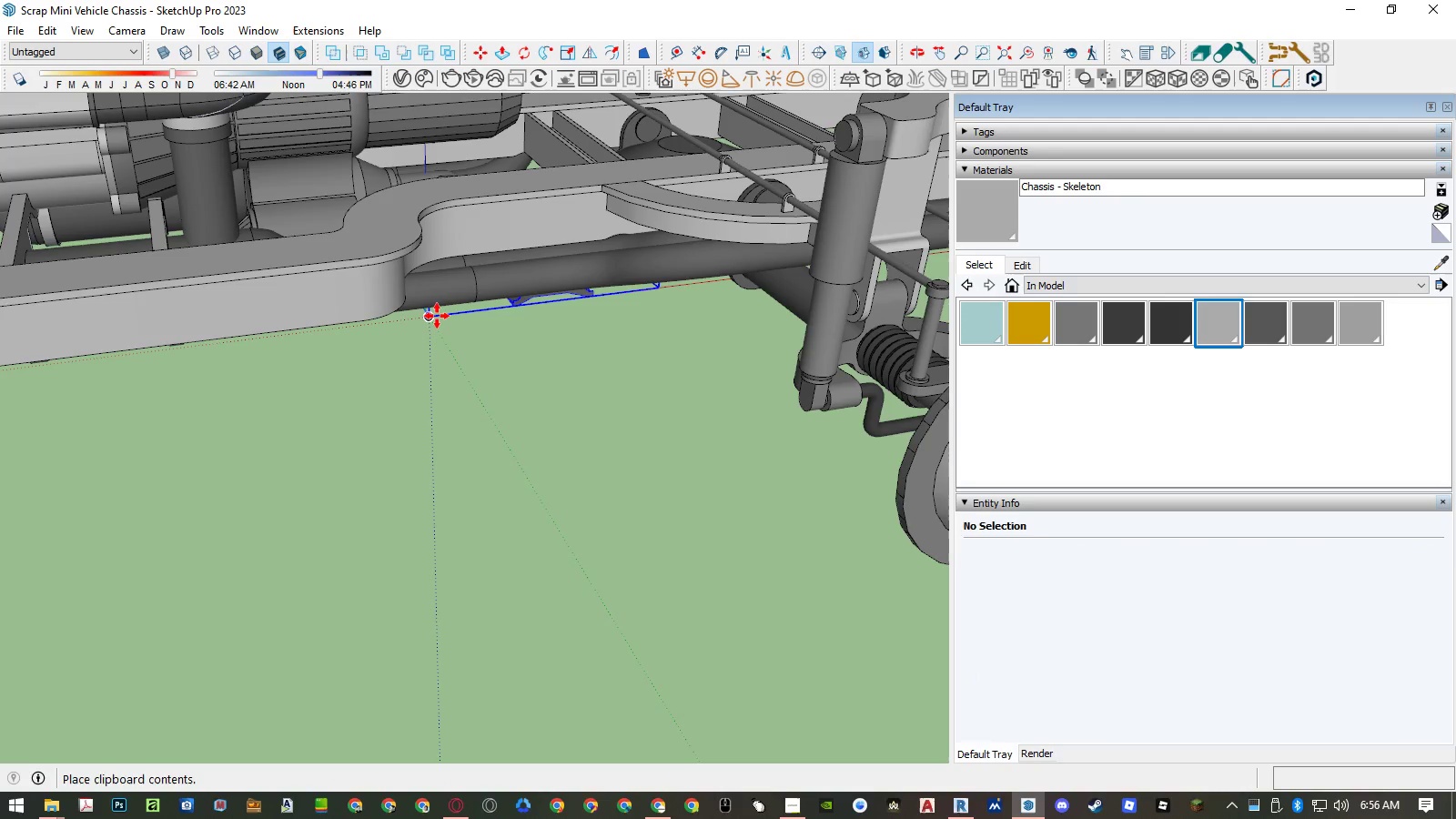 
scroll: coordinate [447, 309], scroll_direction: up, amount: 15.0
 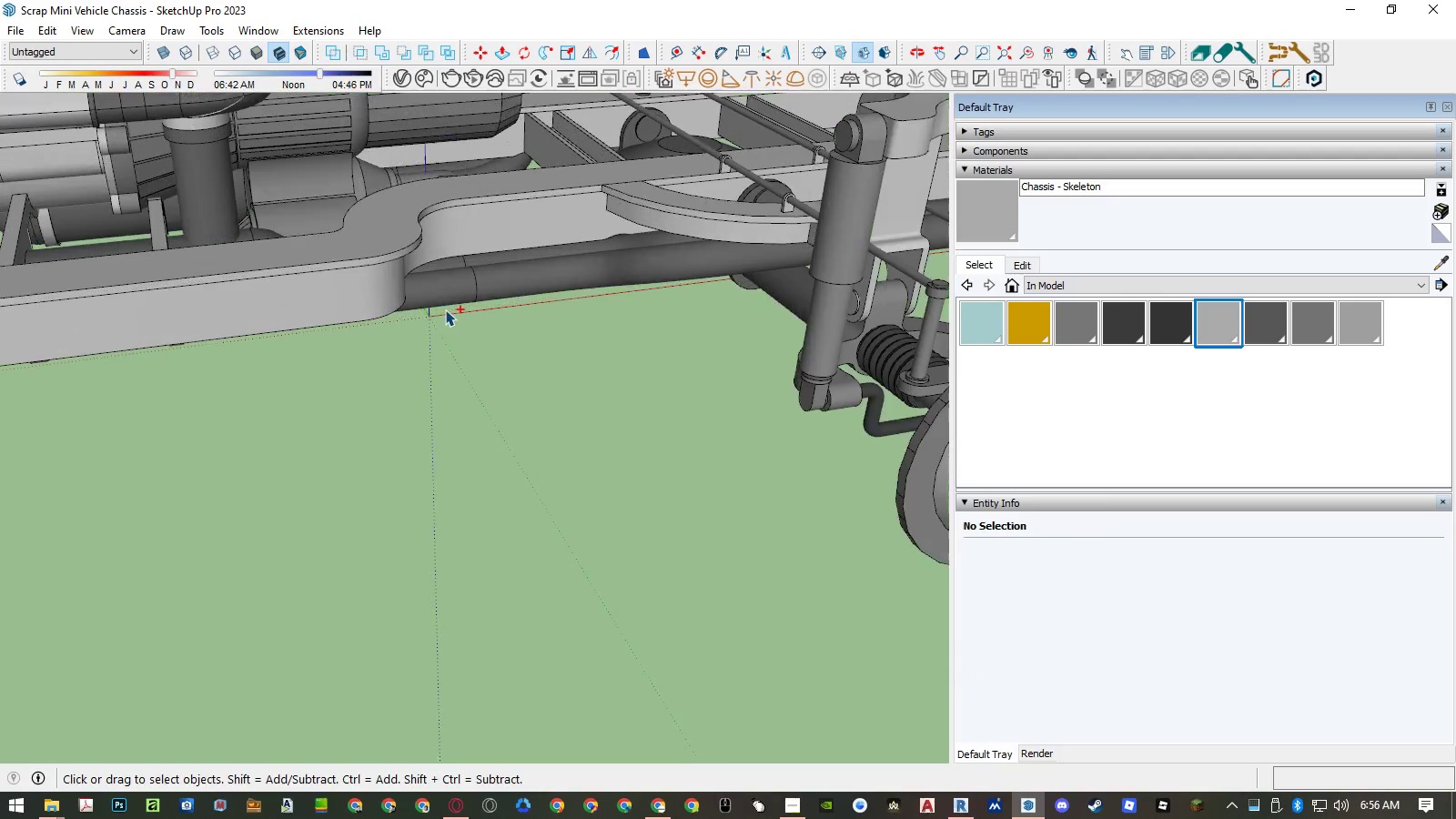 
left_click([437, 316])
 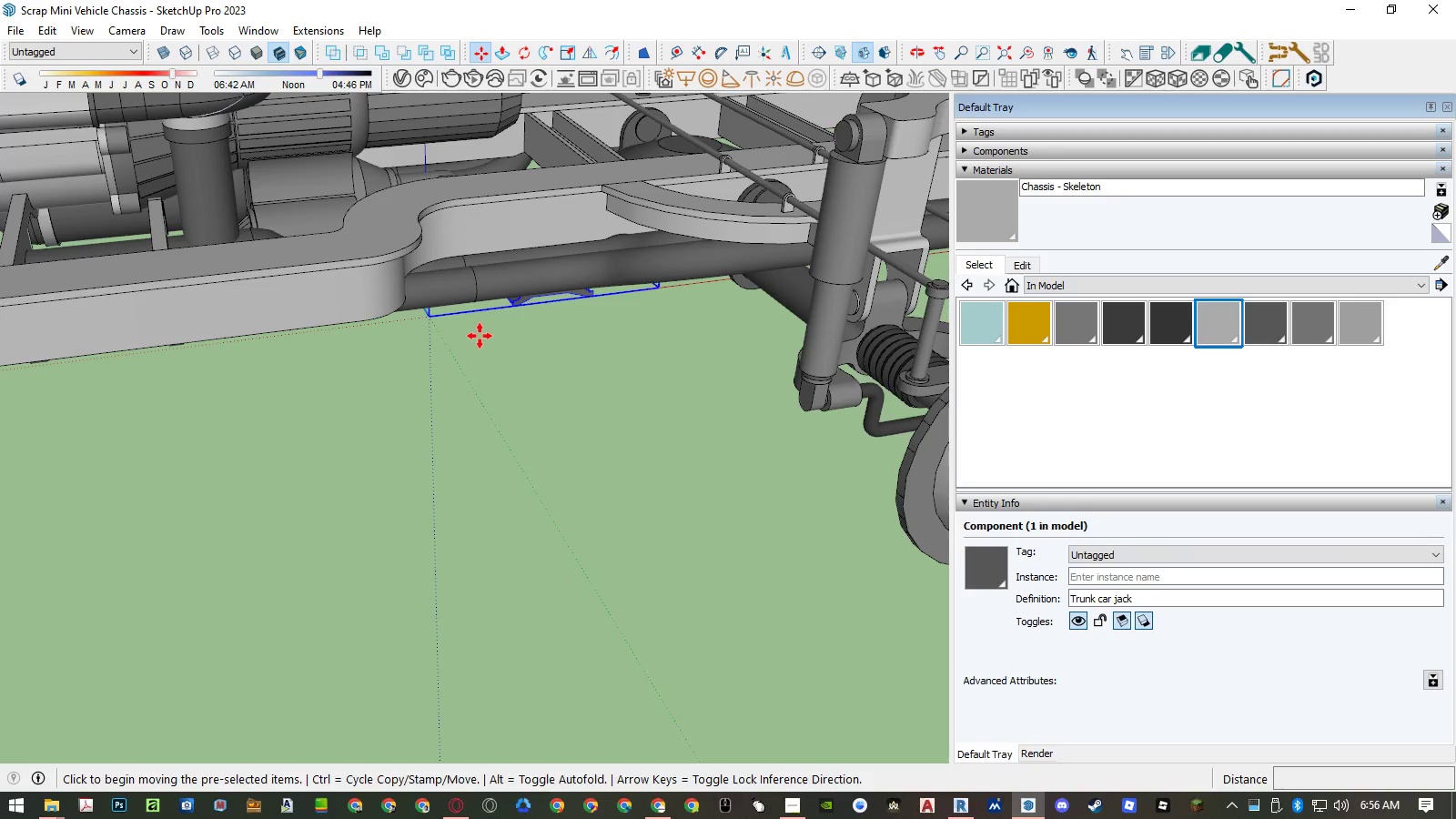 
left_click([471, 338])
 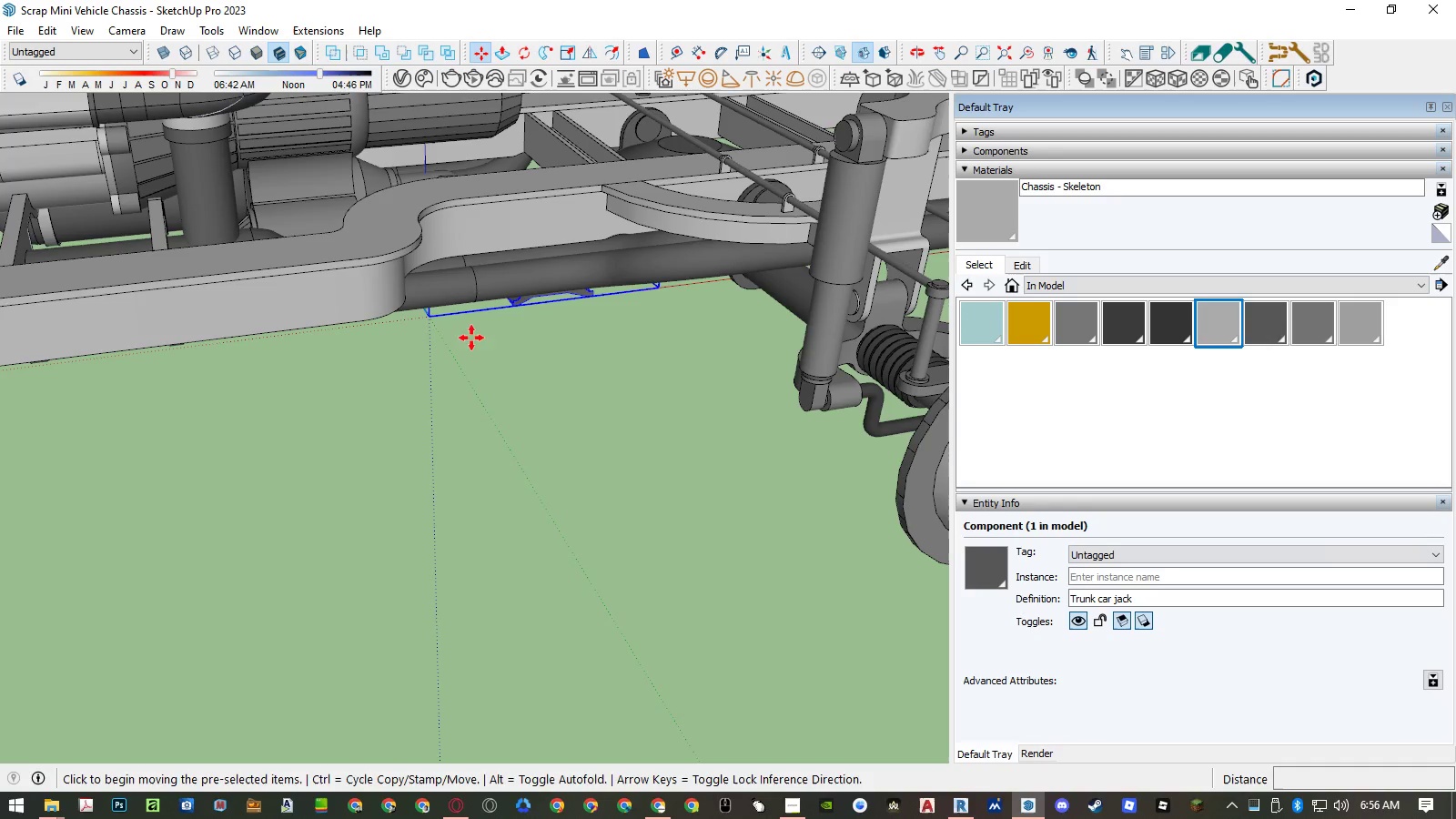 
key(ArrowLeft)
 